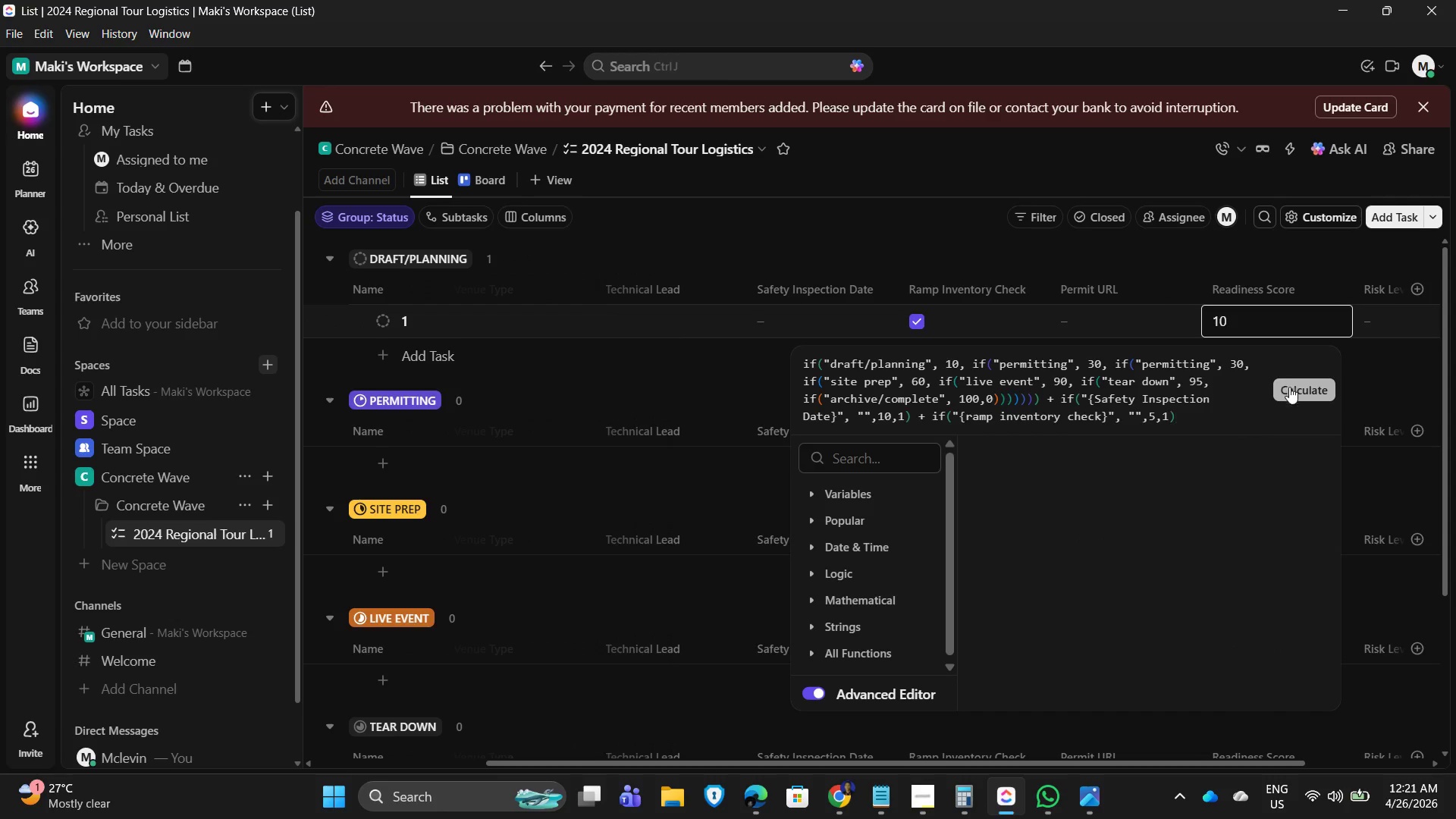 
left_click([1306, 390])
 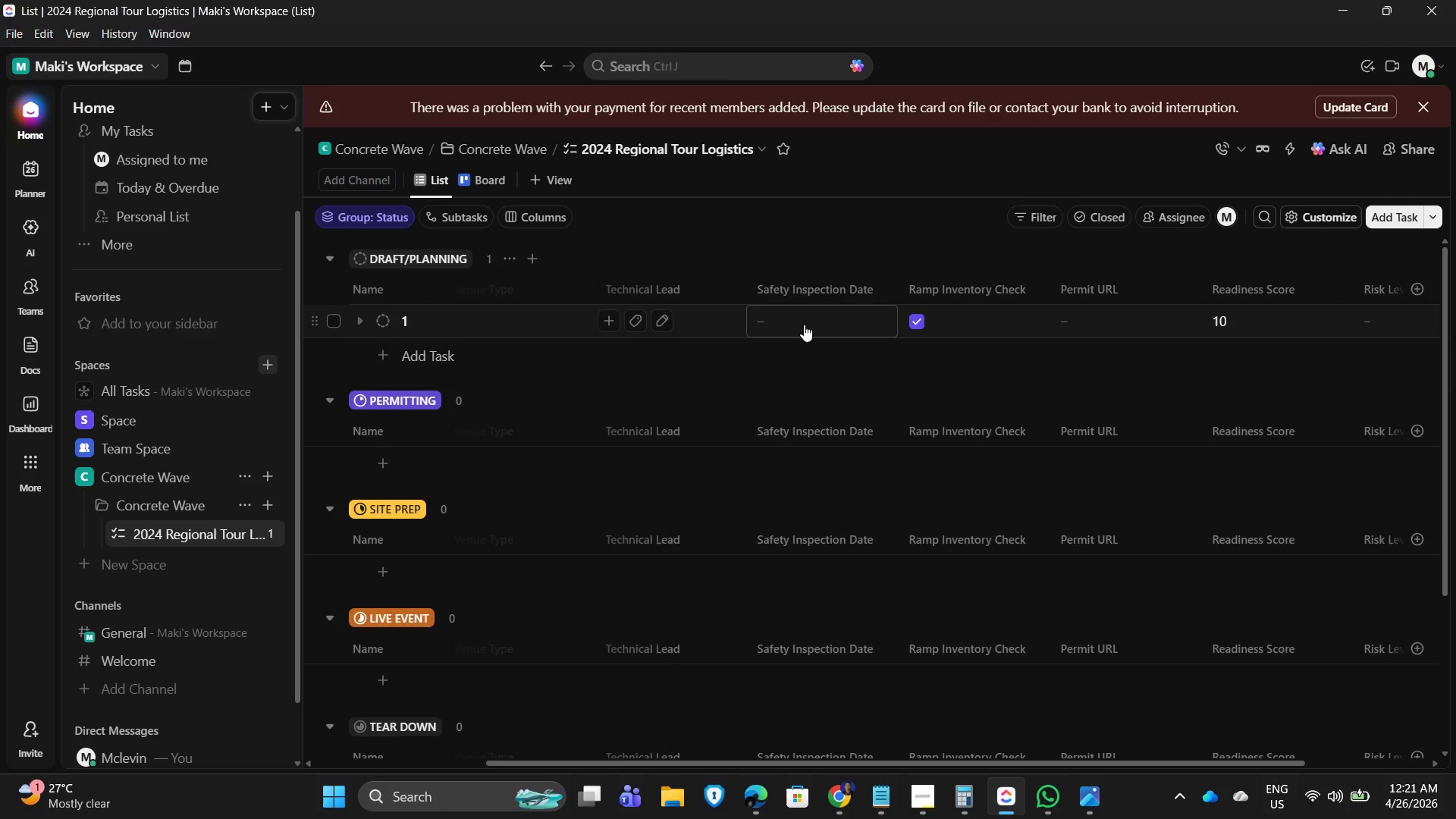 
left_click([752, 322])
 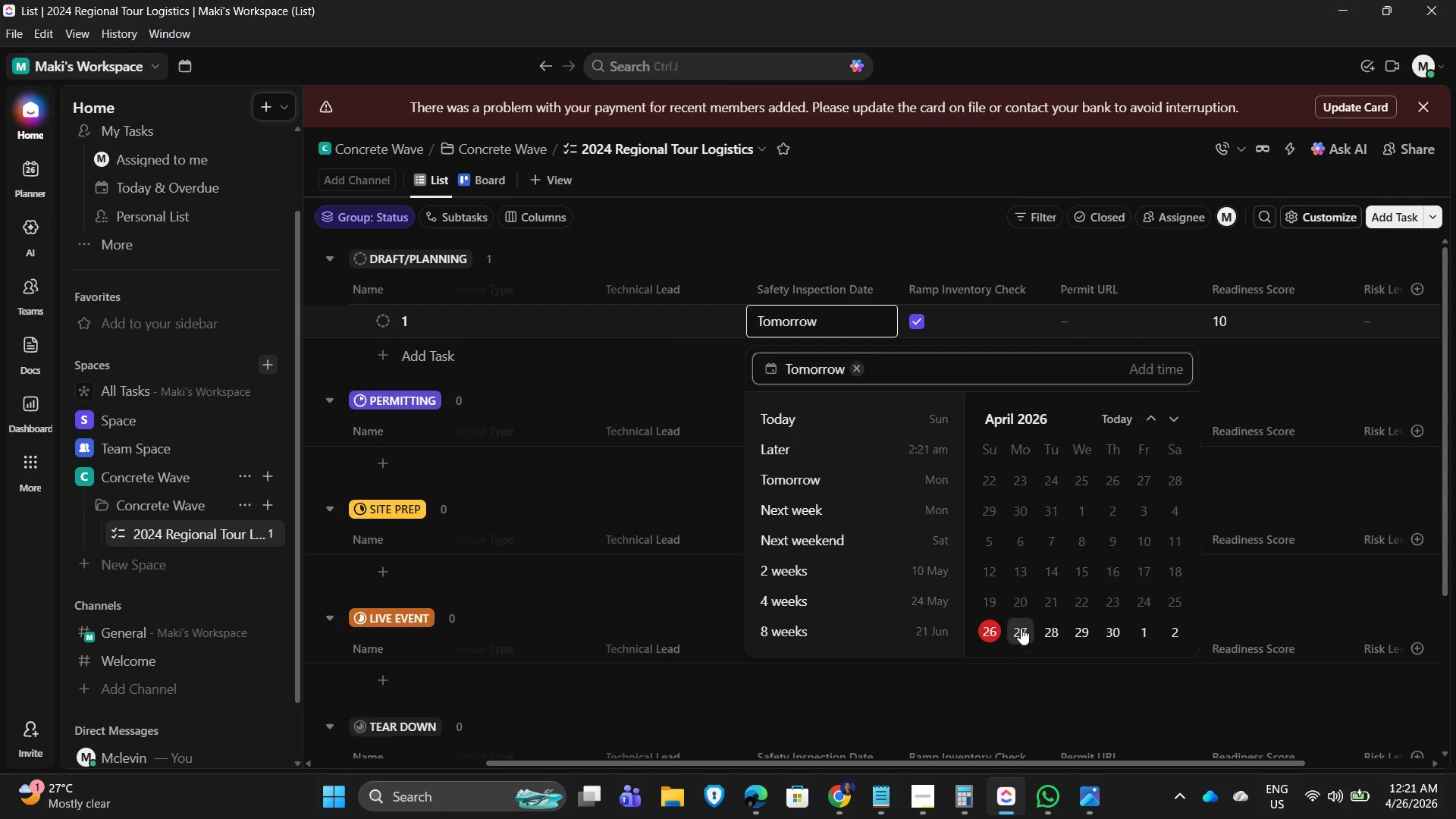 
left_click([803, 236])
 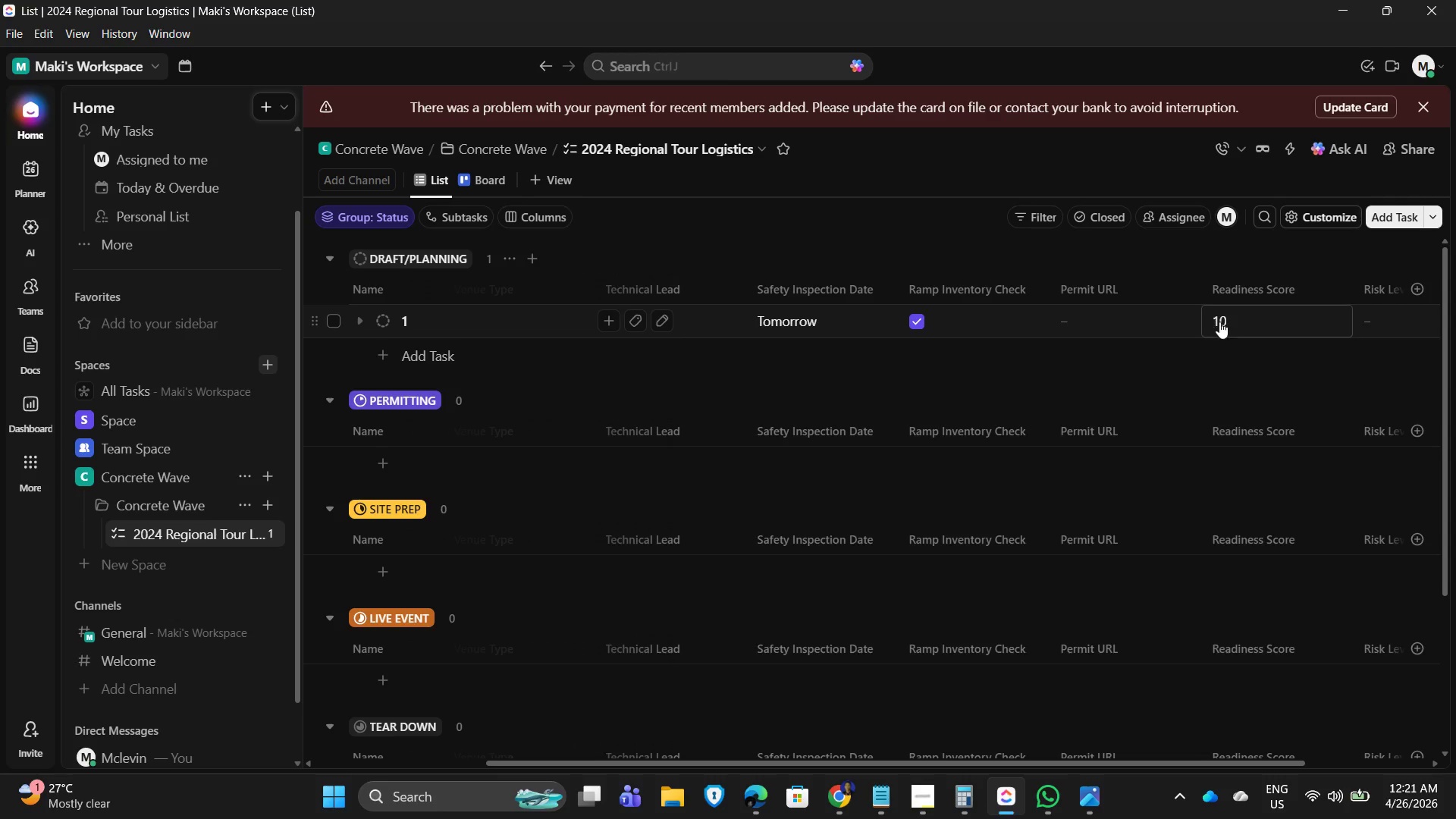 
left_click([1228, 322])
 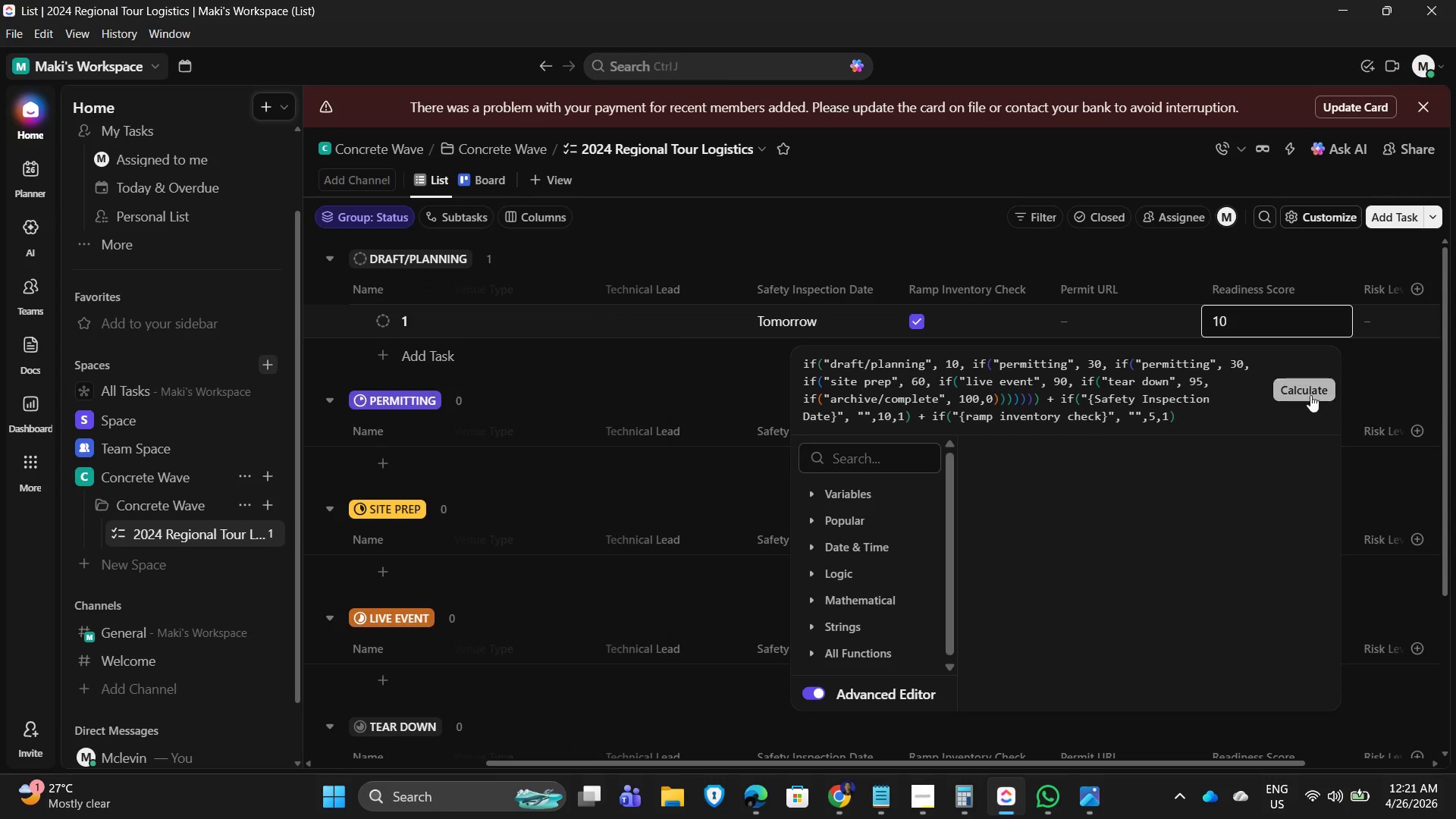 
left_click([1320, 393])
 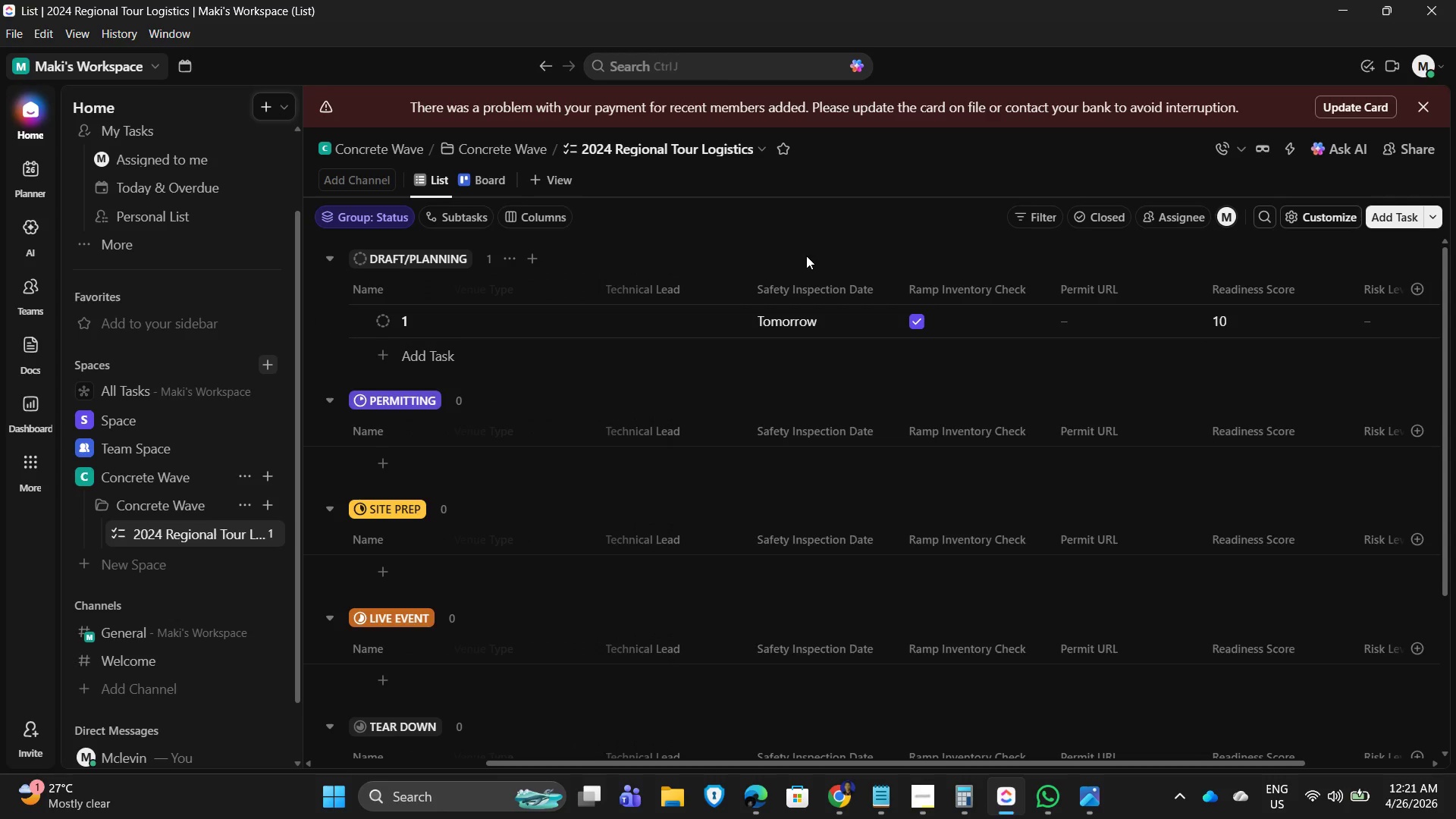 
wait(28.33)
 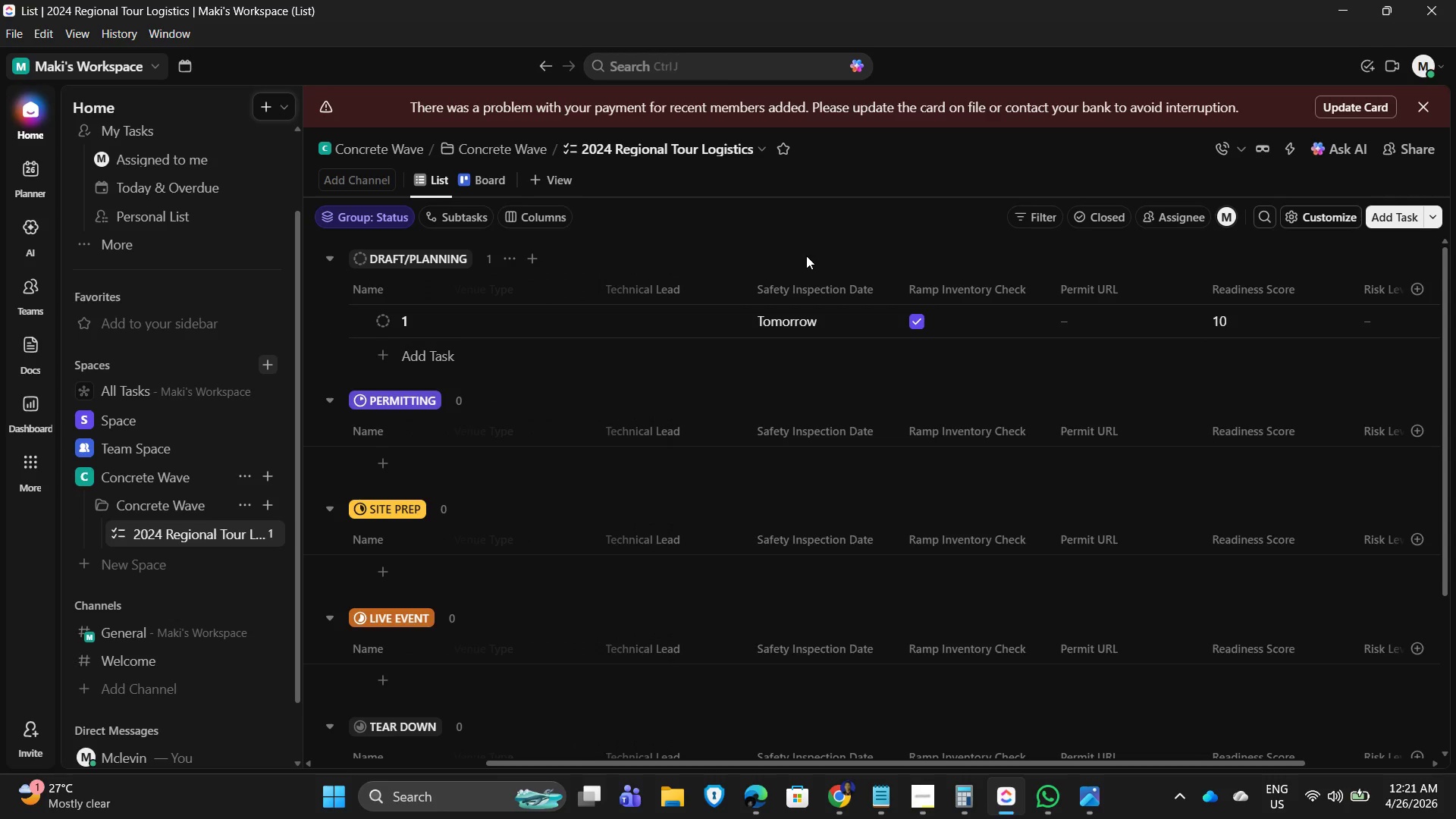 
left_click([1241, 322])
 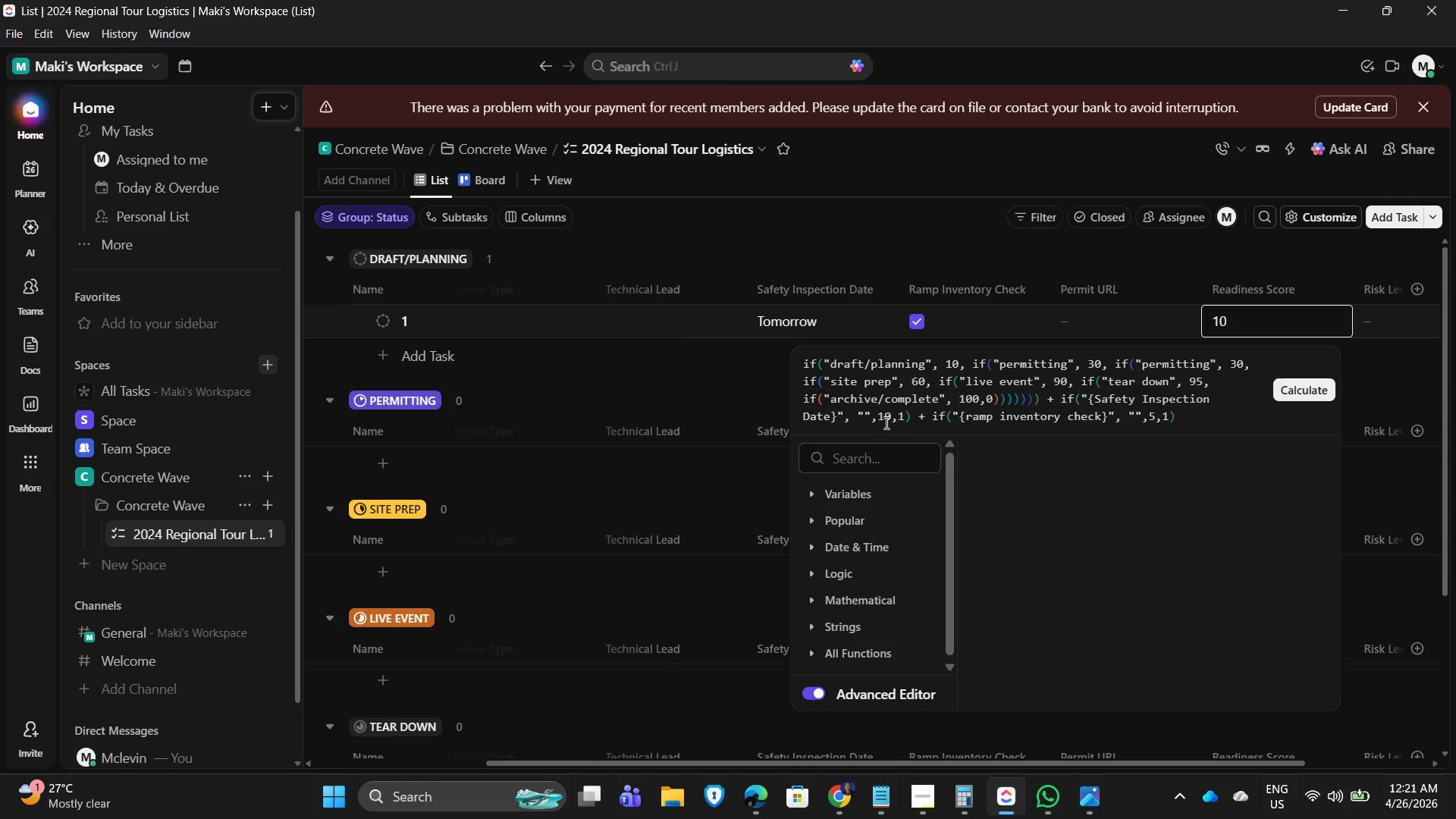 
left_click([864, 416])
 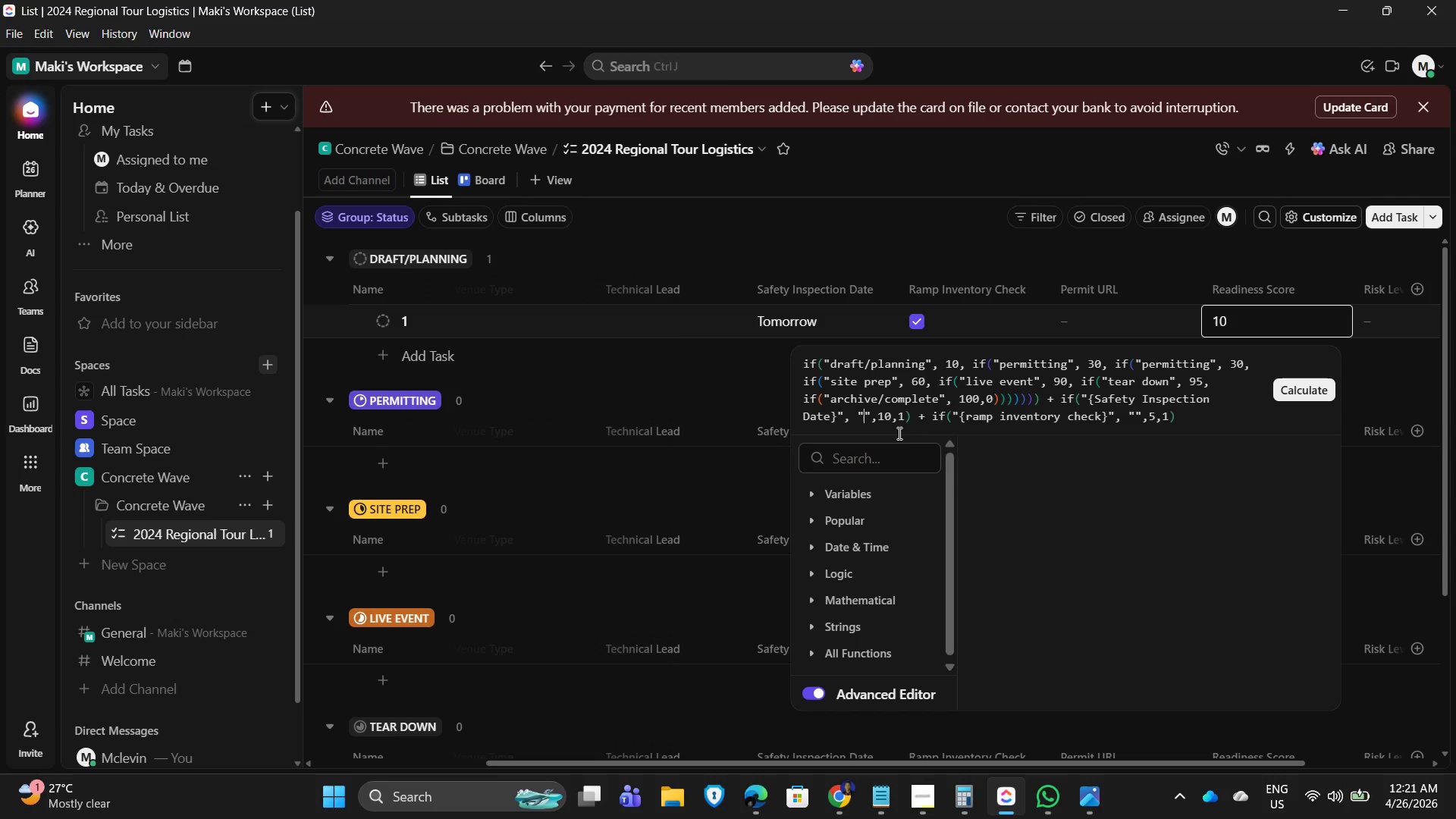 
type(true)
 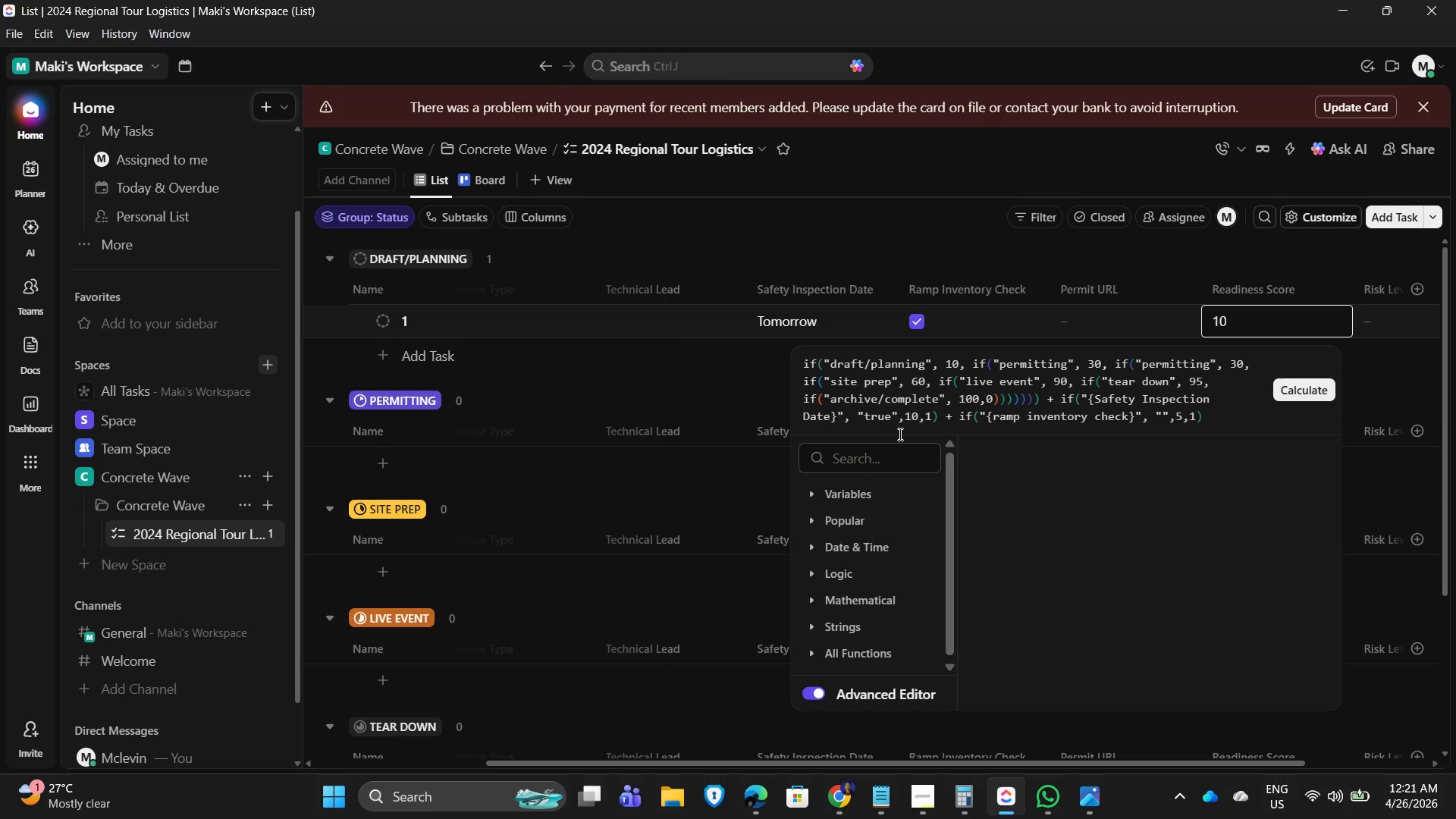 
wait(8.03)
 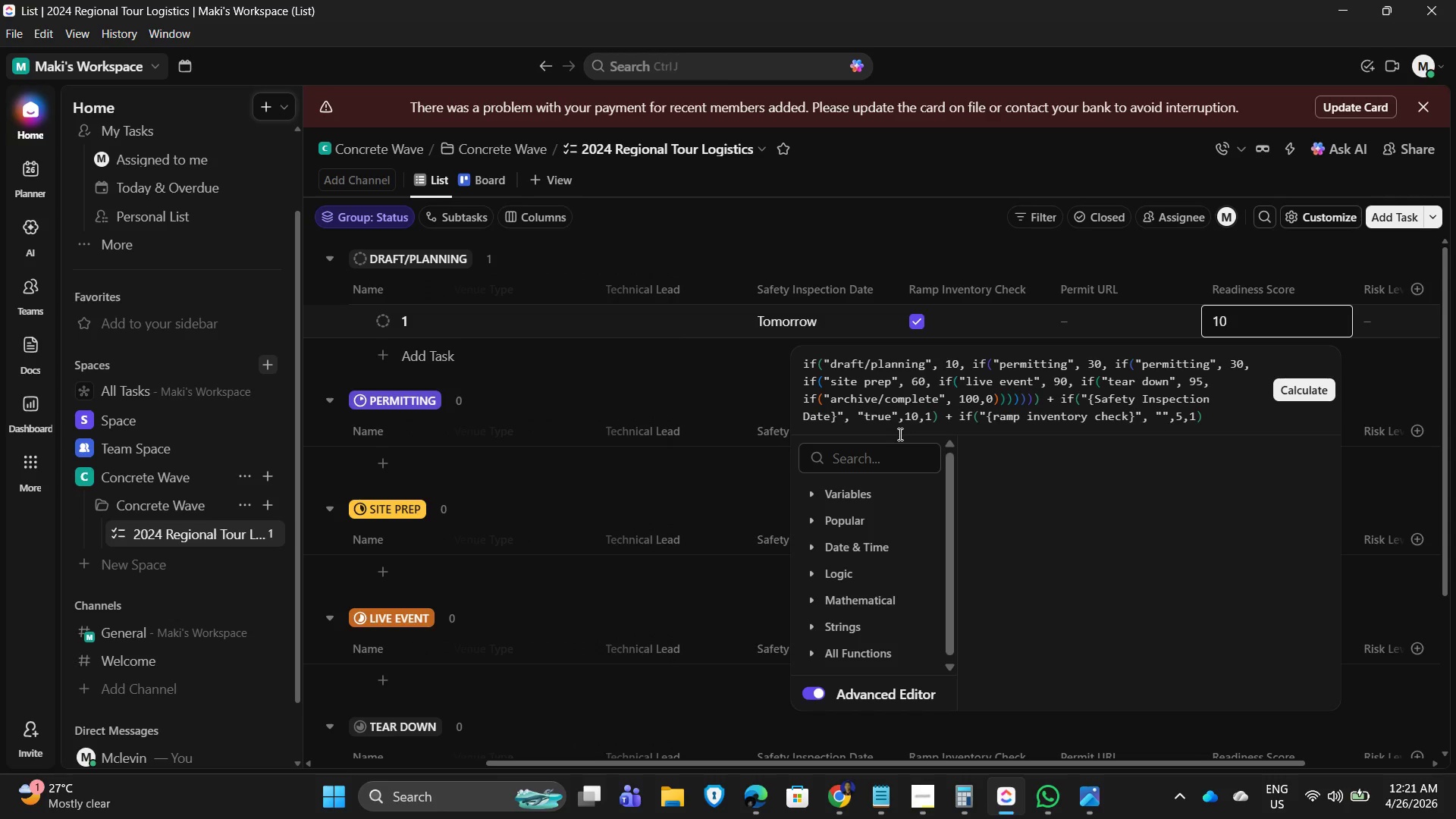 
key(Backspace)
 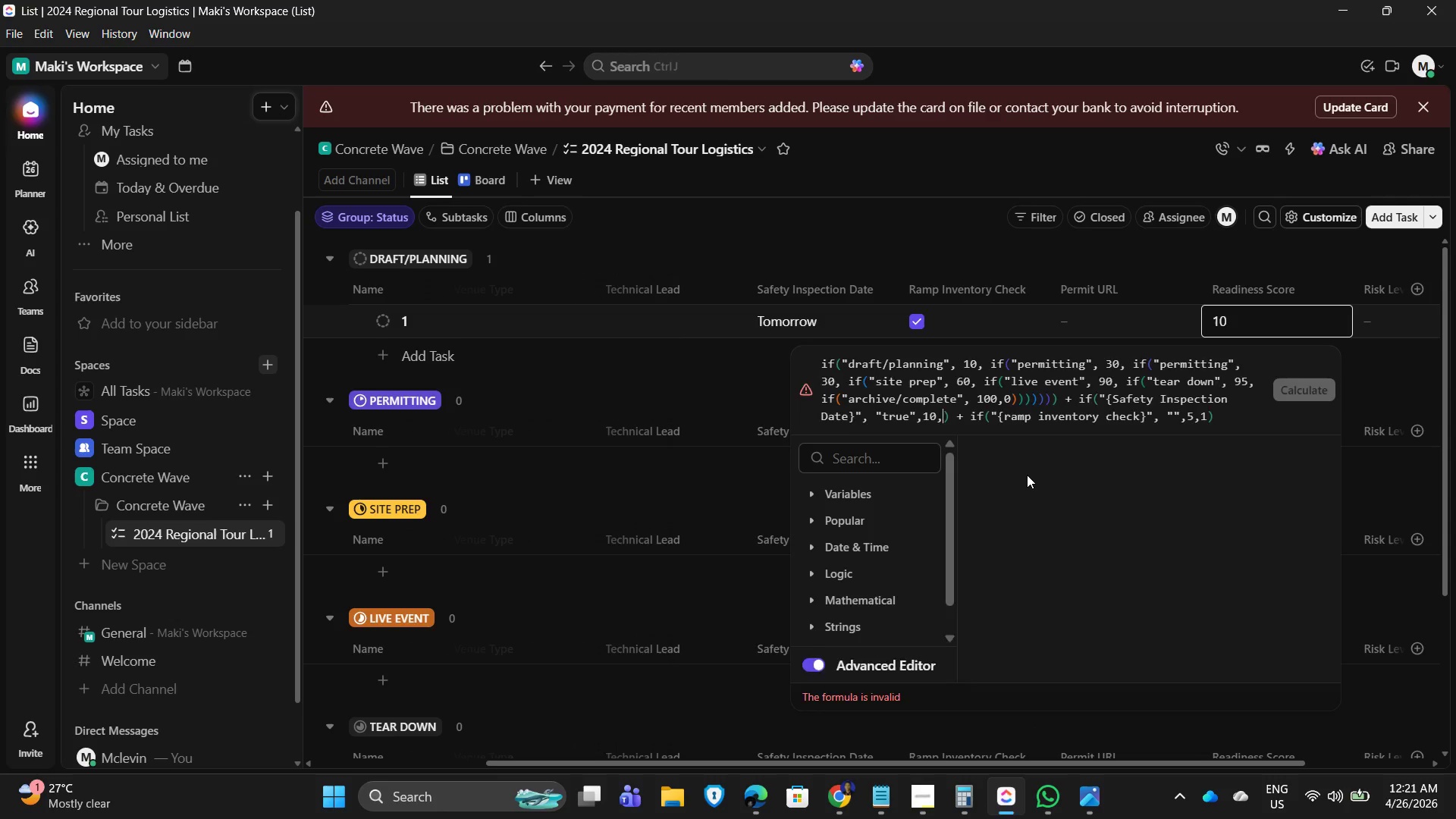 
key(Numpad0)
 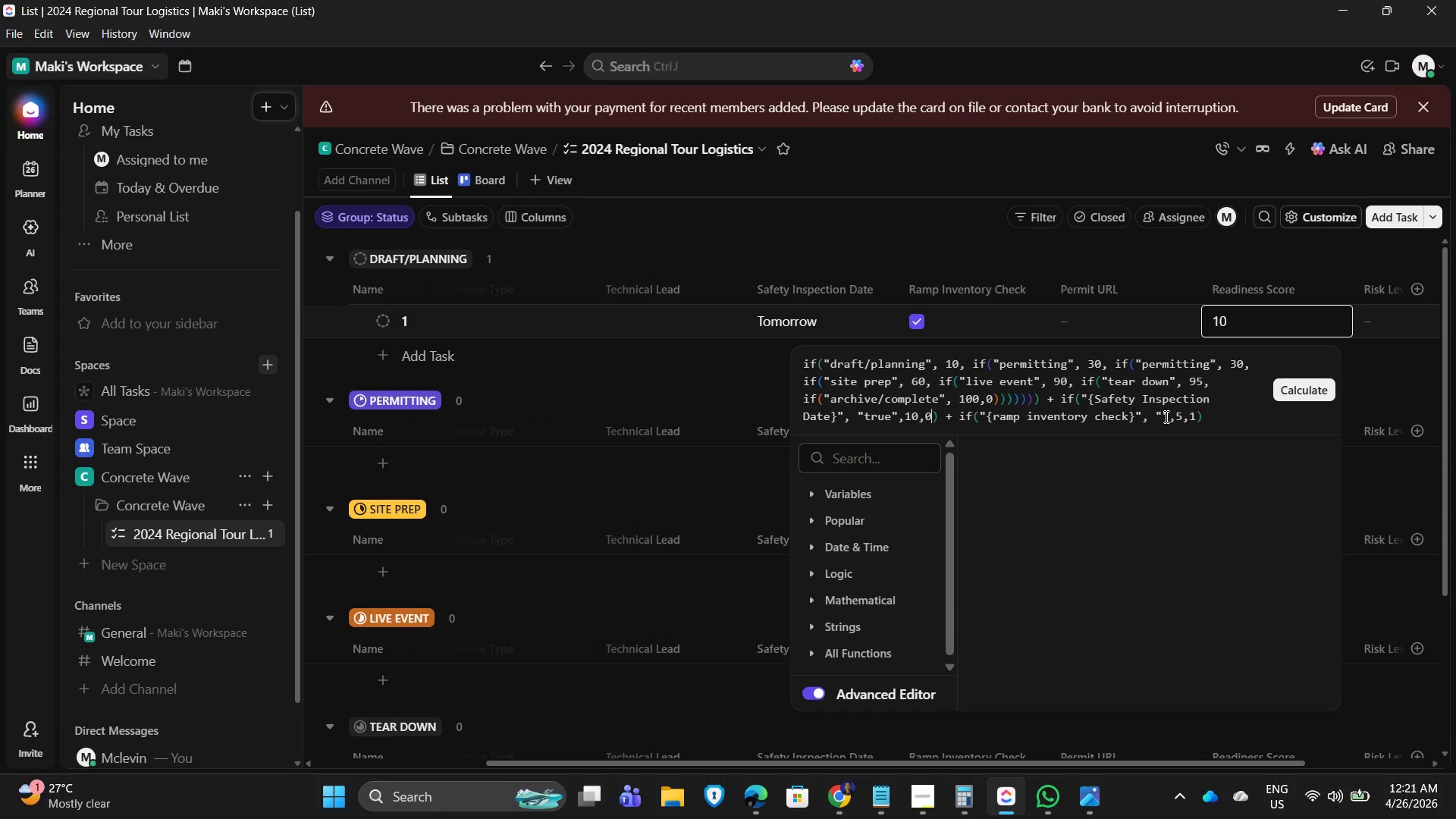 
left_click([1192, 416])
 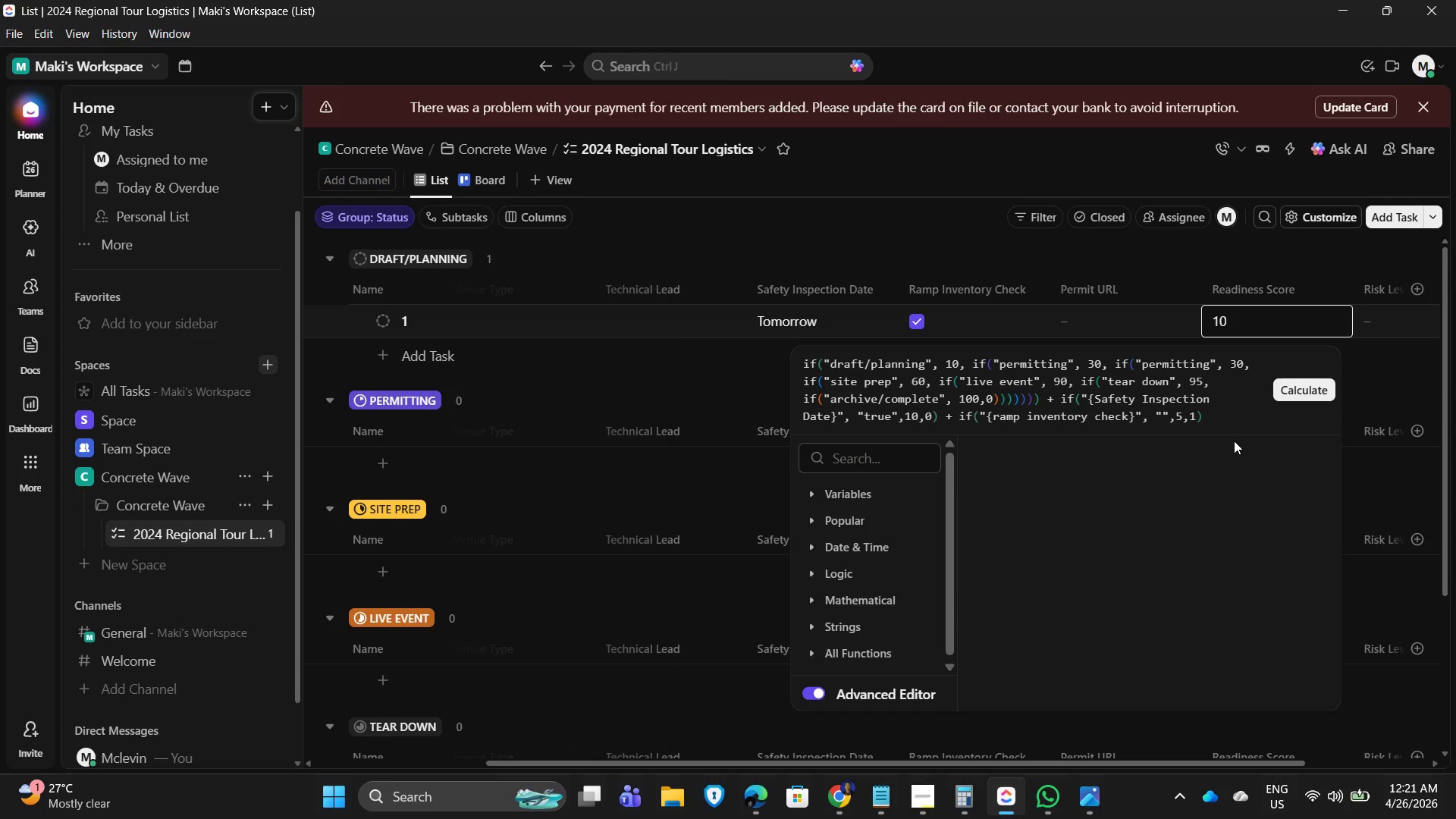 
key(Delete)
 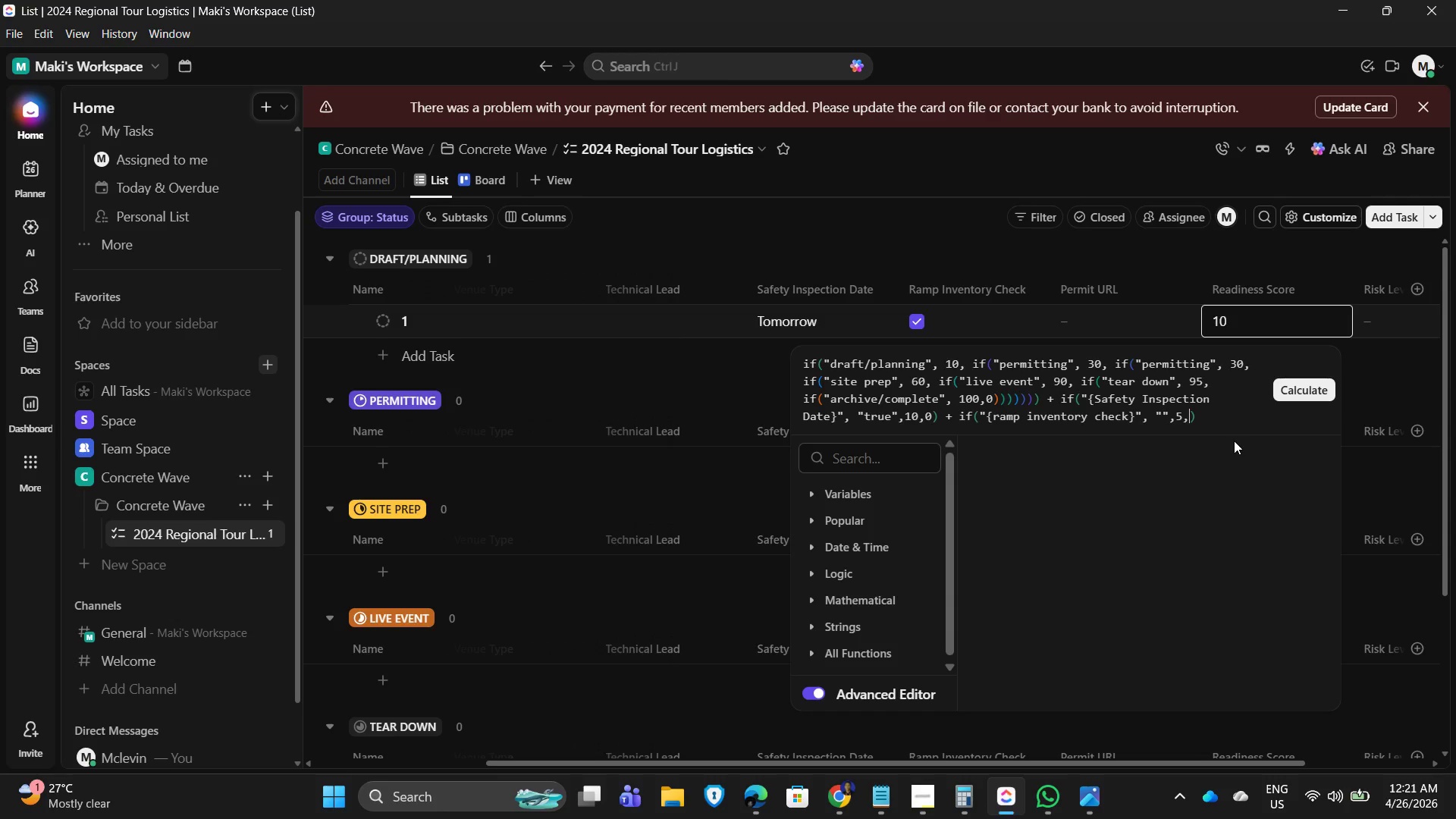 
key(Numpad0)
 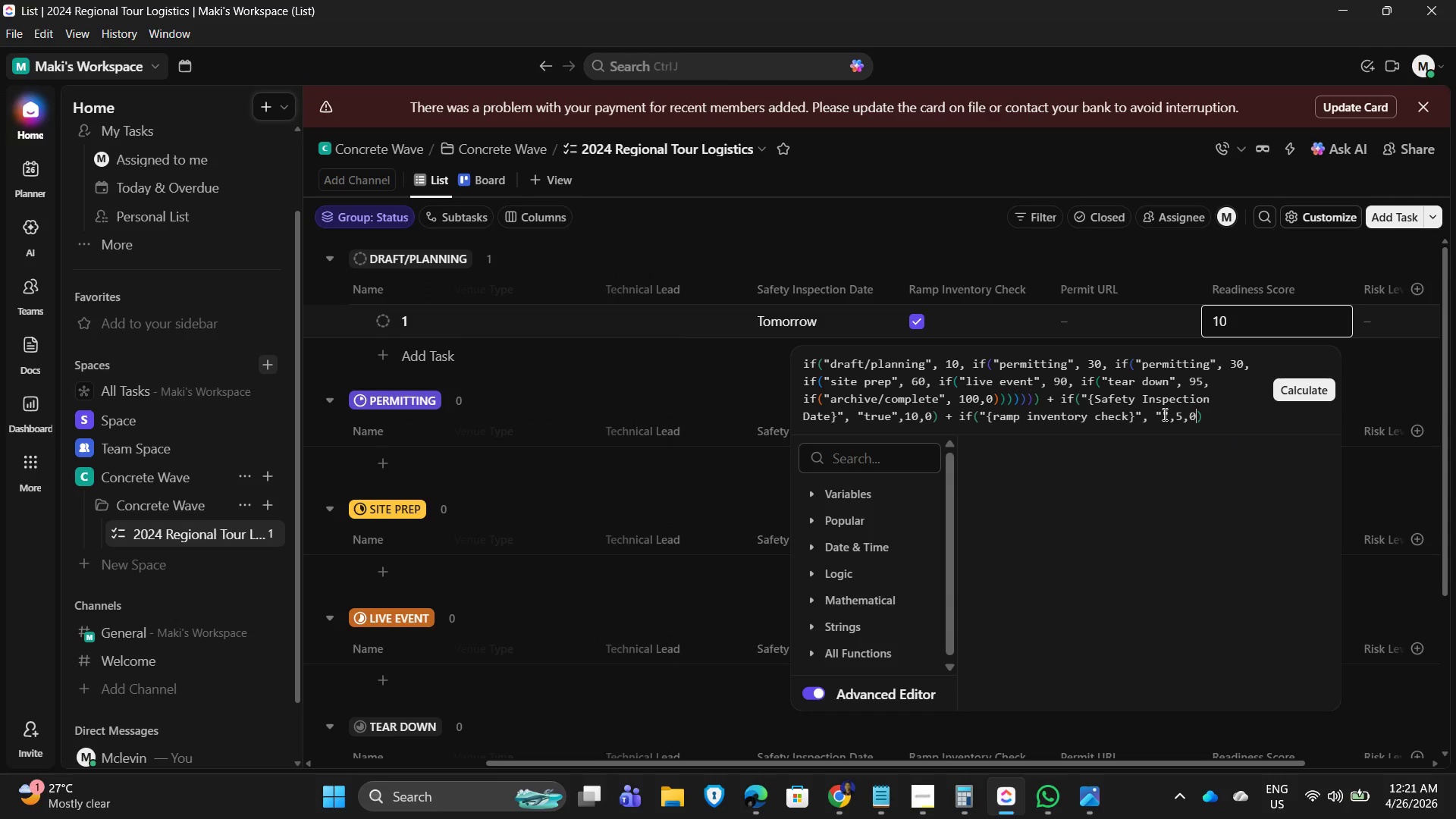 
left_click([1163, 416])
 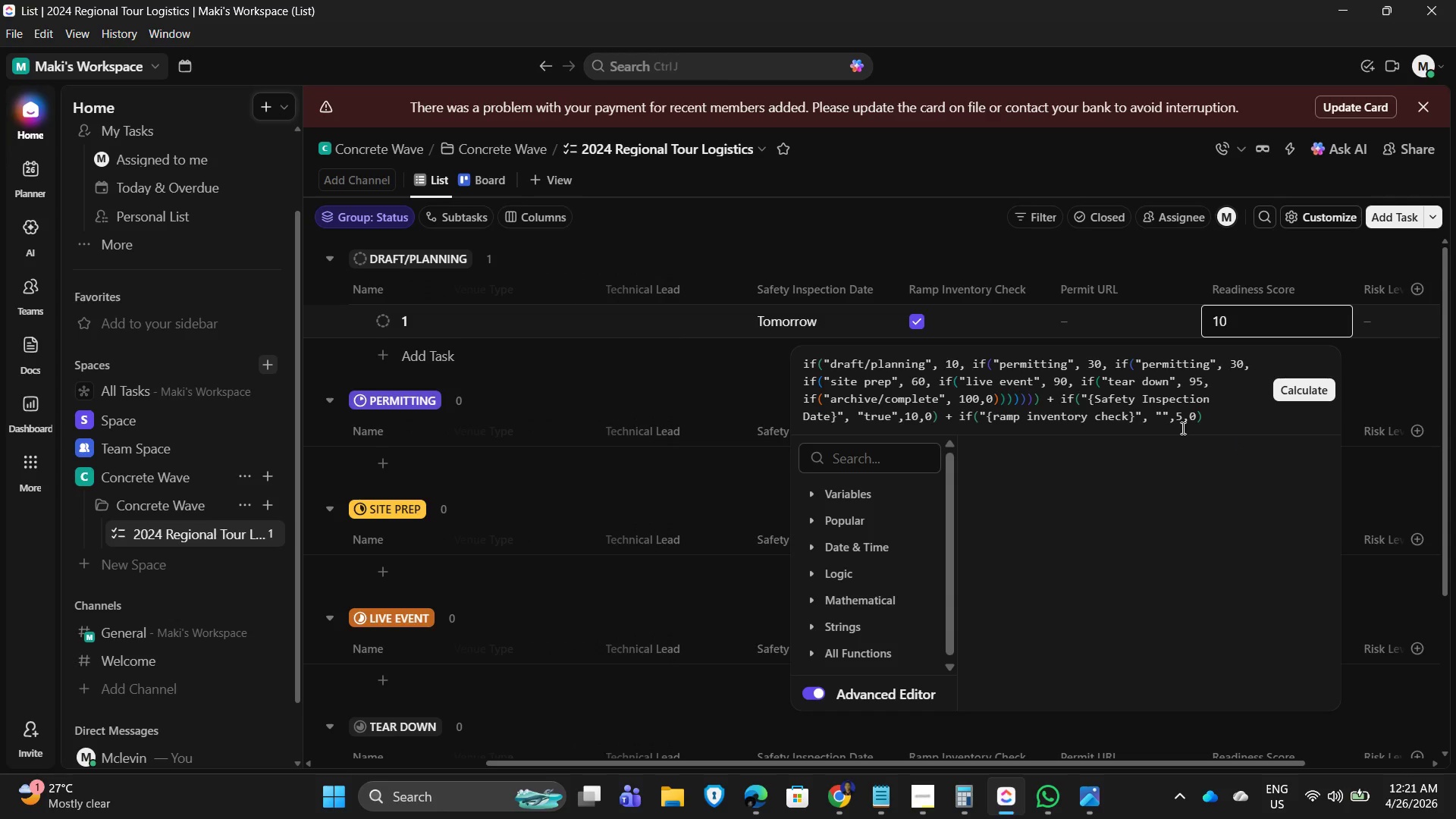 
type(true)
 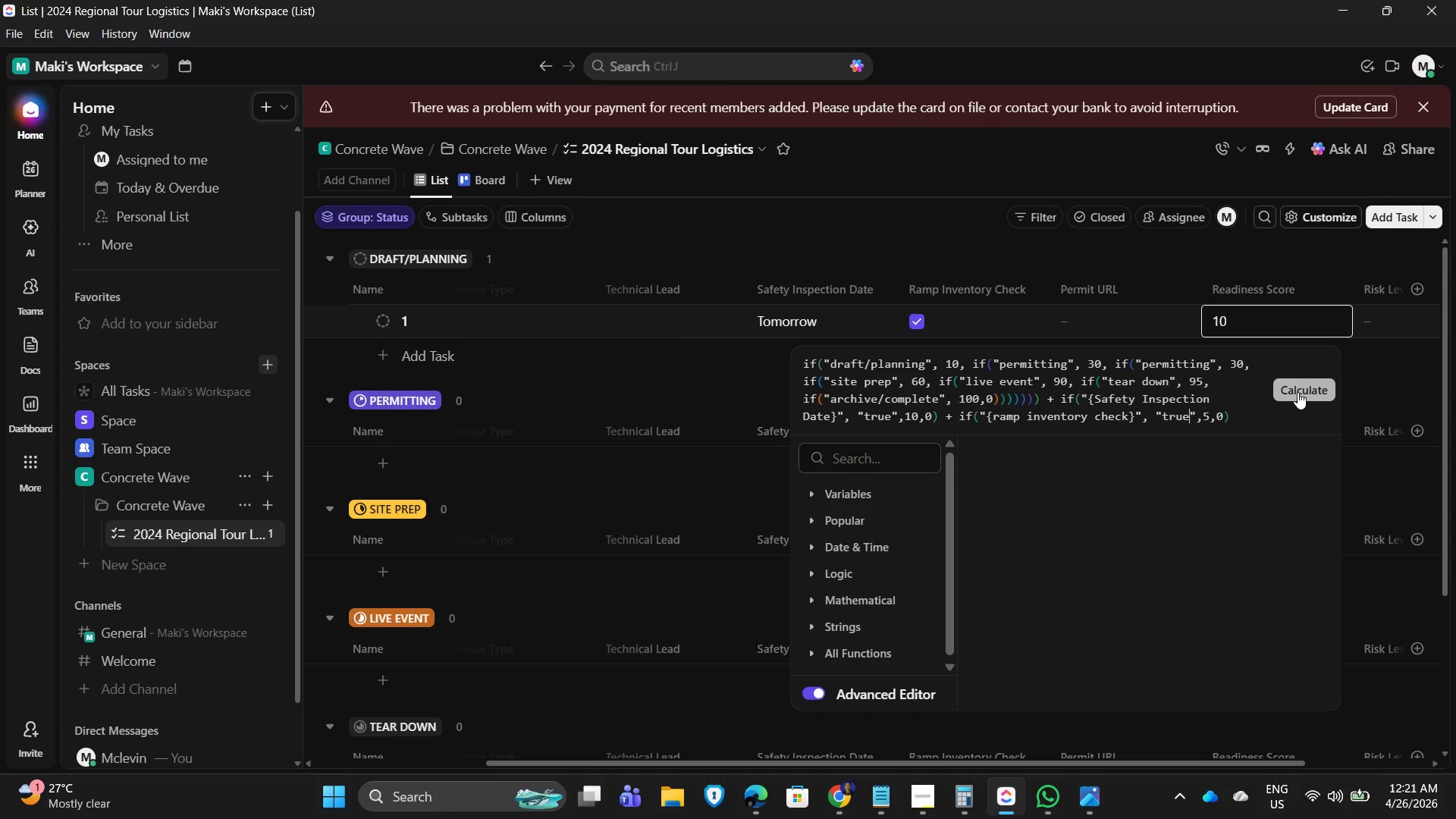 
left_click([1299, 392])
 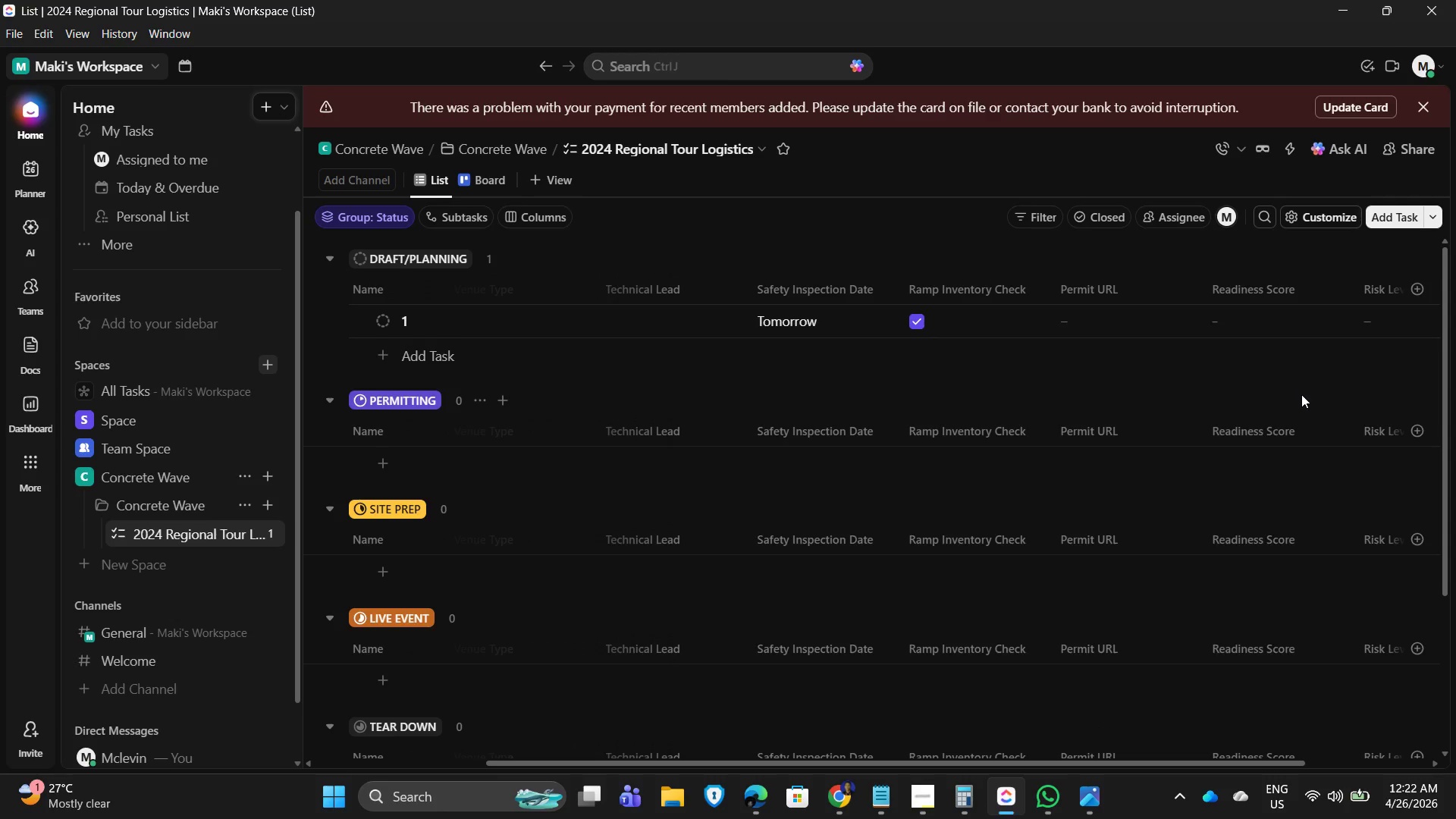 
left_click([1235, 325])
 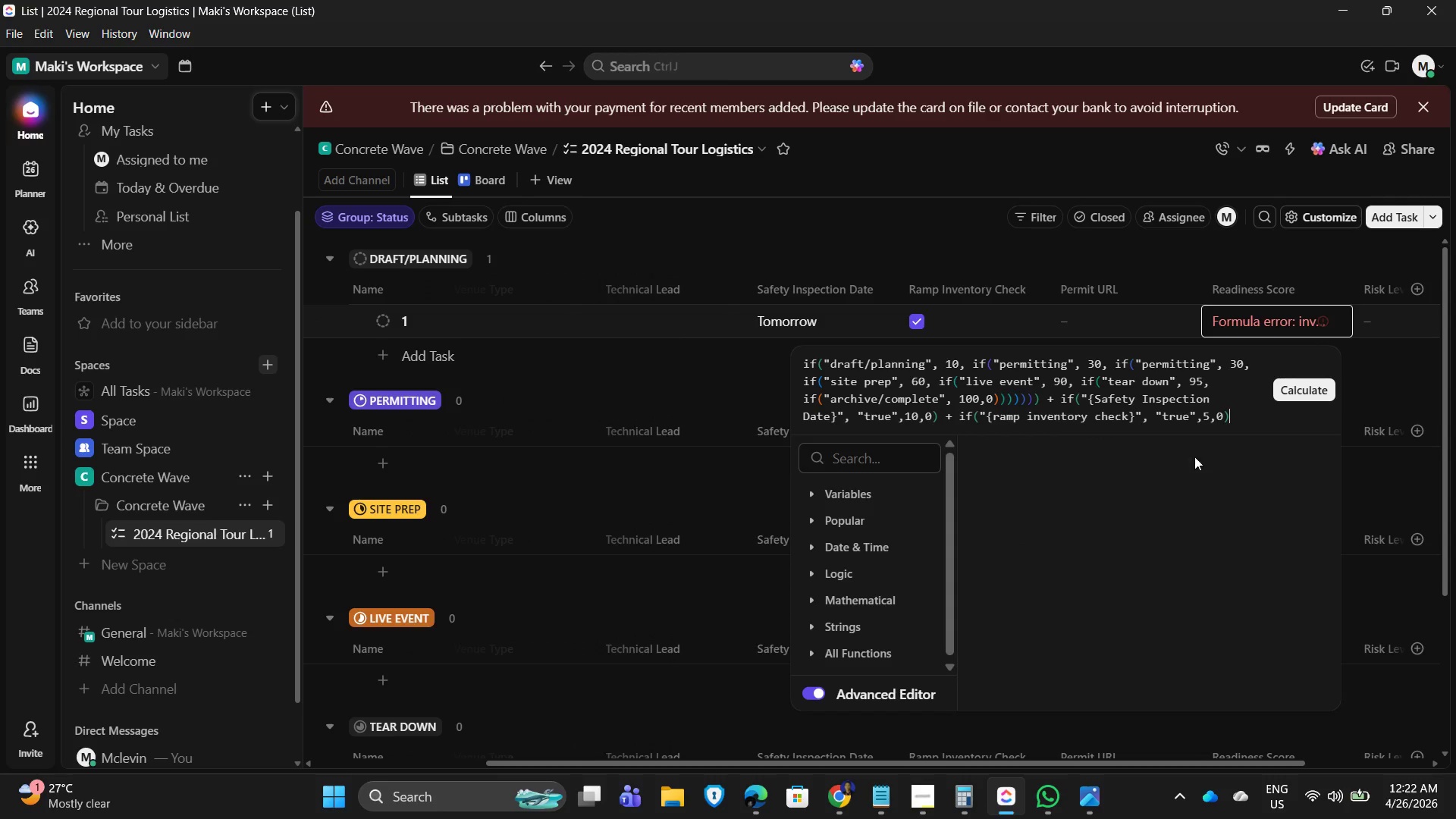 
left_click([1188, 416])
 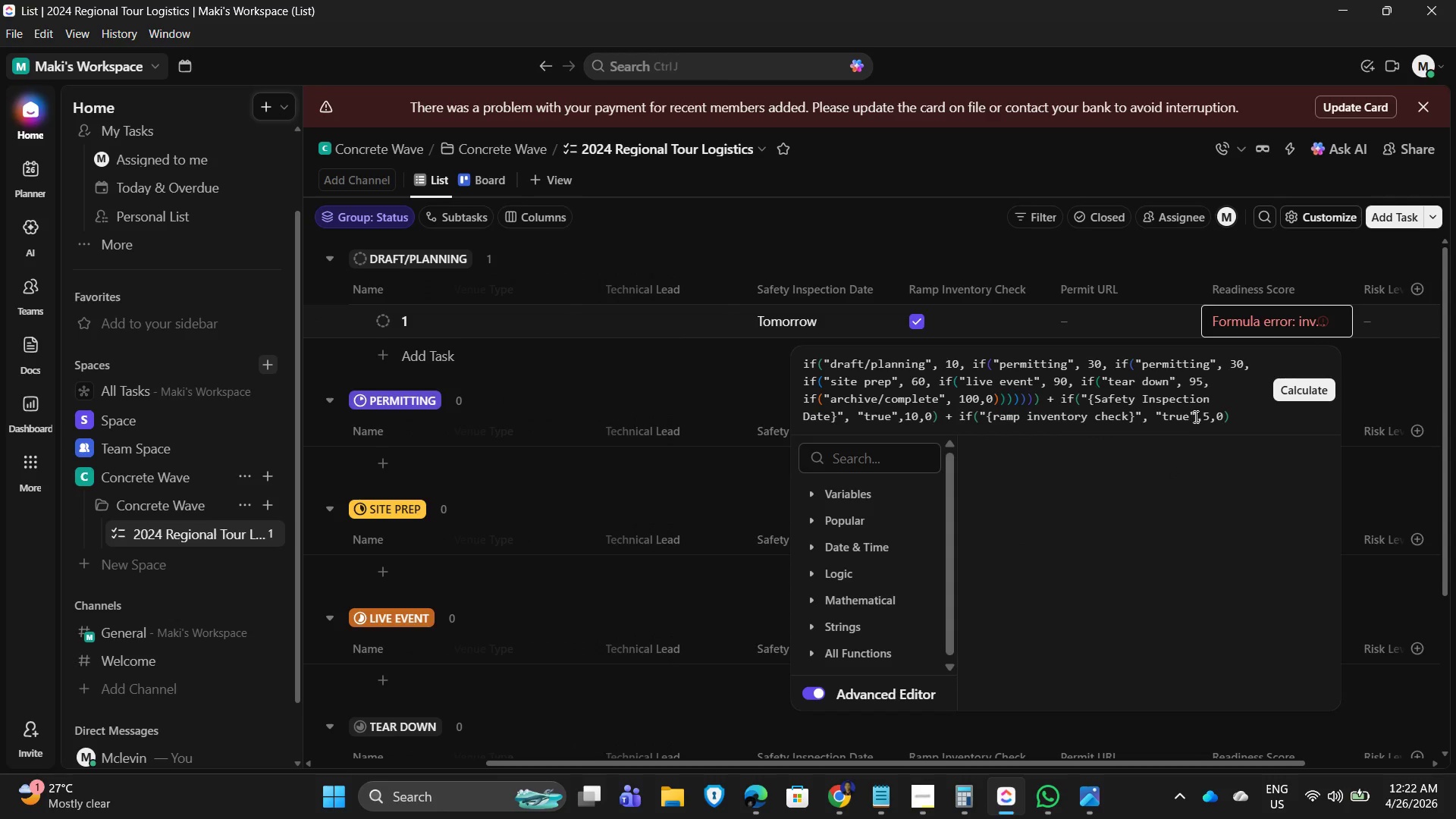 
left_click([1194, 416])
 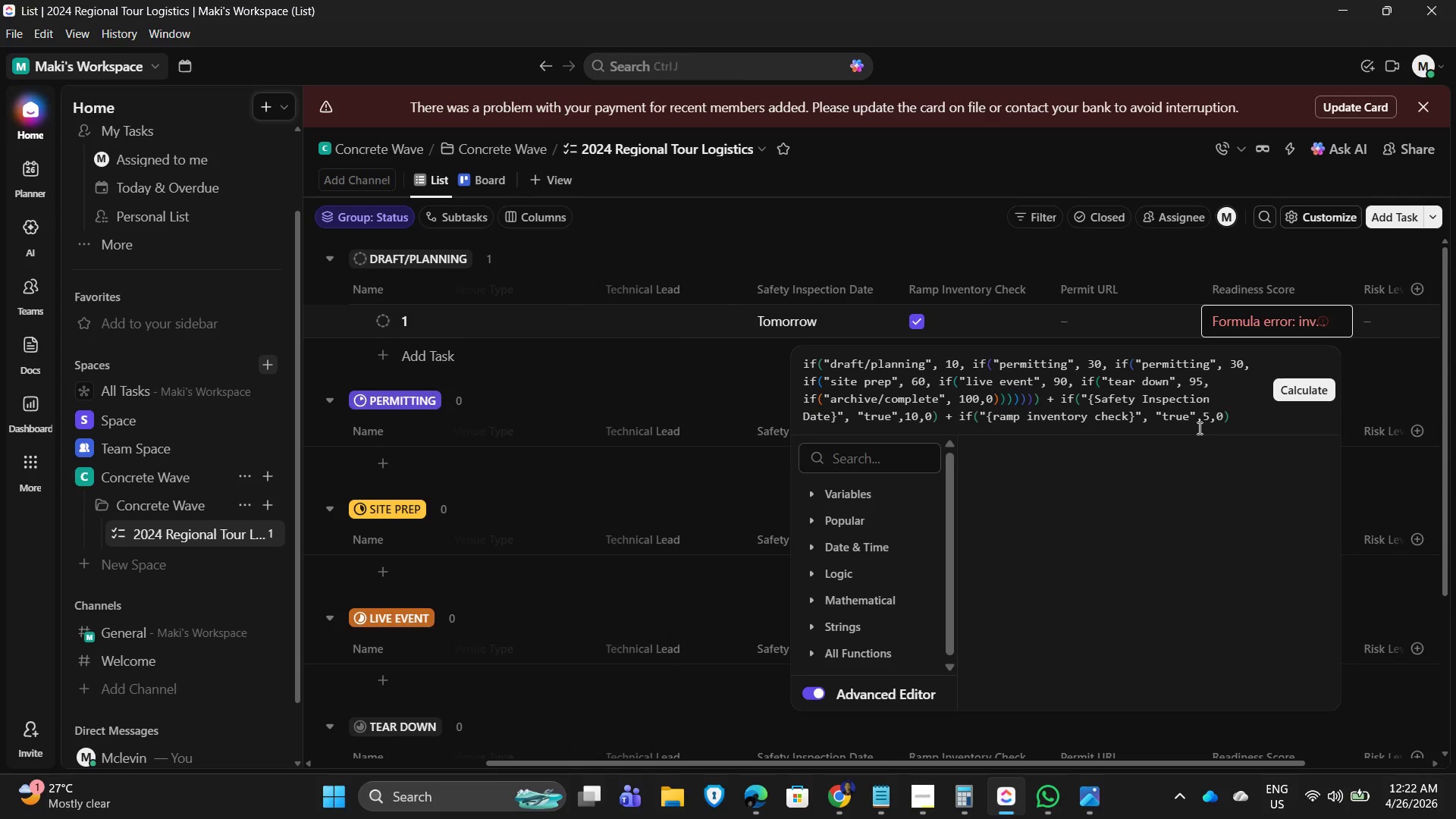 
left_click([1190, 414])
 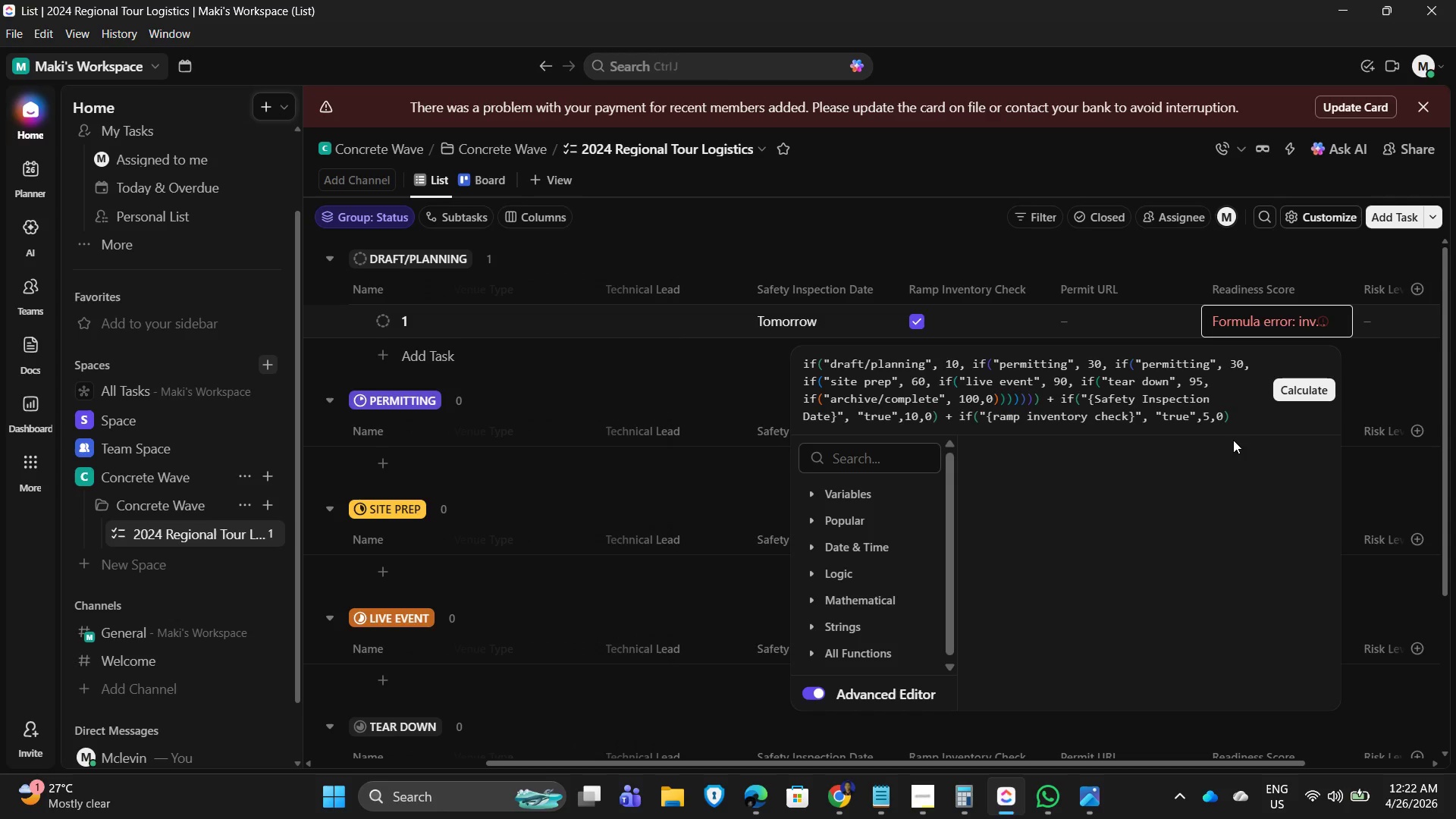 
key(Backspace)
 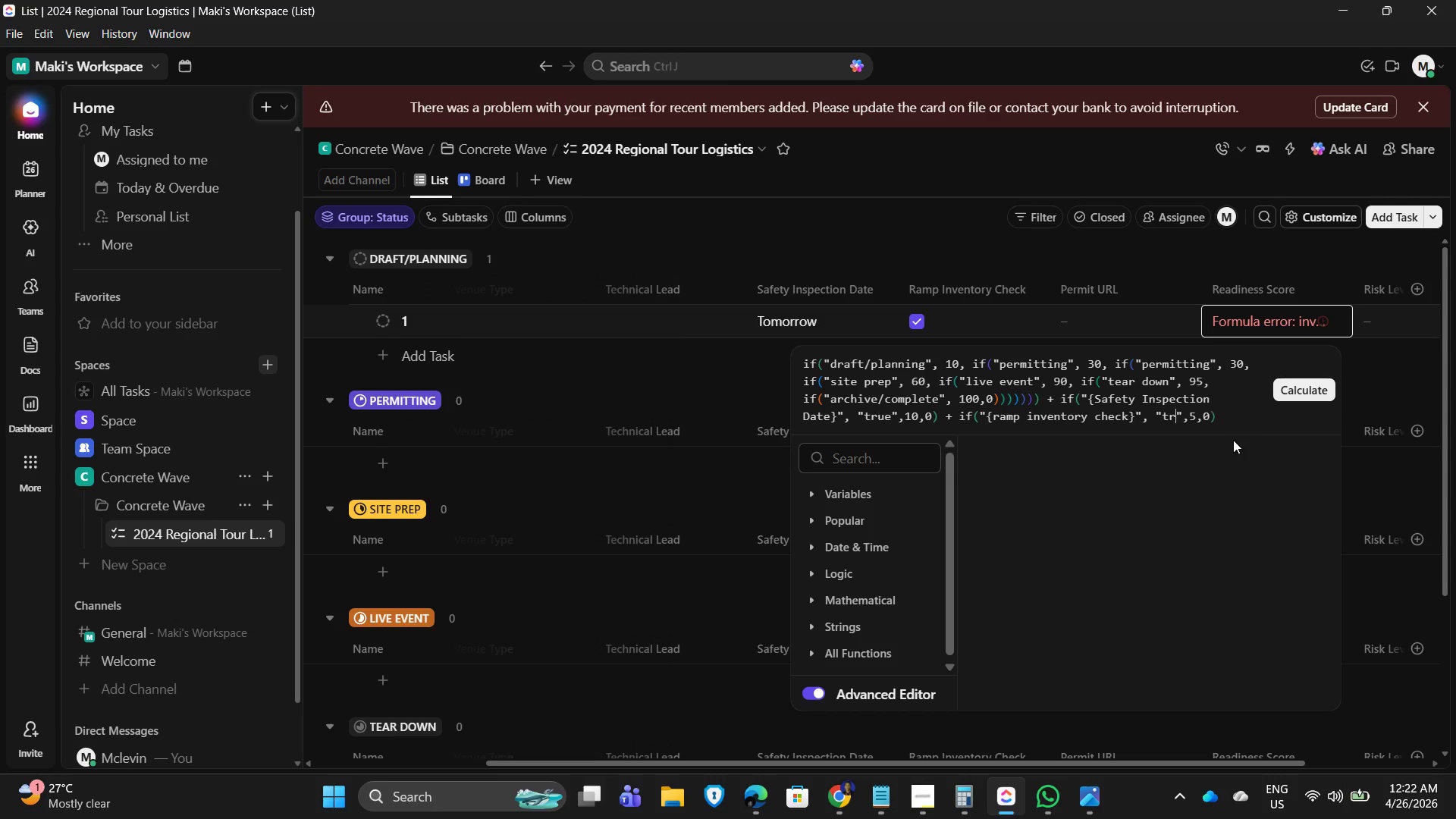 
key(Backspace)
 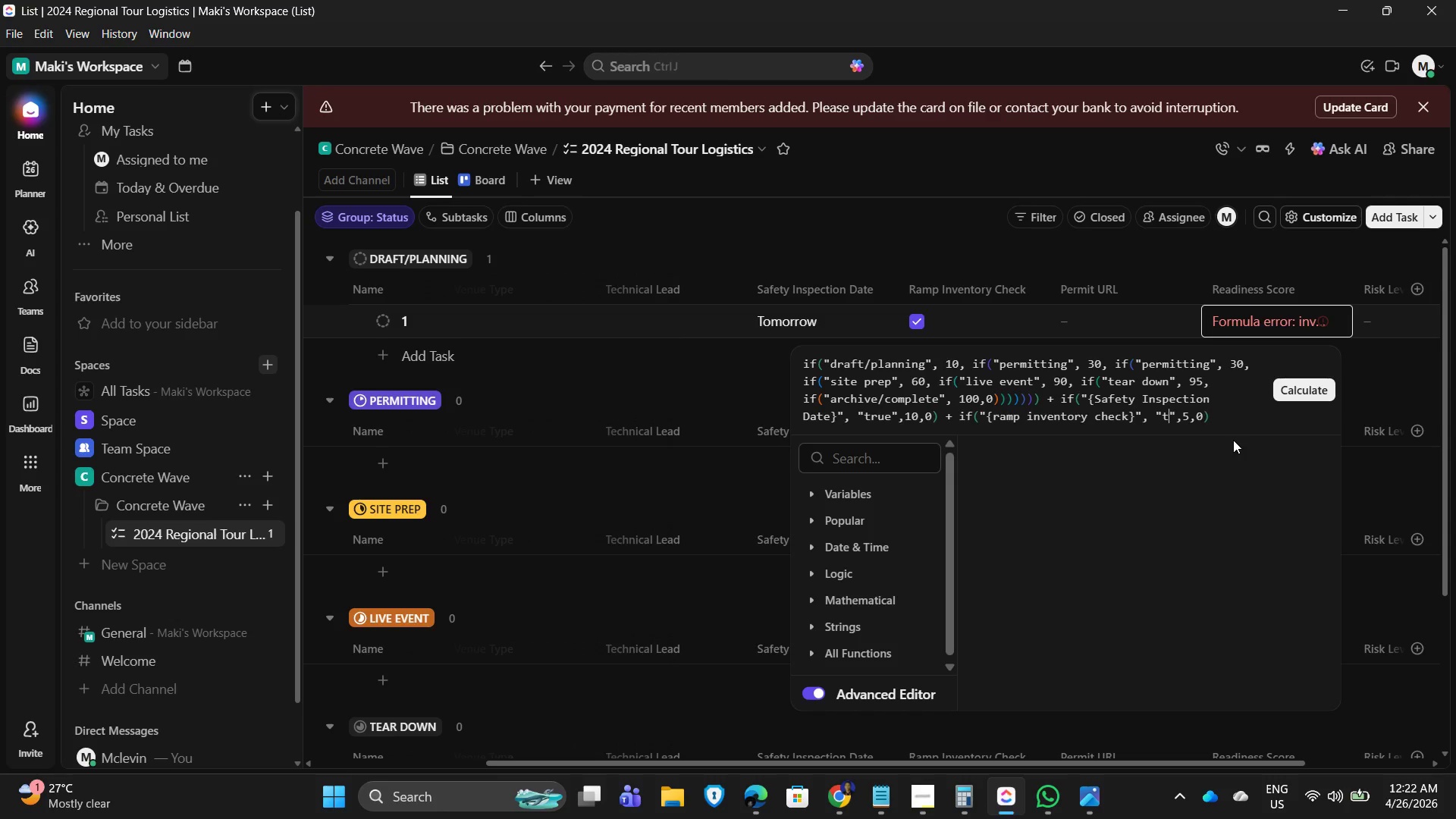 
key(Backspace)
 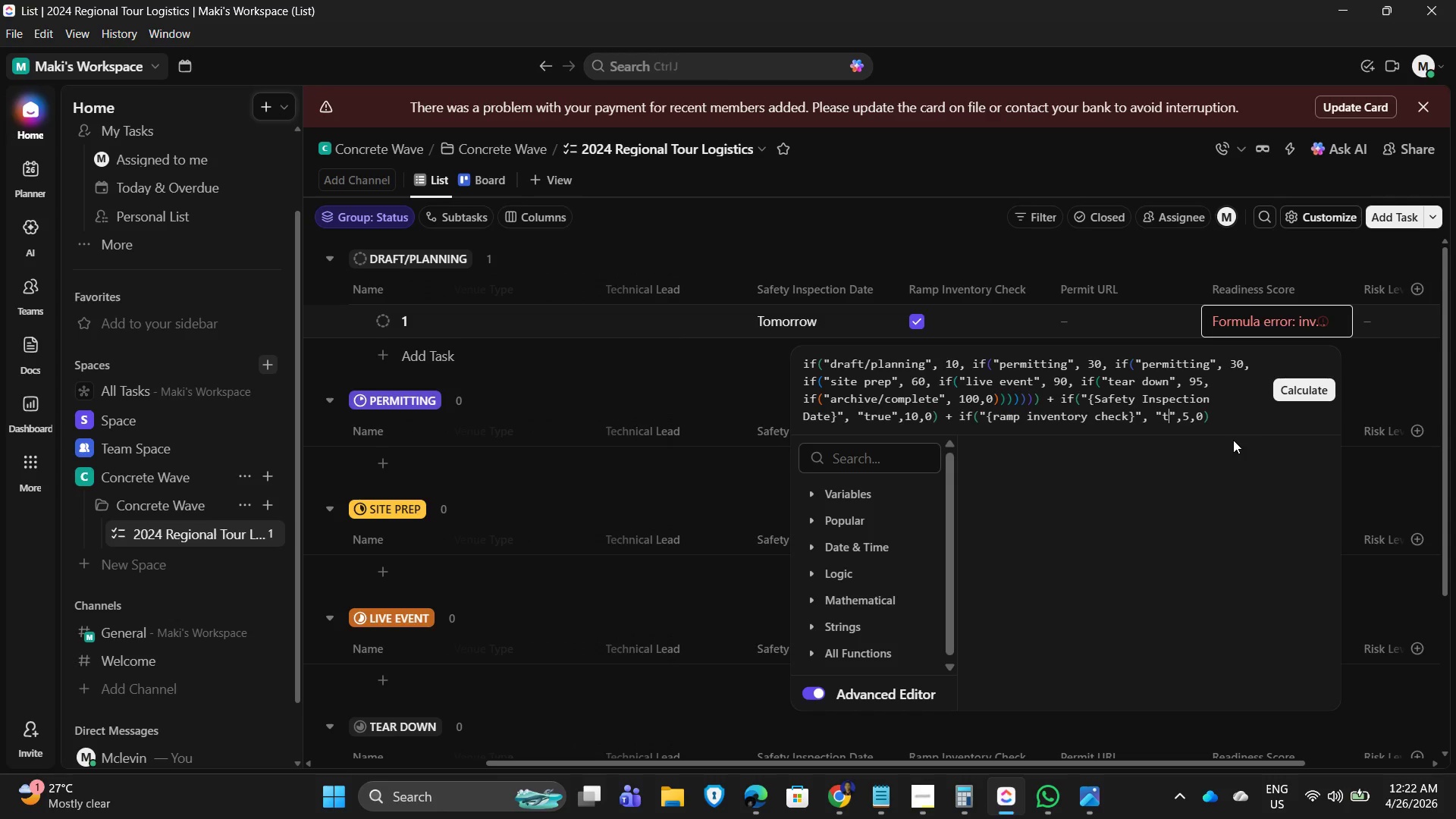 
key(Backspace)
 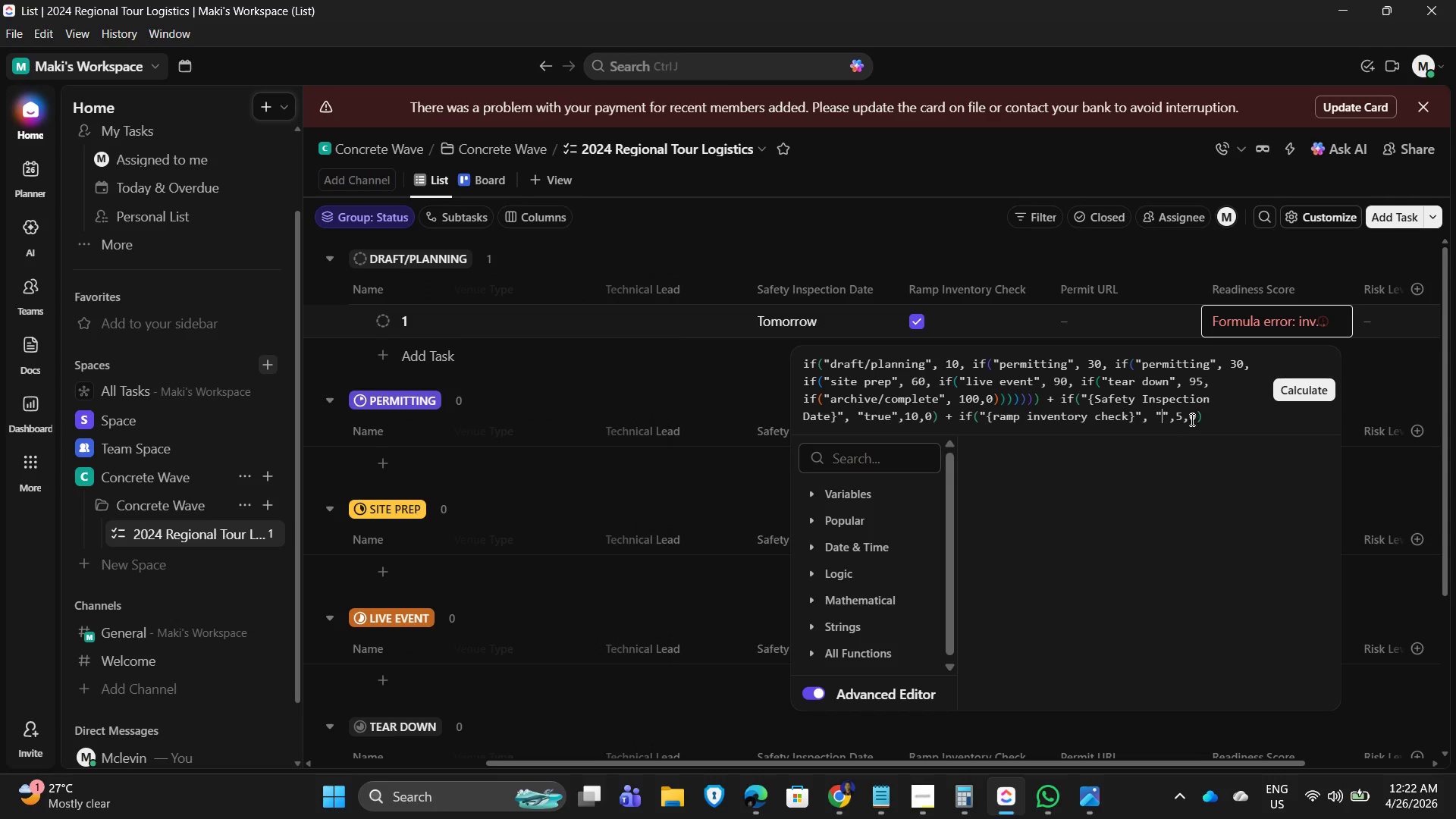 
left_click([1196, 418])
 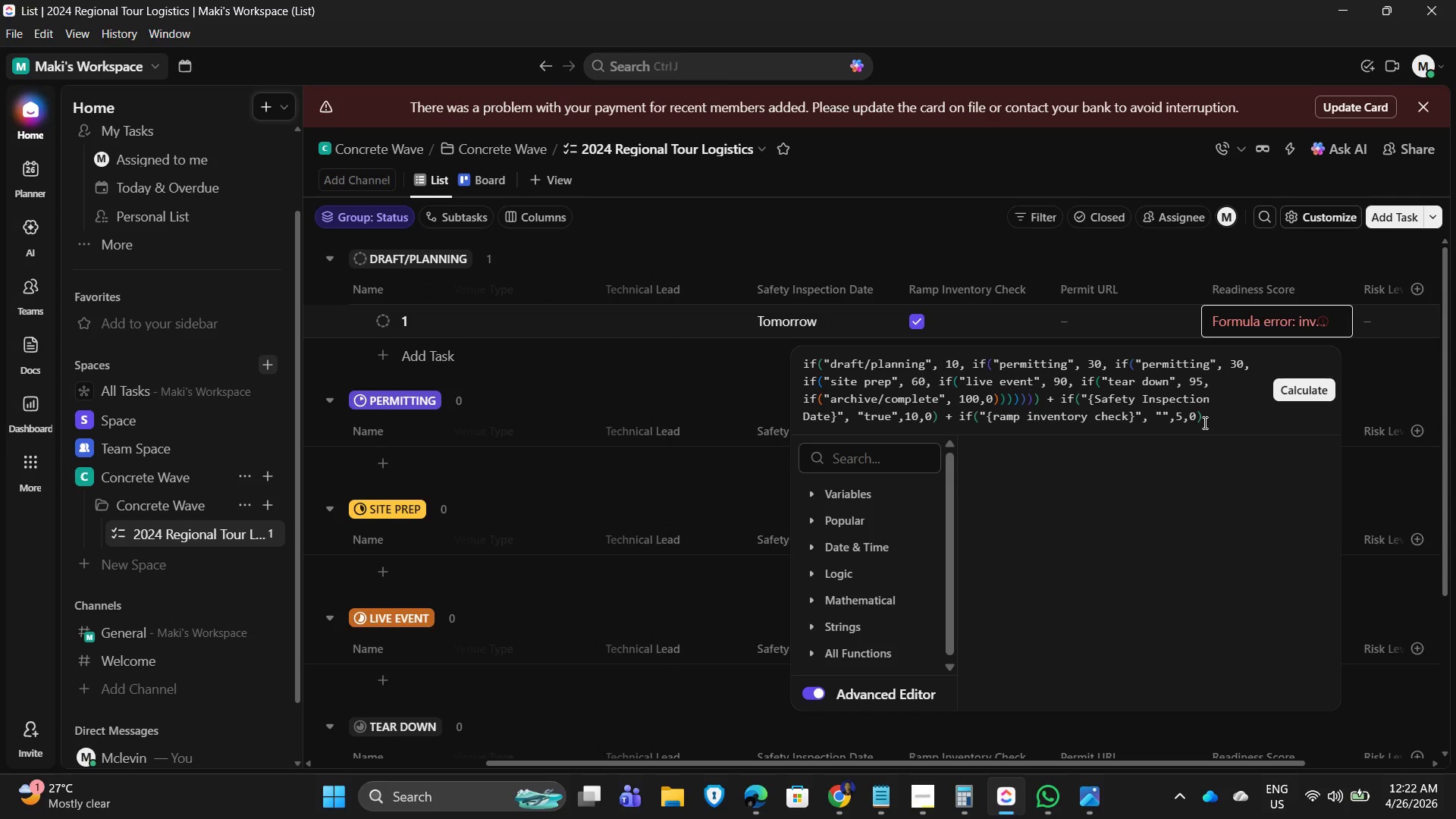 
key(Backspace)
type( true)
 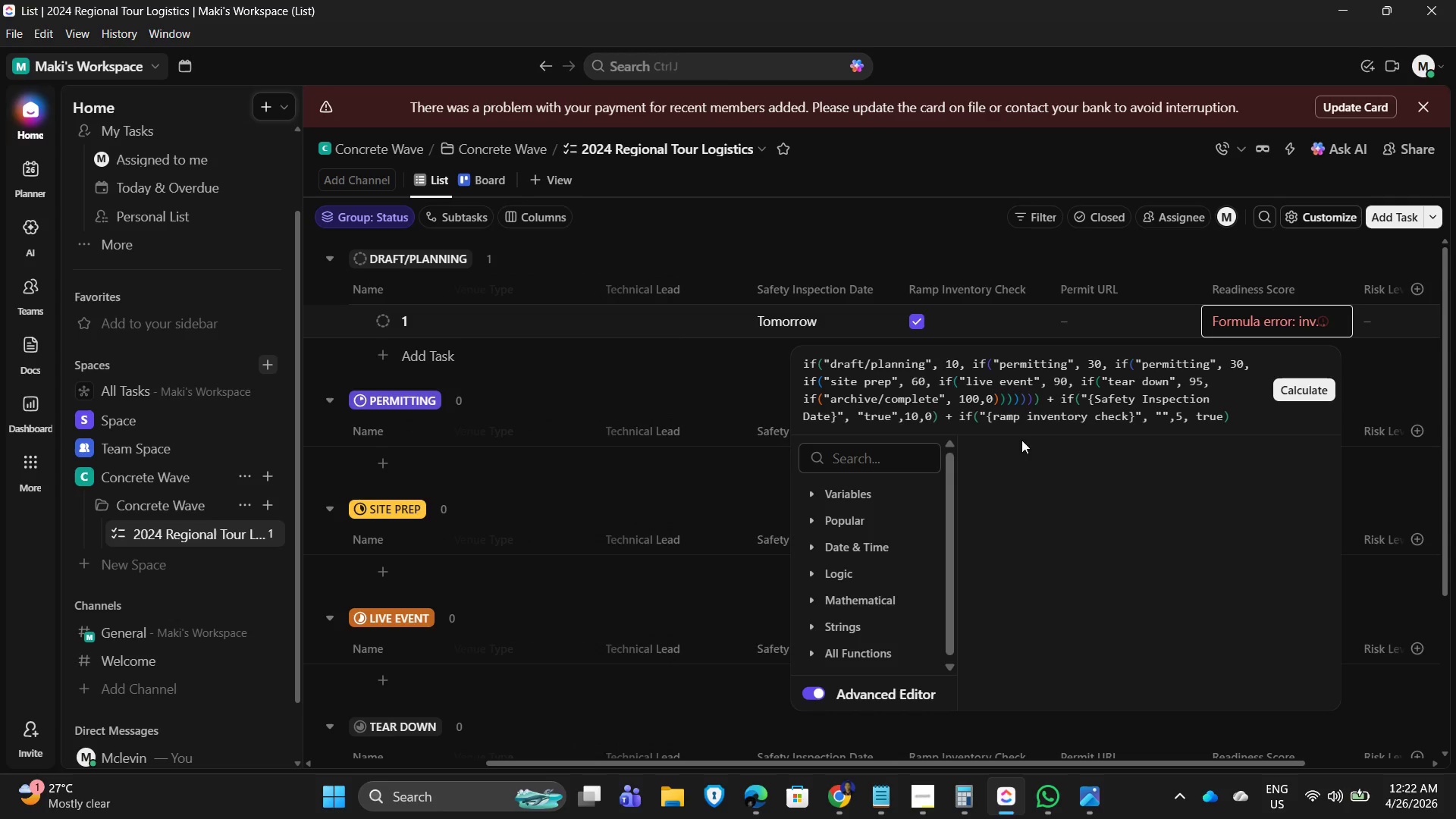 
left_click([1313, 388])
 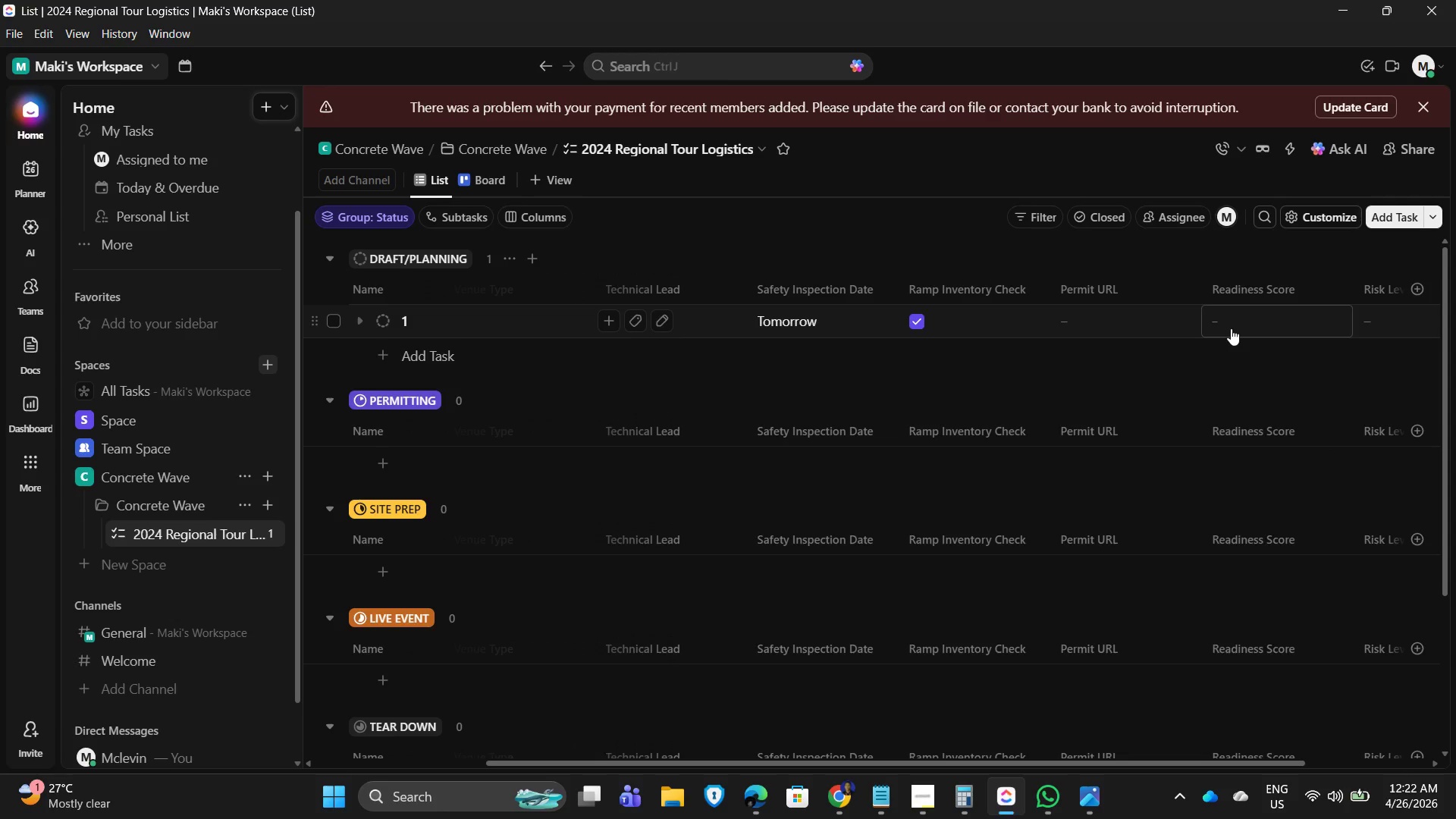 
left_click([1231, 324])
 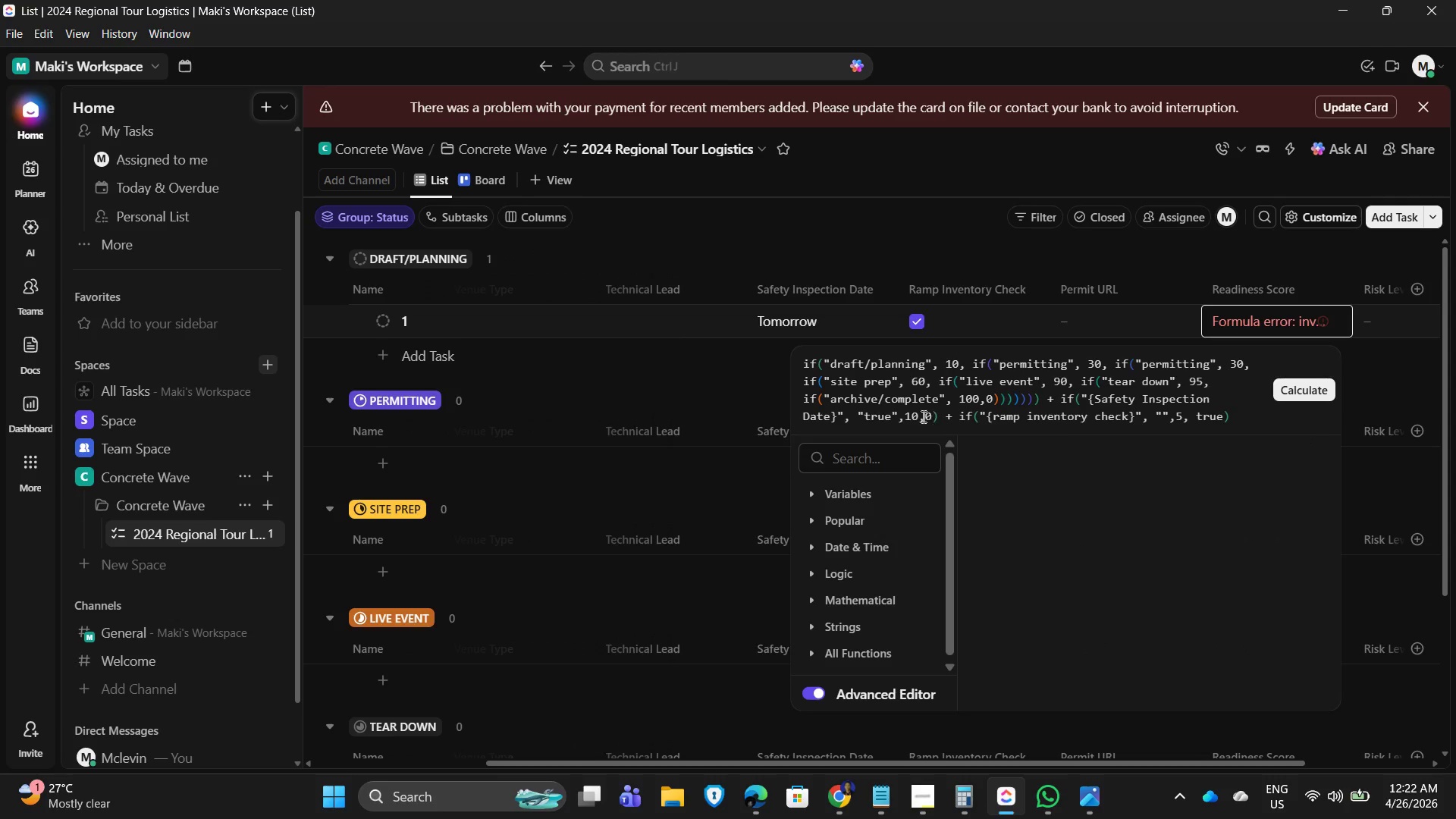 
left_click([890, 414])
 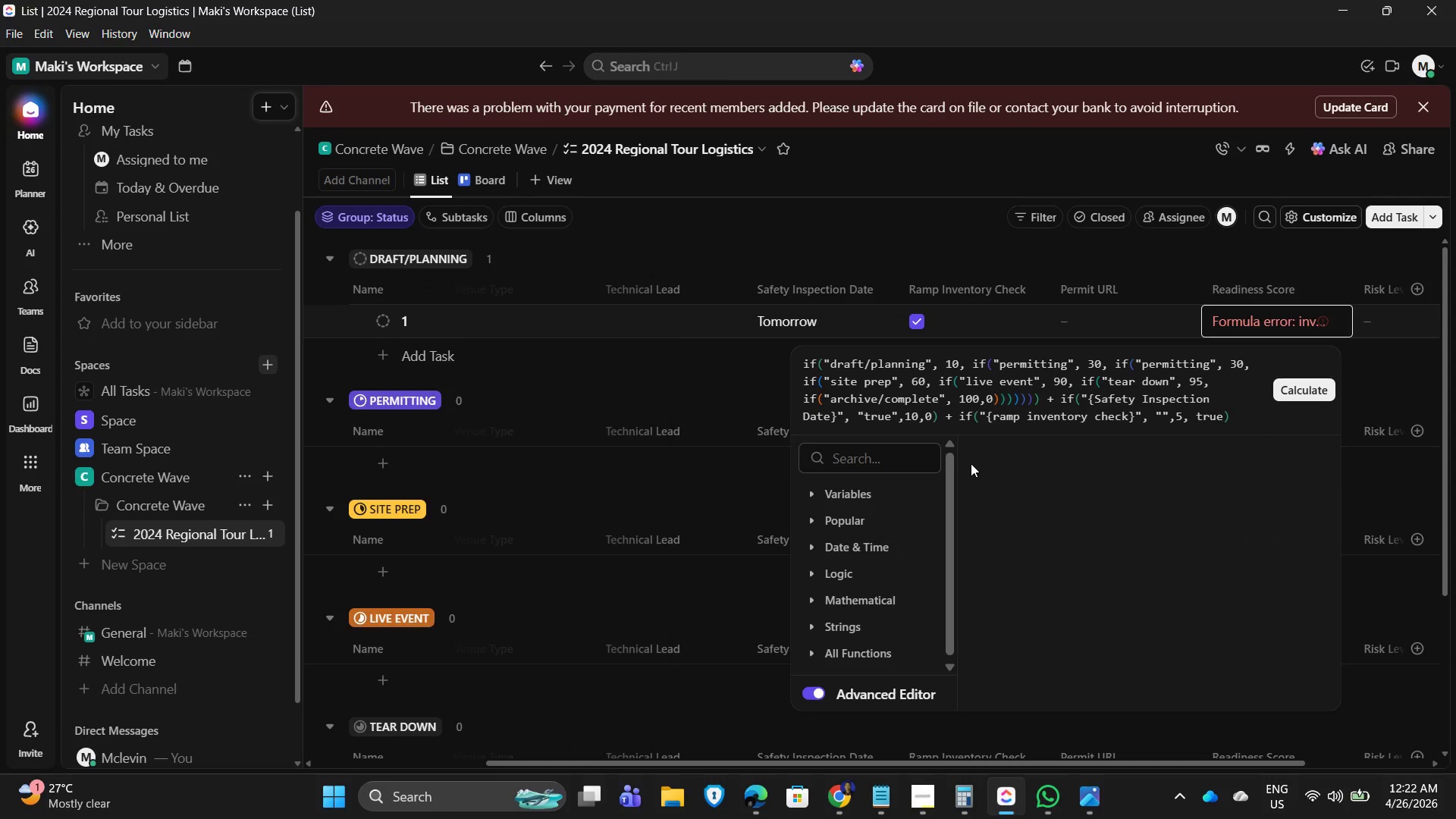 
key(Backspace)
 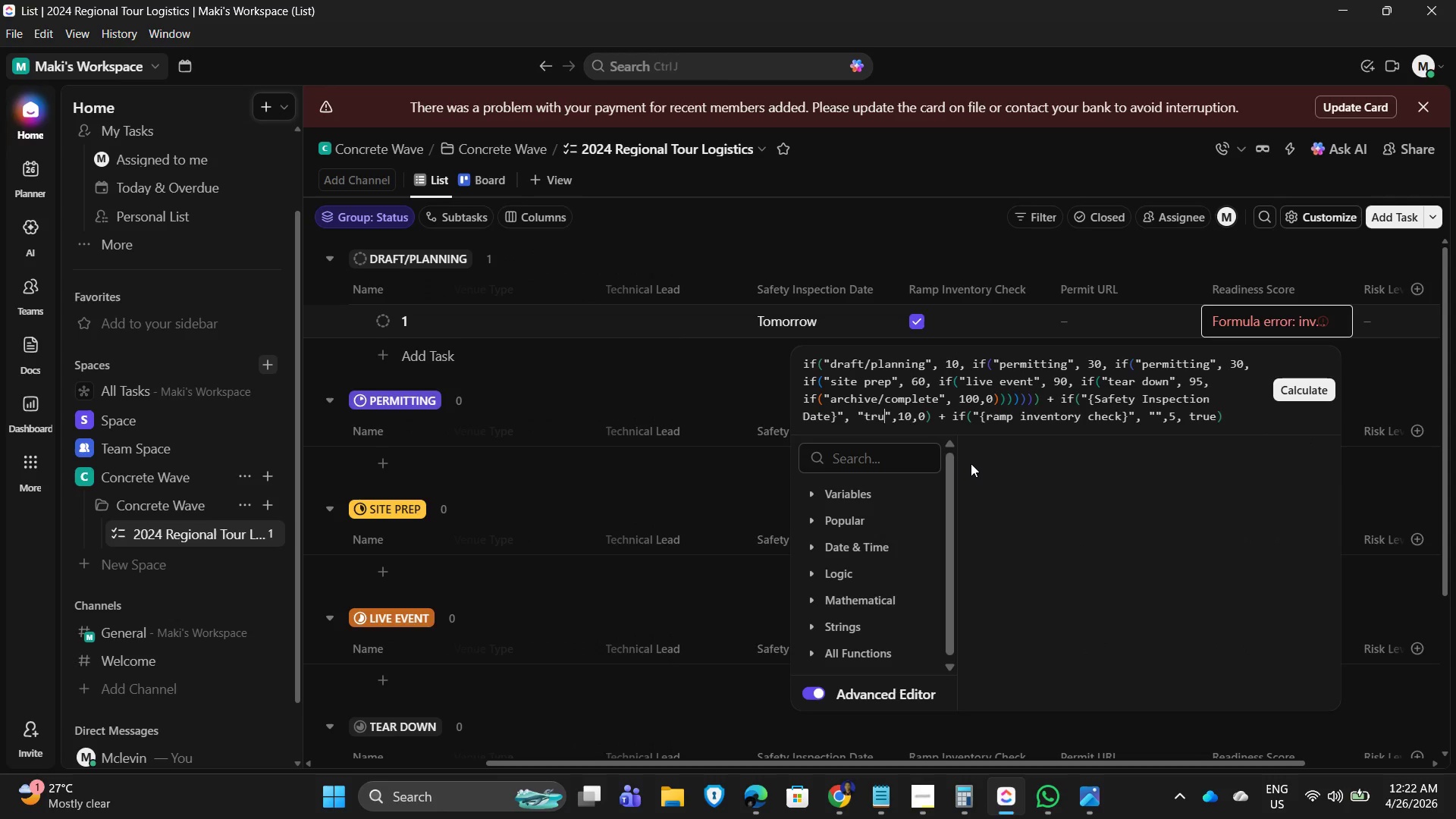 
key(Backspace)
 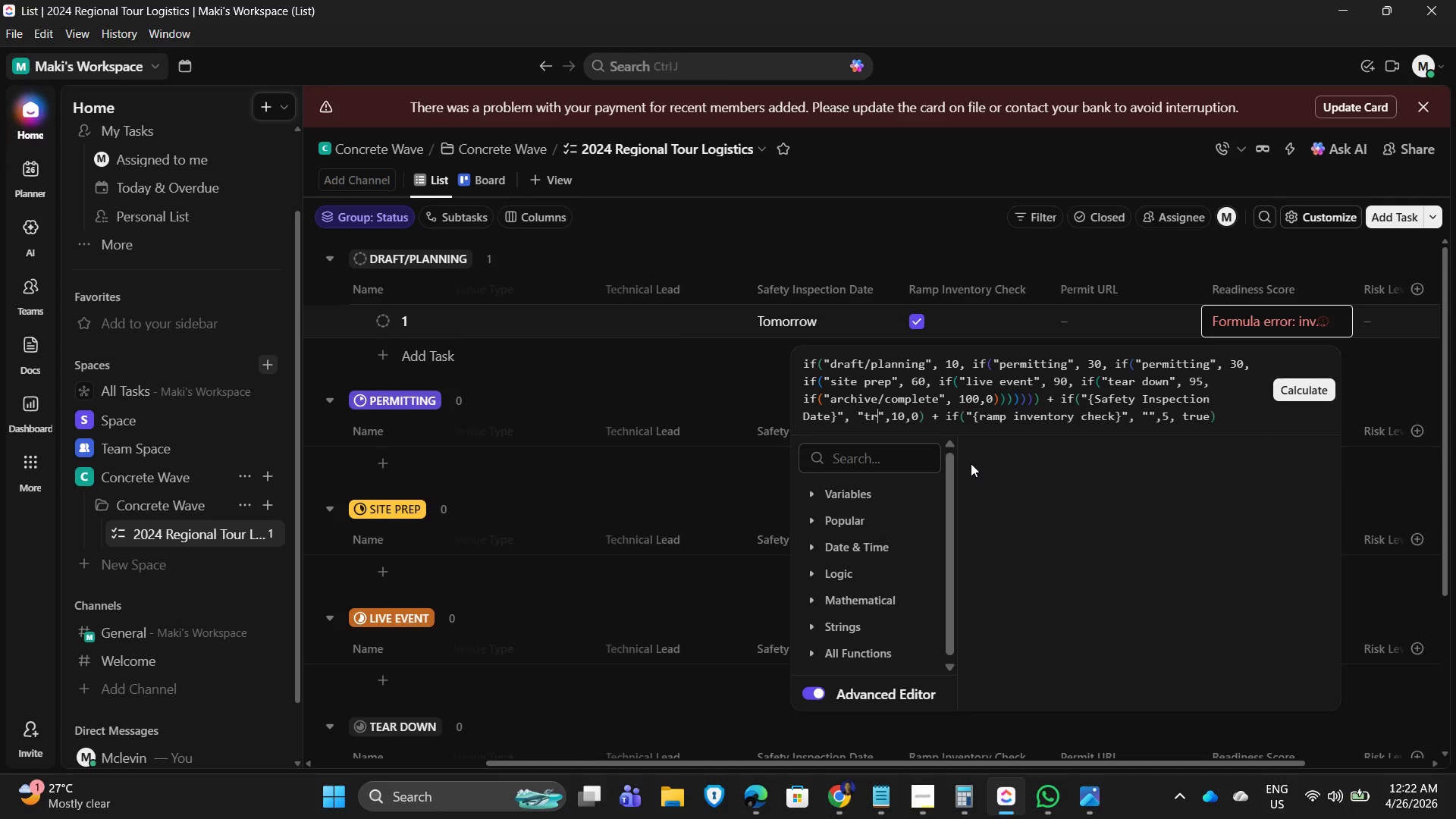 
key(Backspace)
 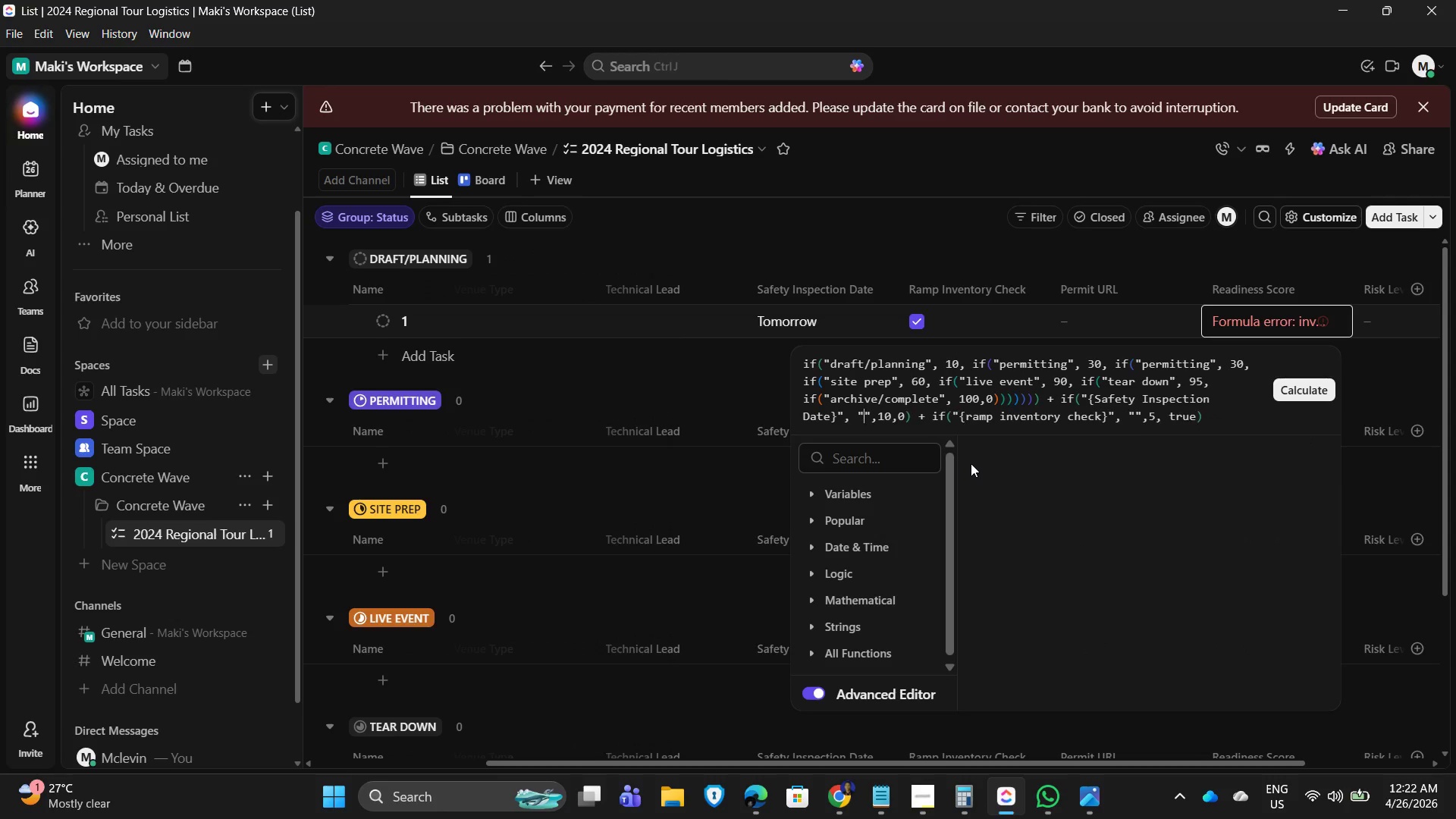 
key(Backspace)
 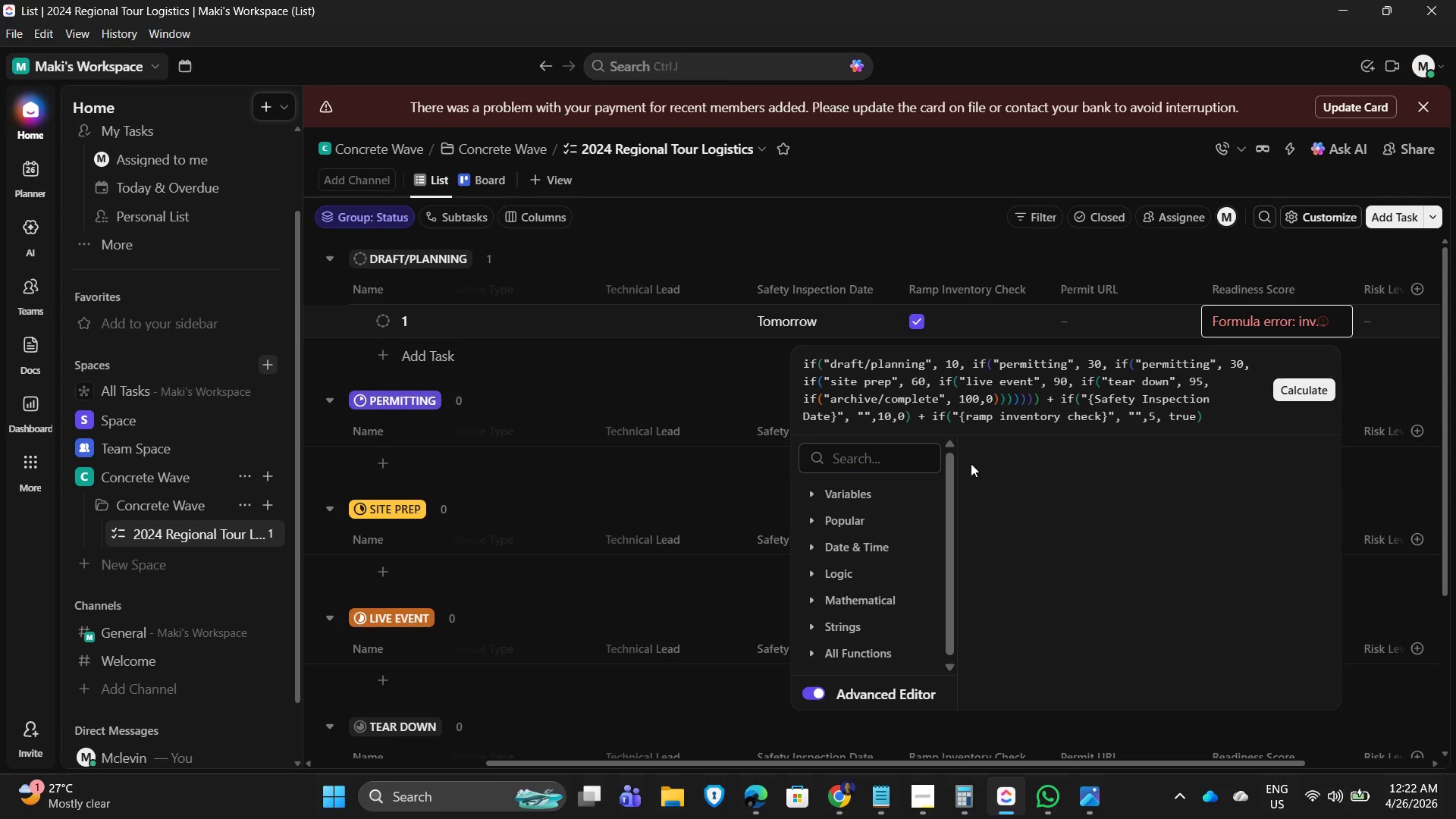 
hold_key(key=ArrowRight, duration=0.72)
 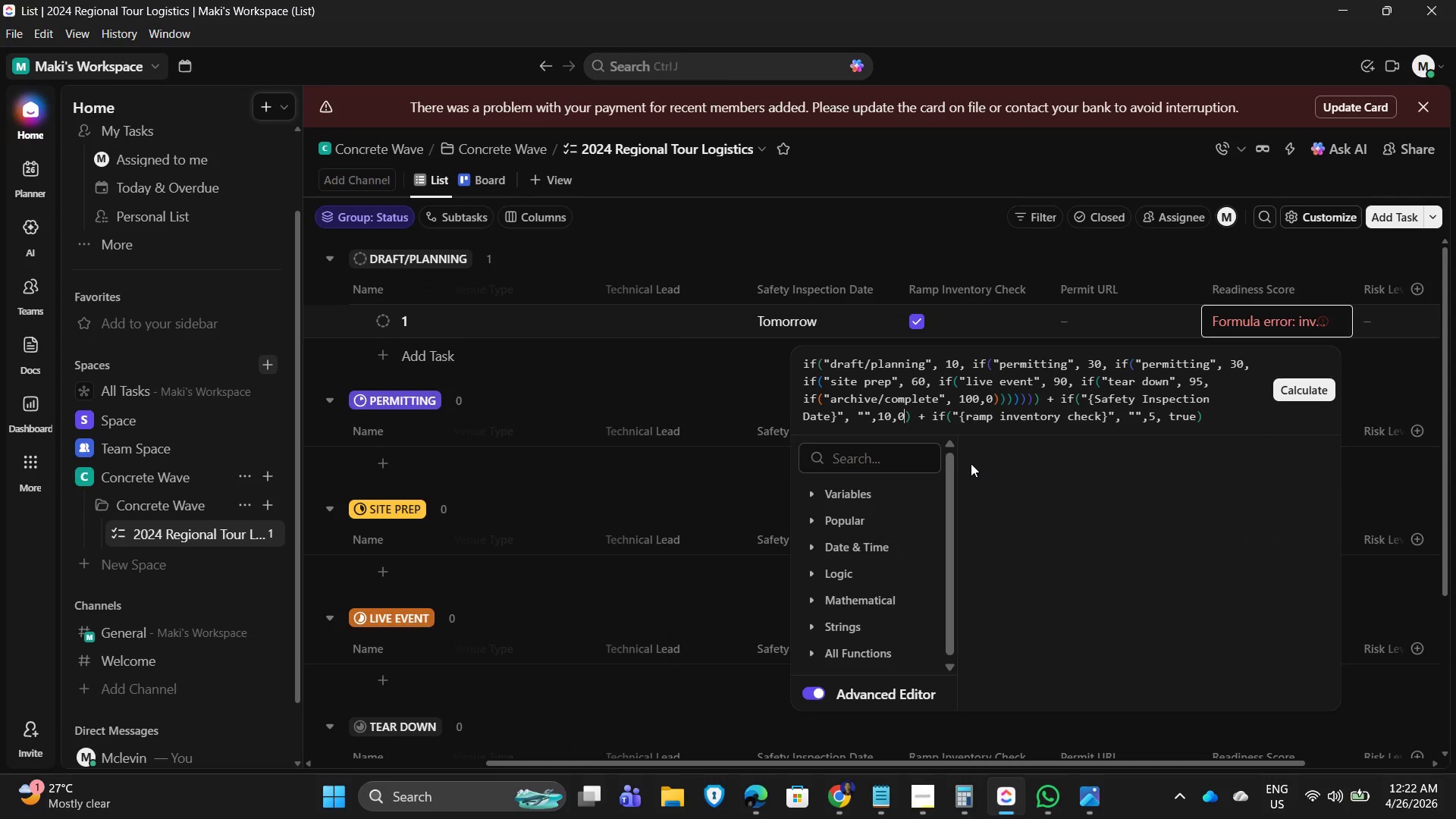 
key(ArrowLeft)
 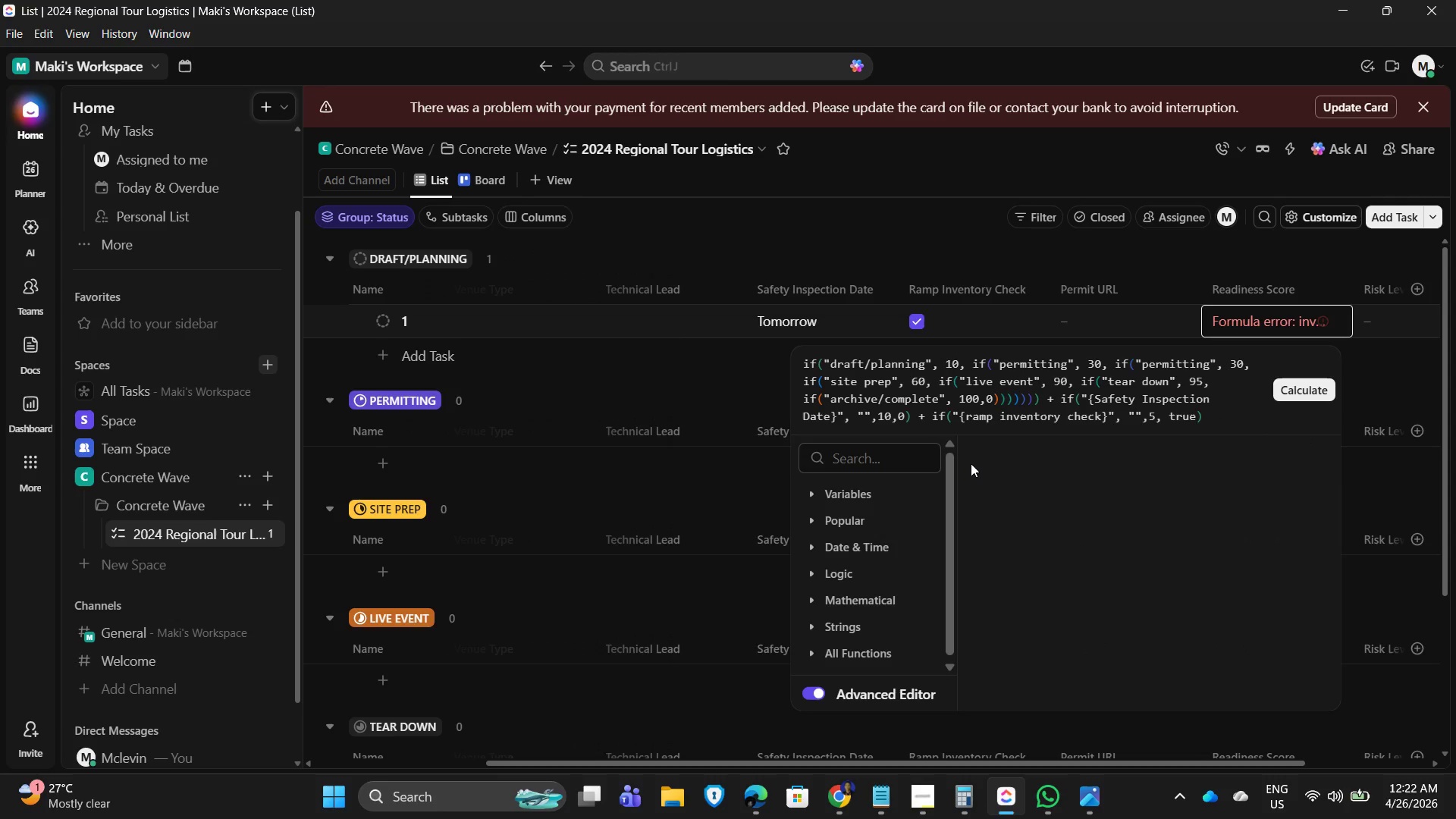 
type(\)
key(Backspace)
key(Backspace)
type(true)
 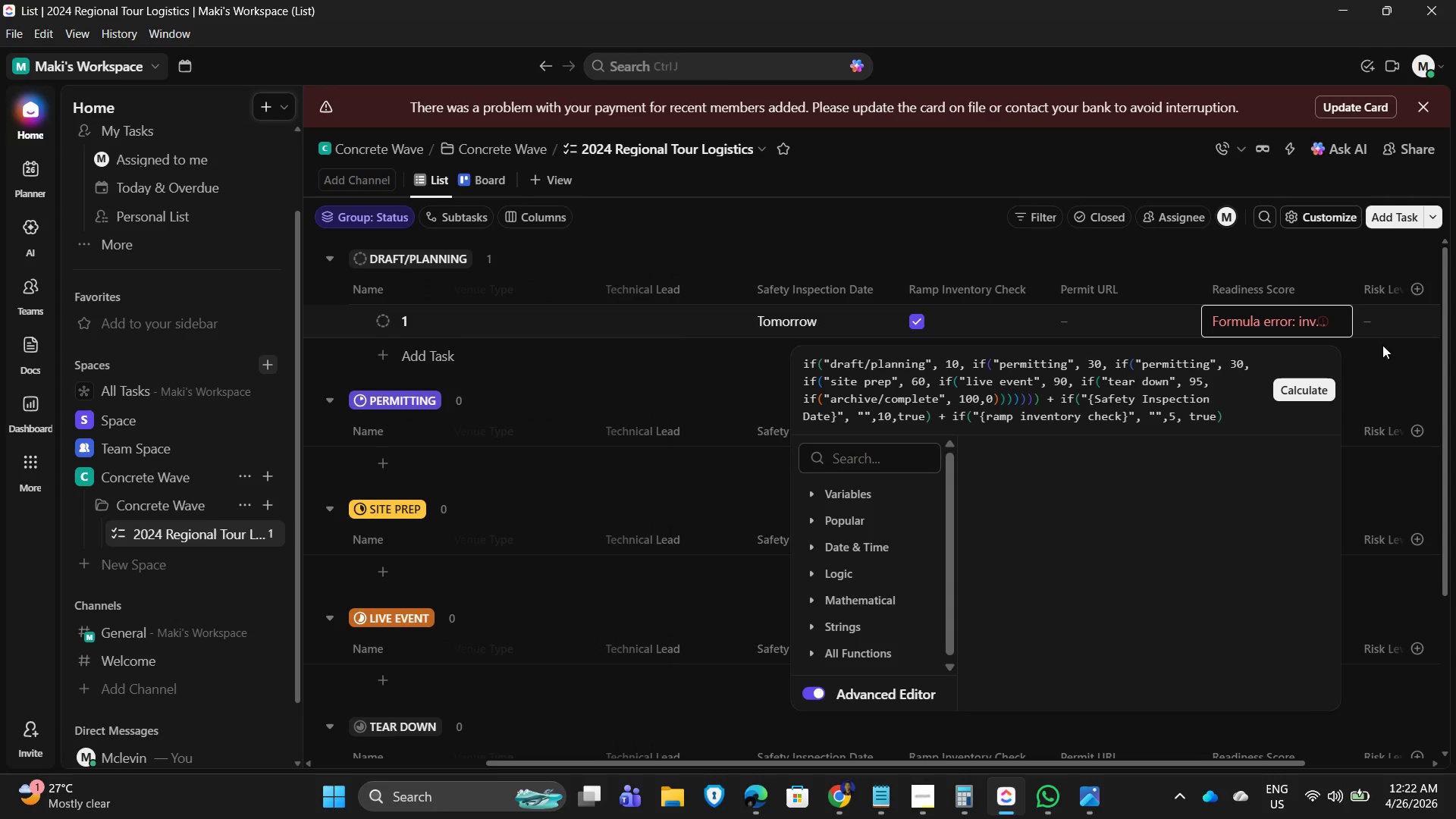 
left_click([1307, 388])
 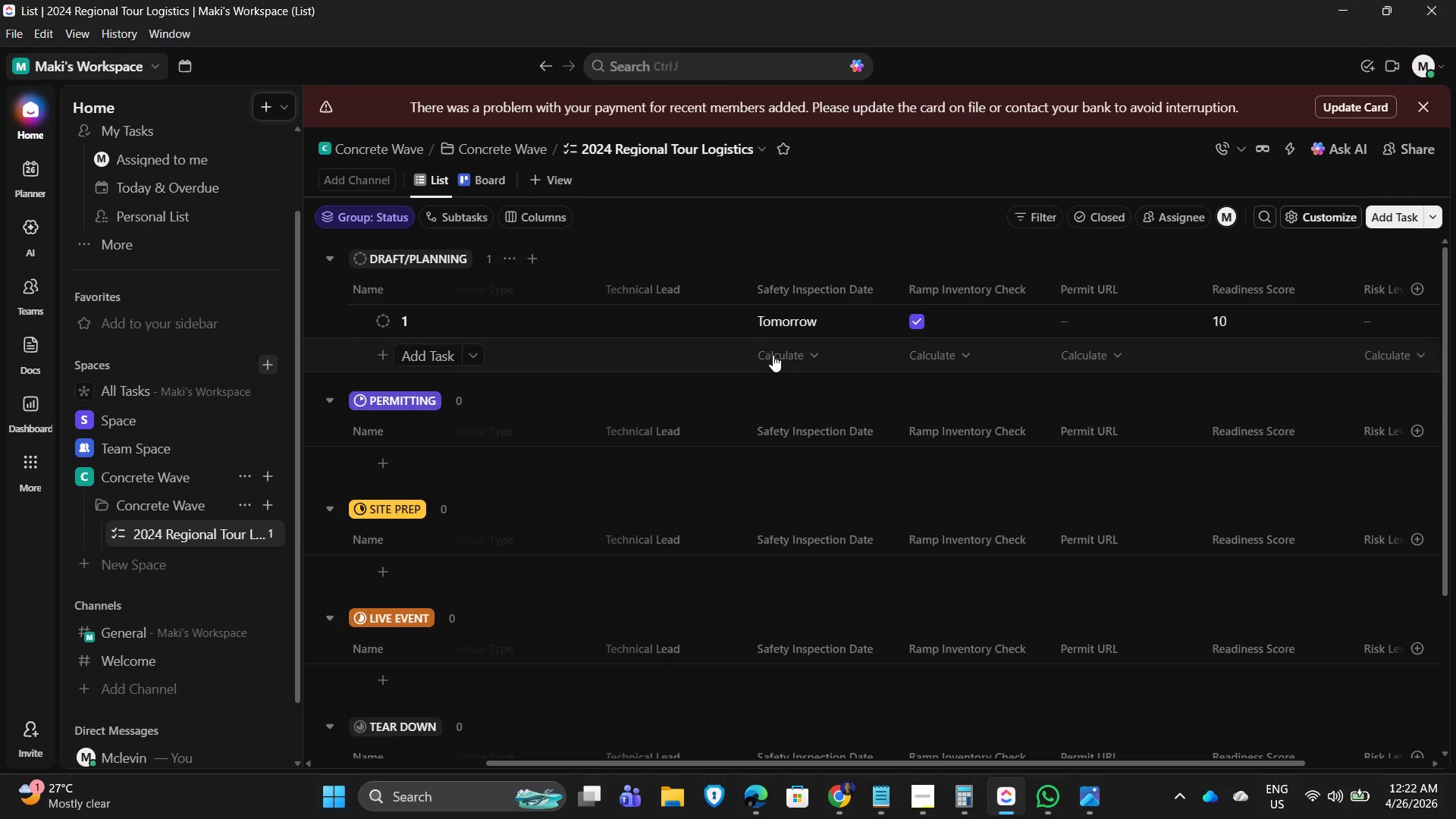 
left_click([1222, 322])
 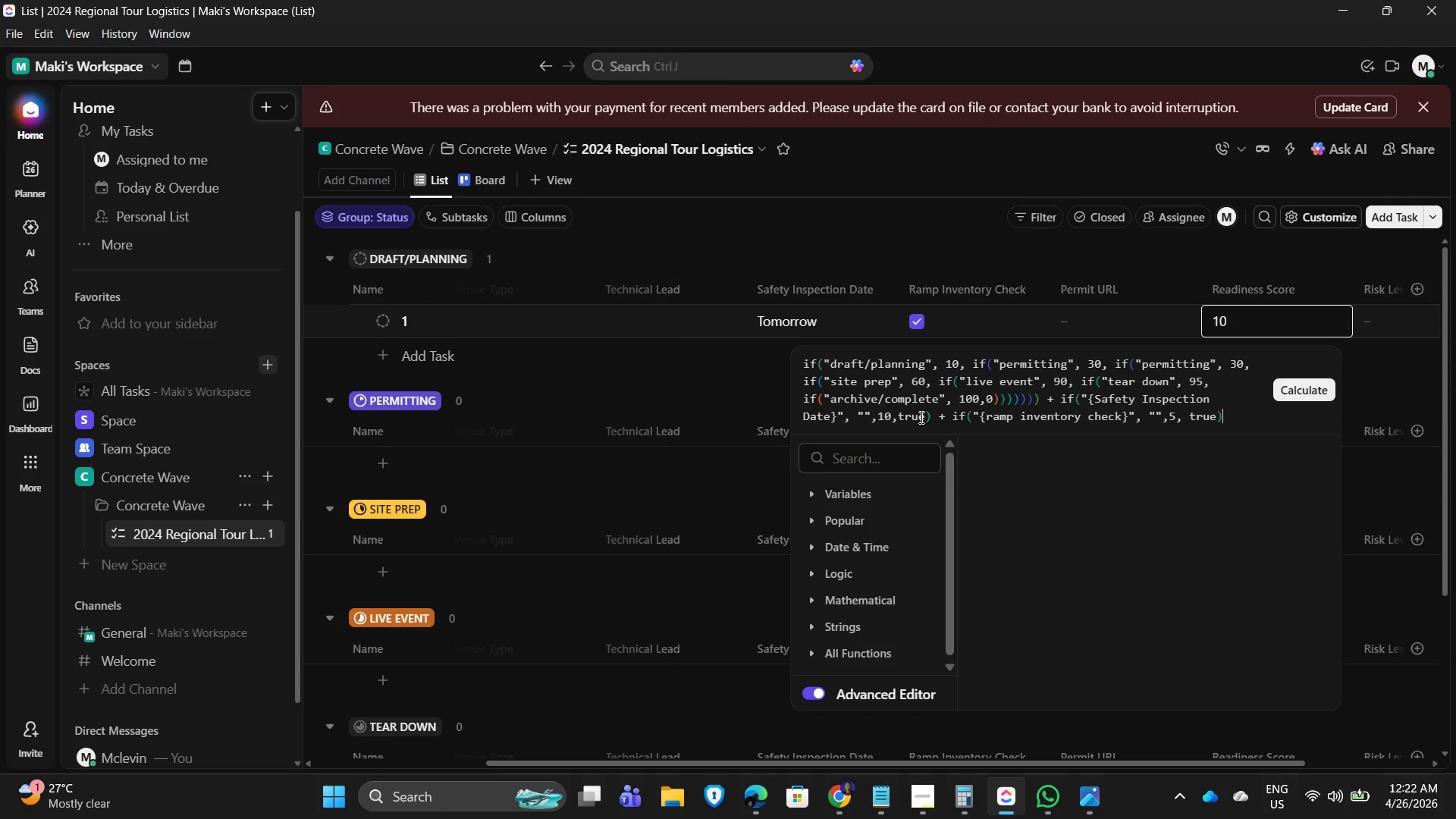 
left_click([923, 419])
 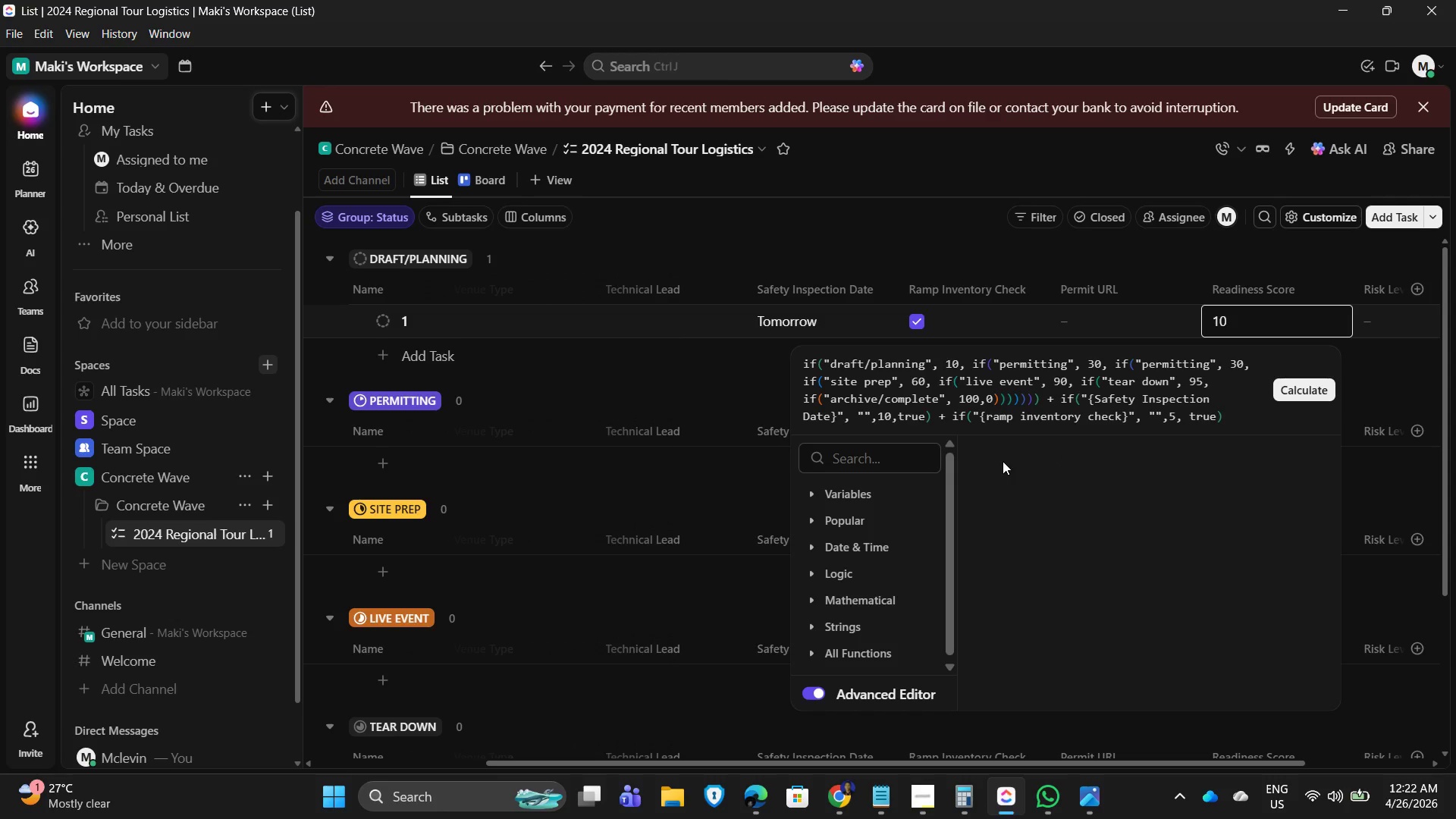 
key(Backspace)
key(Backspace)
key(Backspace)
key(Backspace)
type(false)
 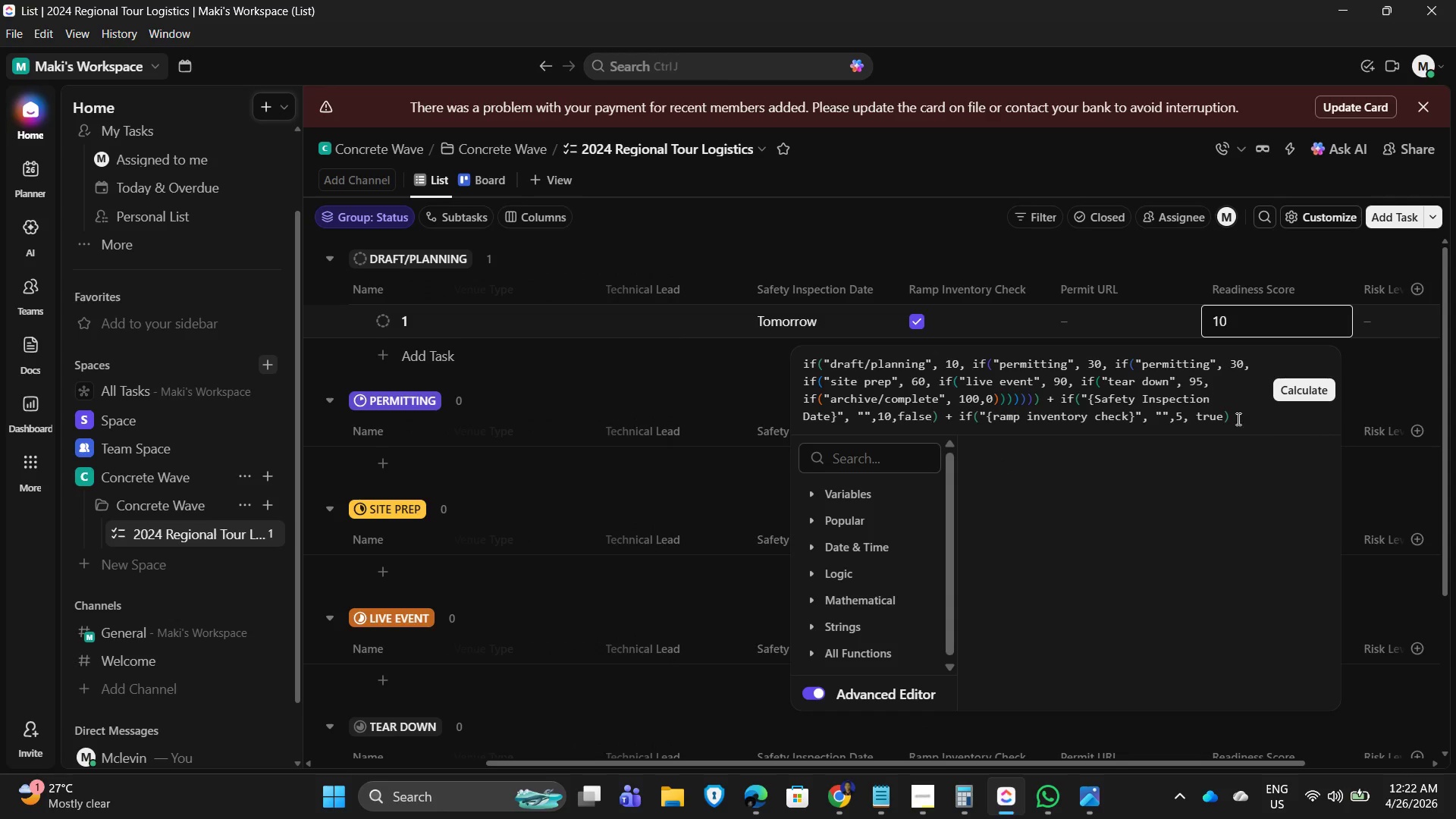 
left_click([1223, 419])
 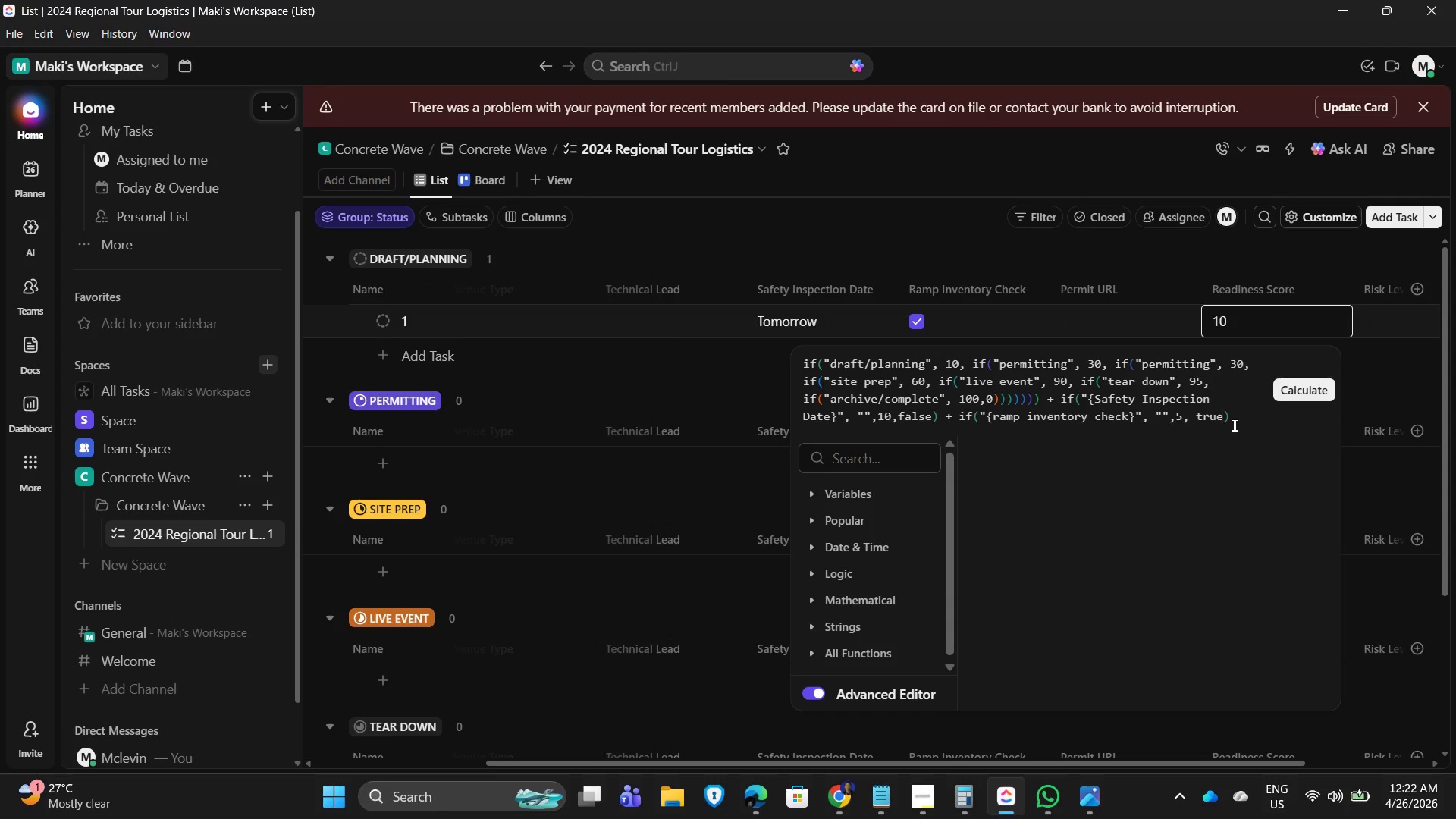 
key(Backspace)
key(Backspace)
key(Backspace)
key(Backspace)
key(Backspace)
type( false)
 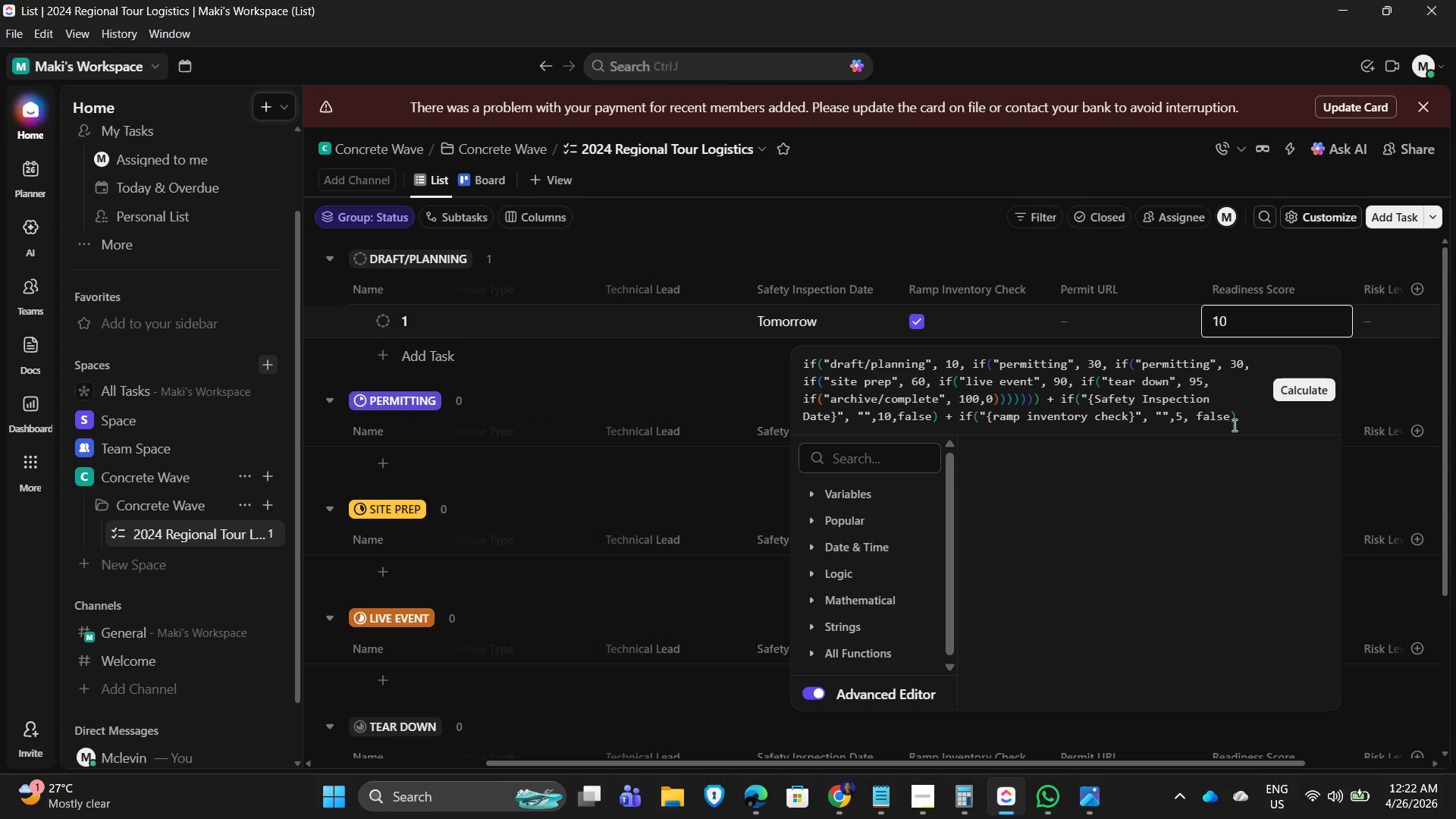 
key(Enter)
 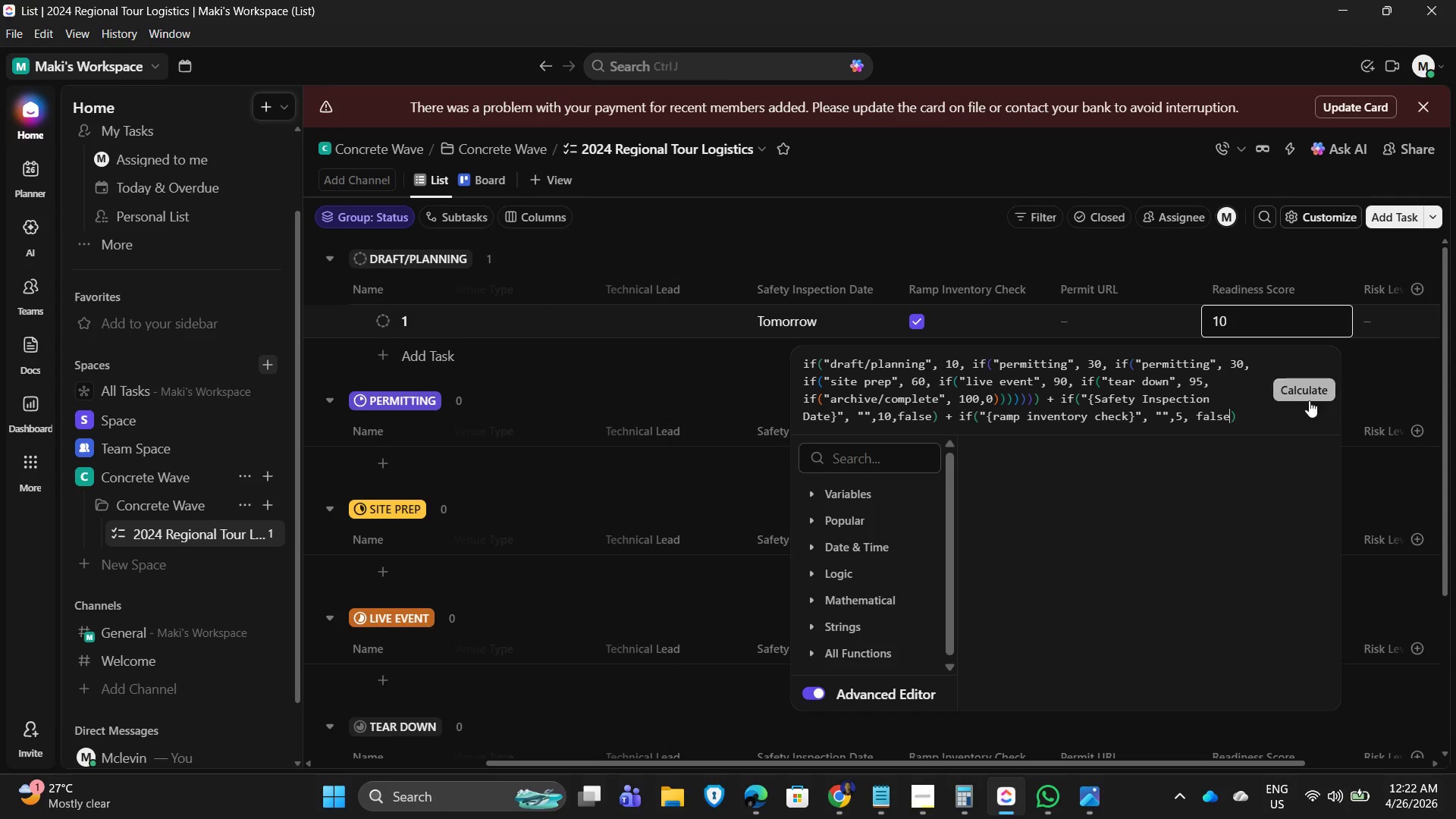 
left_click([1314, 393])
 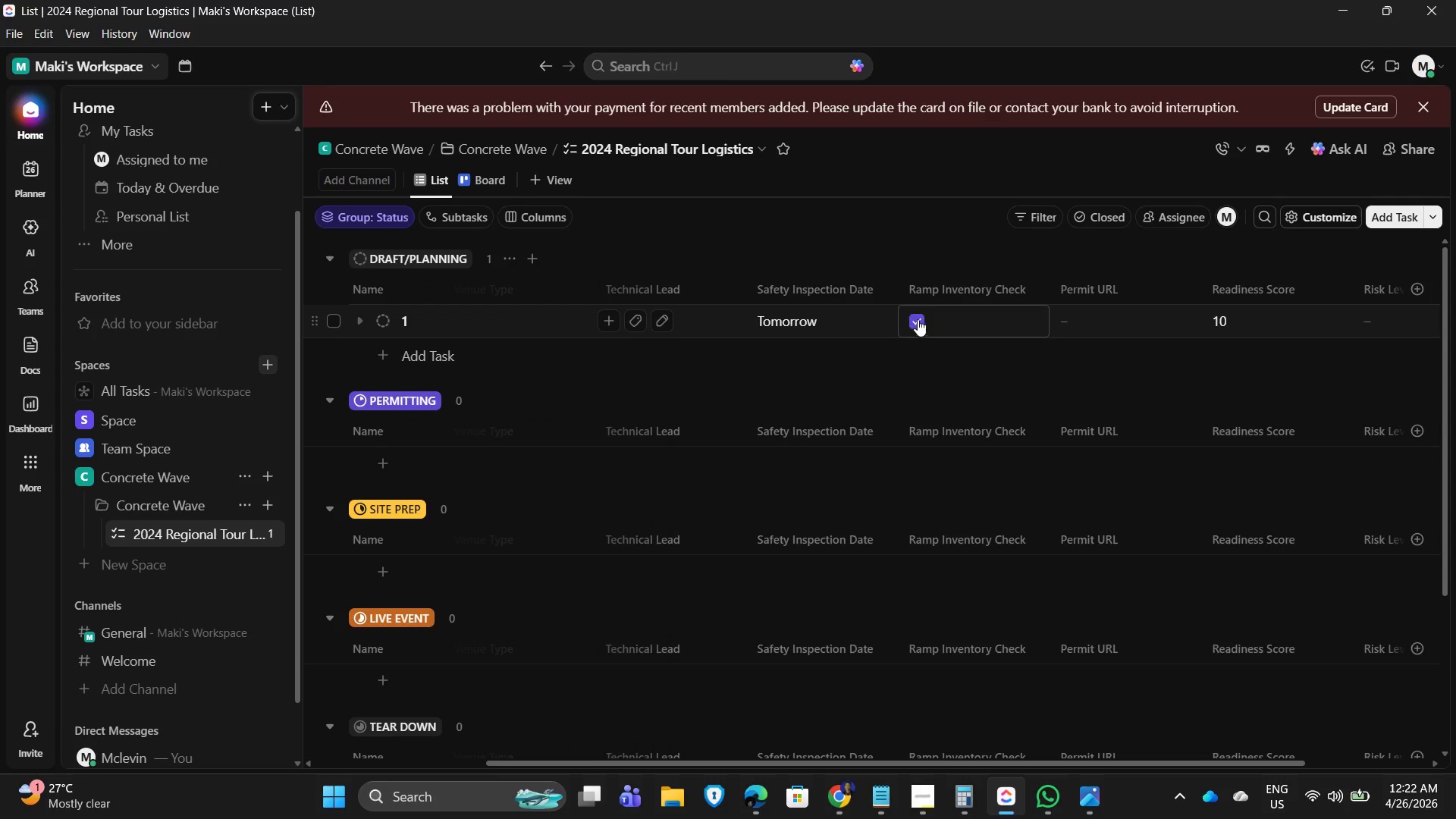 
left_click([795, 328])
 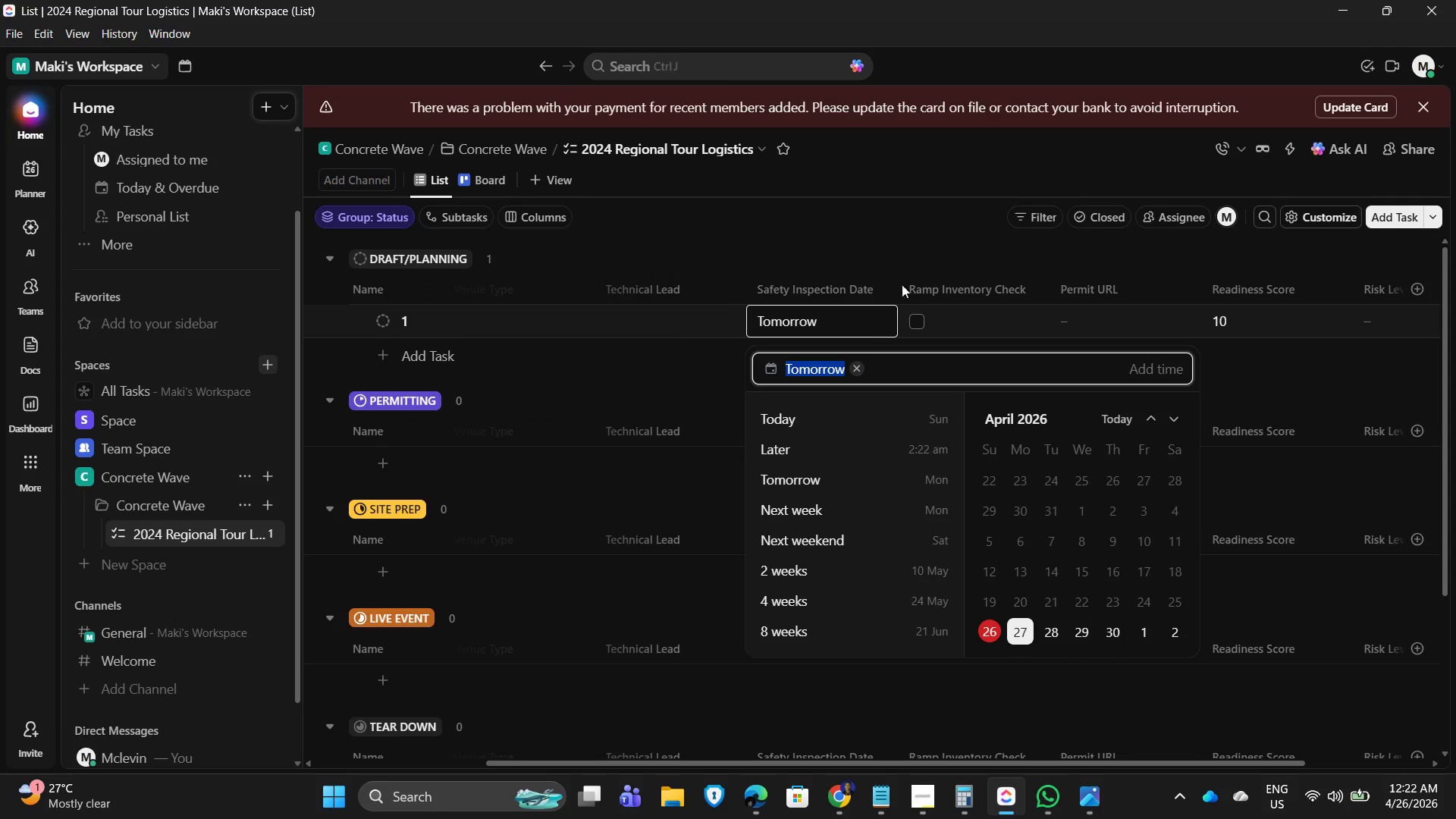 
left_click([866, 234])
 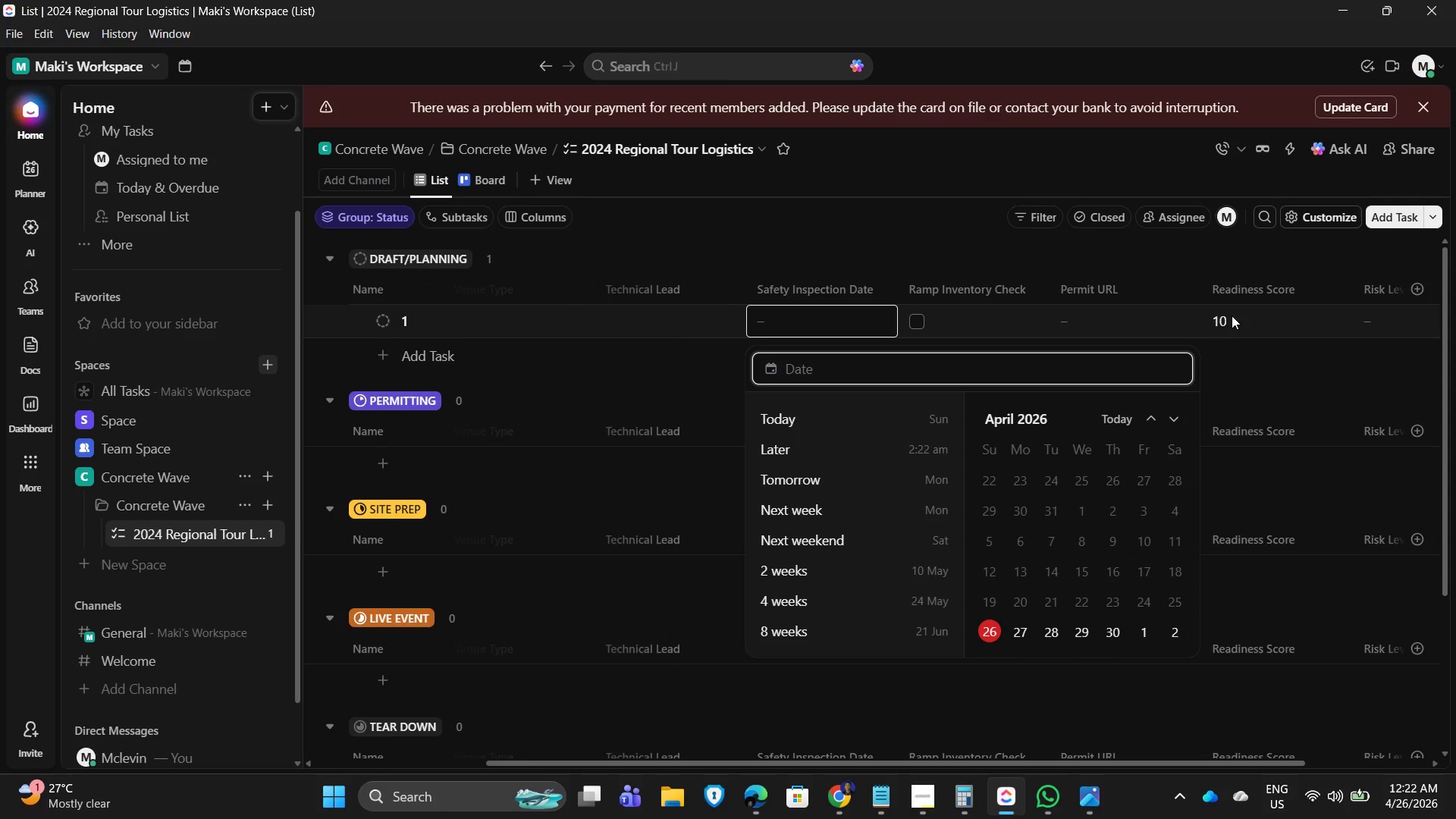 
left_click([1034, 256])
 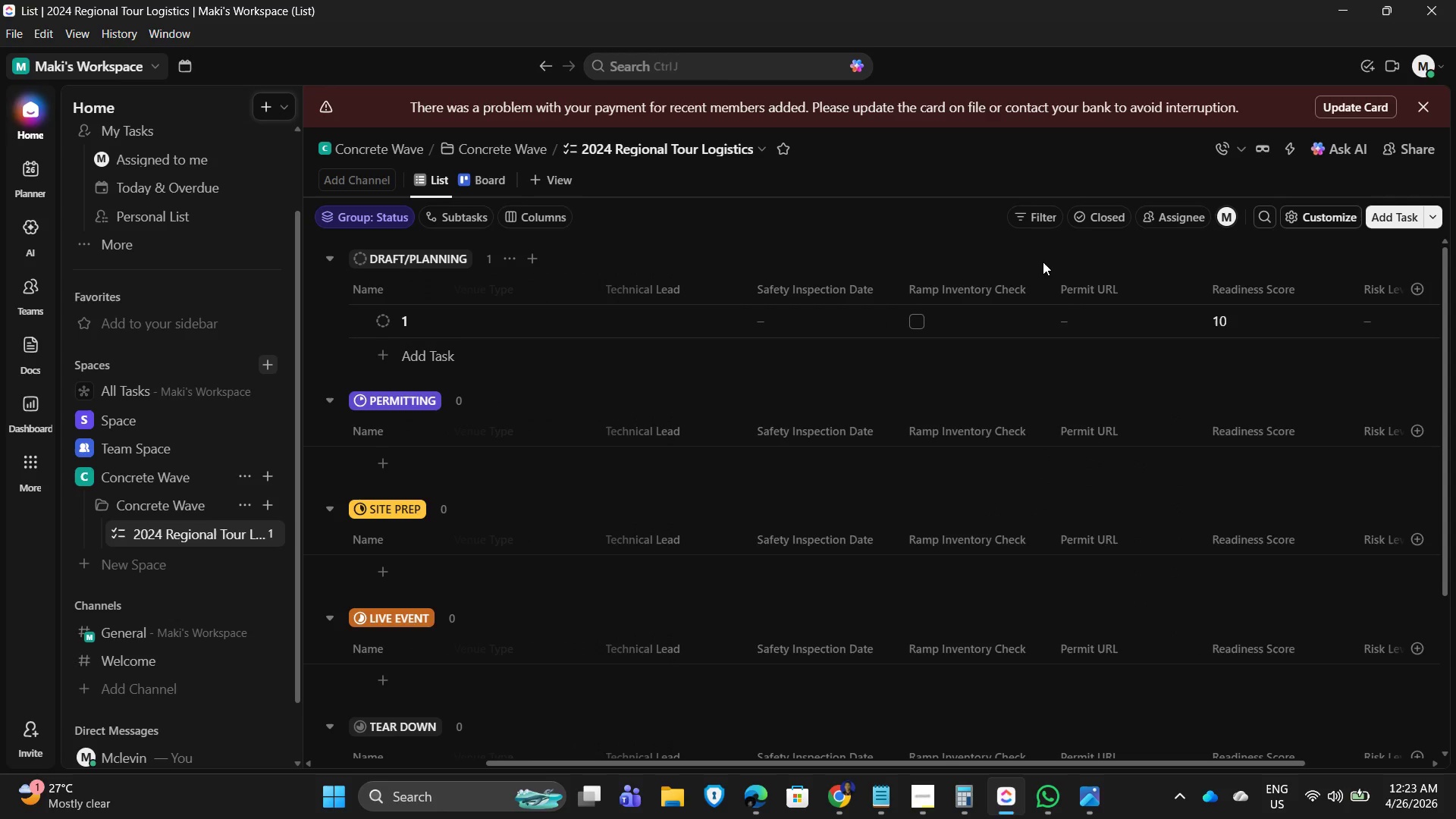 
wait(12.61)
 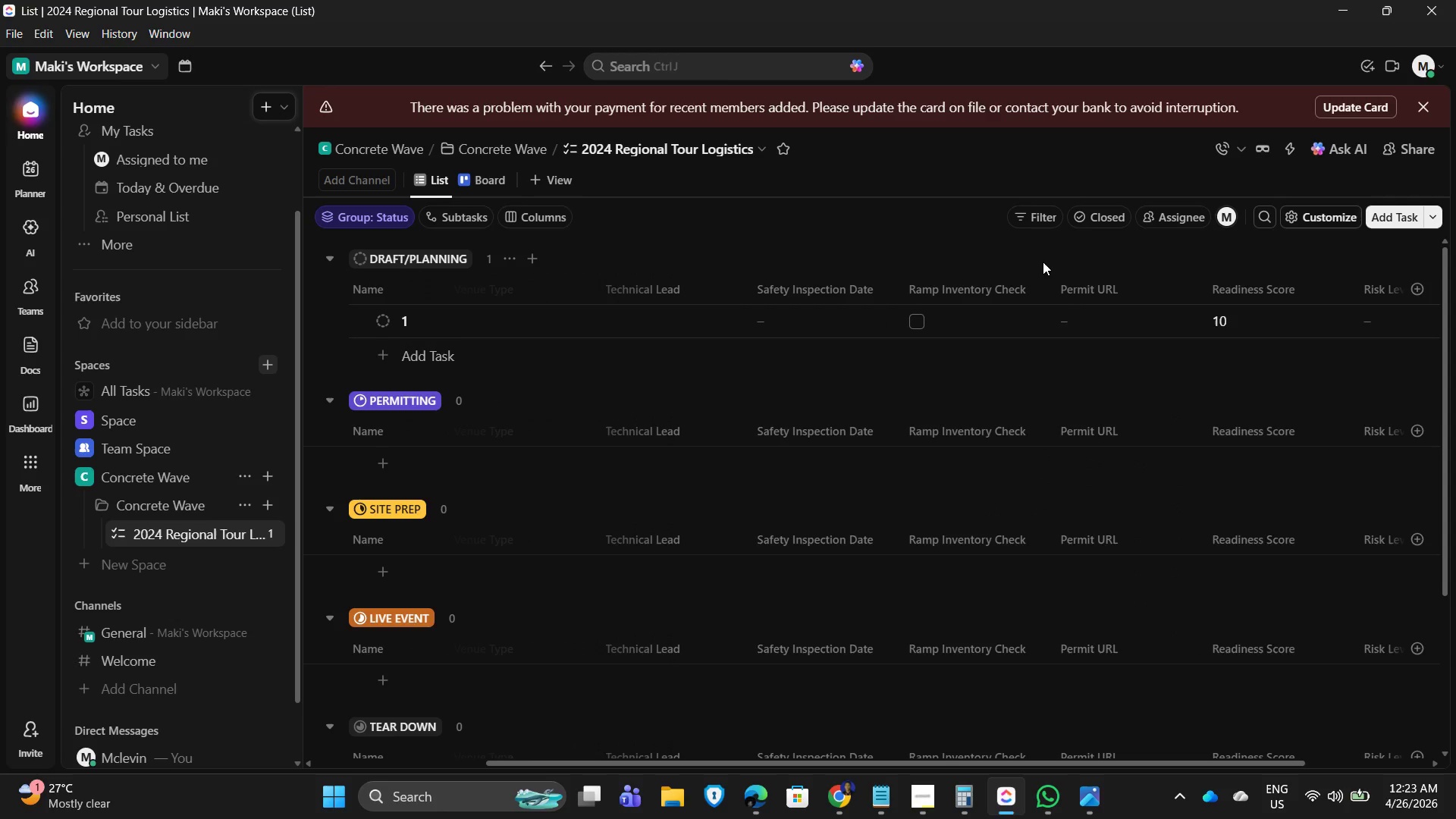 
left_click([1258, 325])
 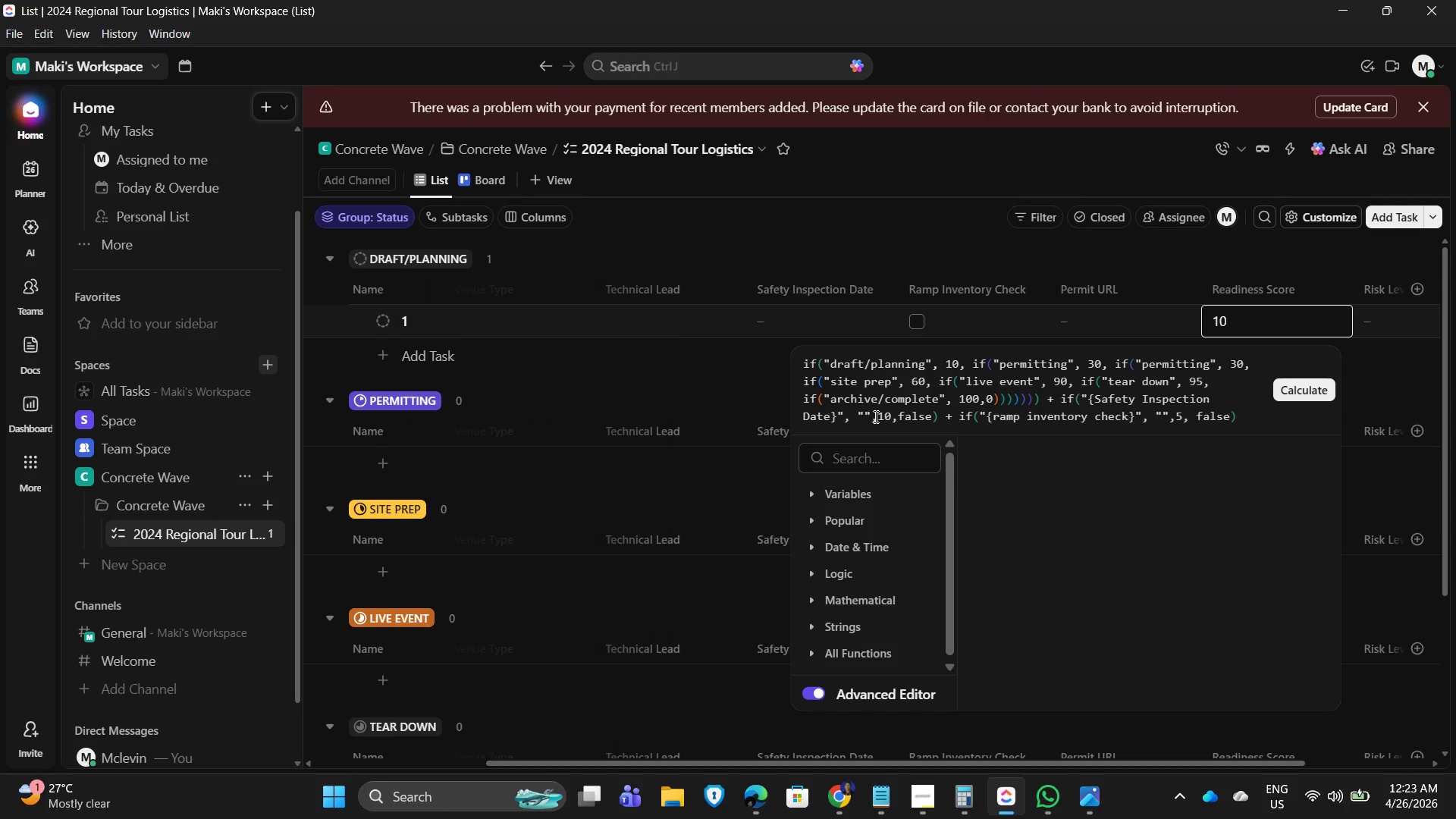 
left_click([872, 416])
 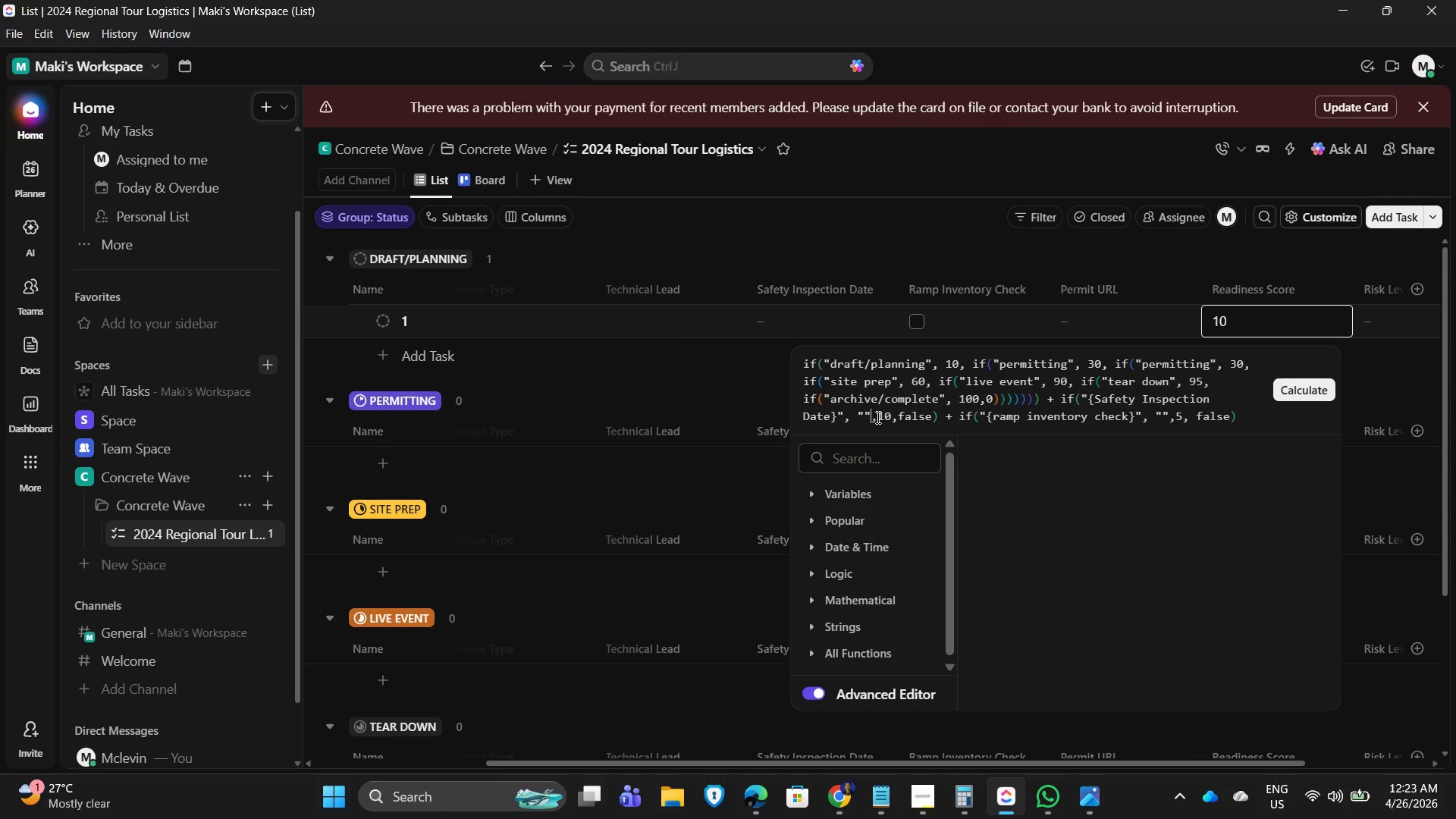 
key(Backspace)
 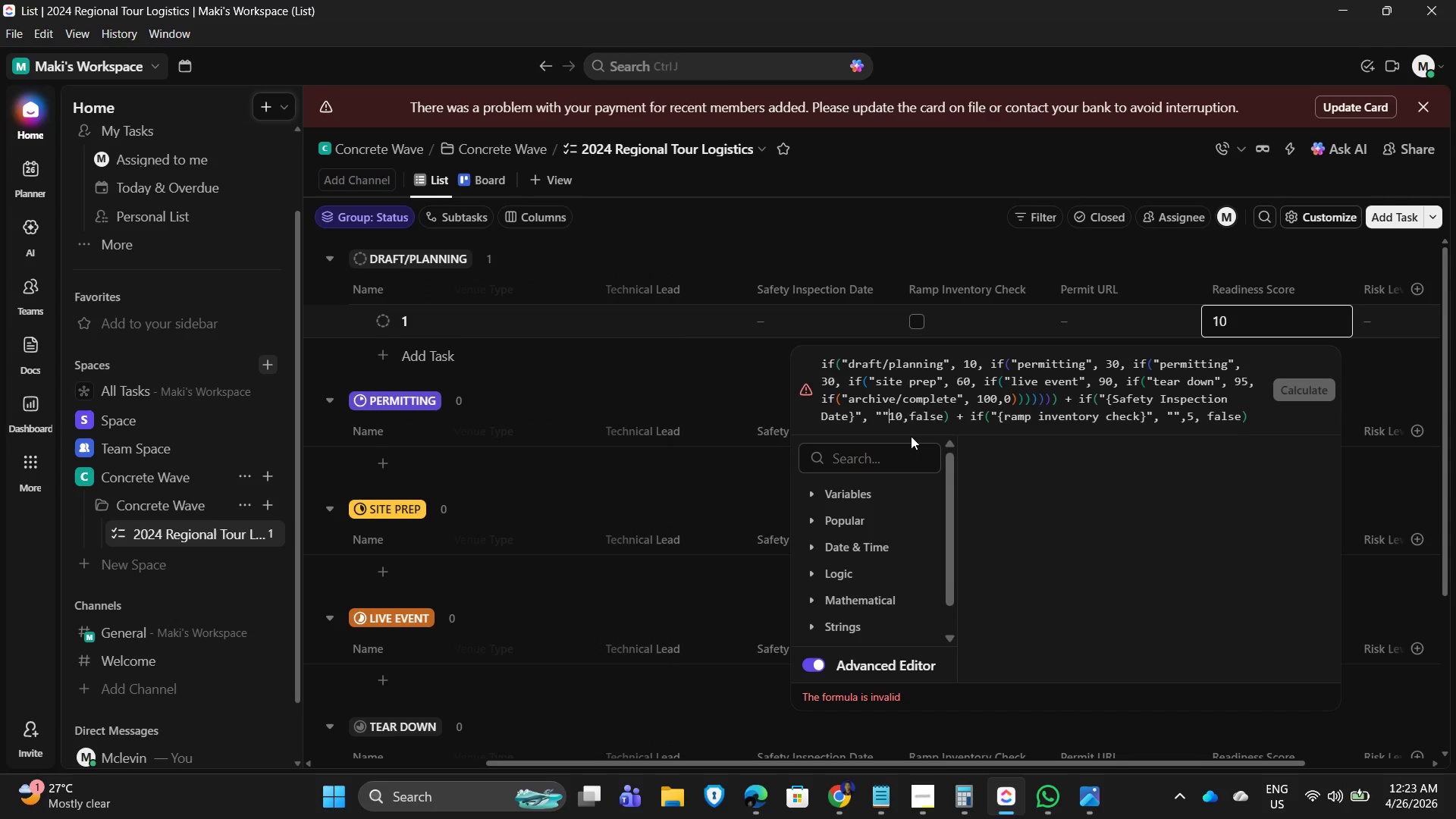 
key(Backspace)
 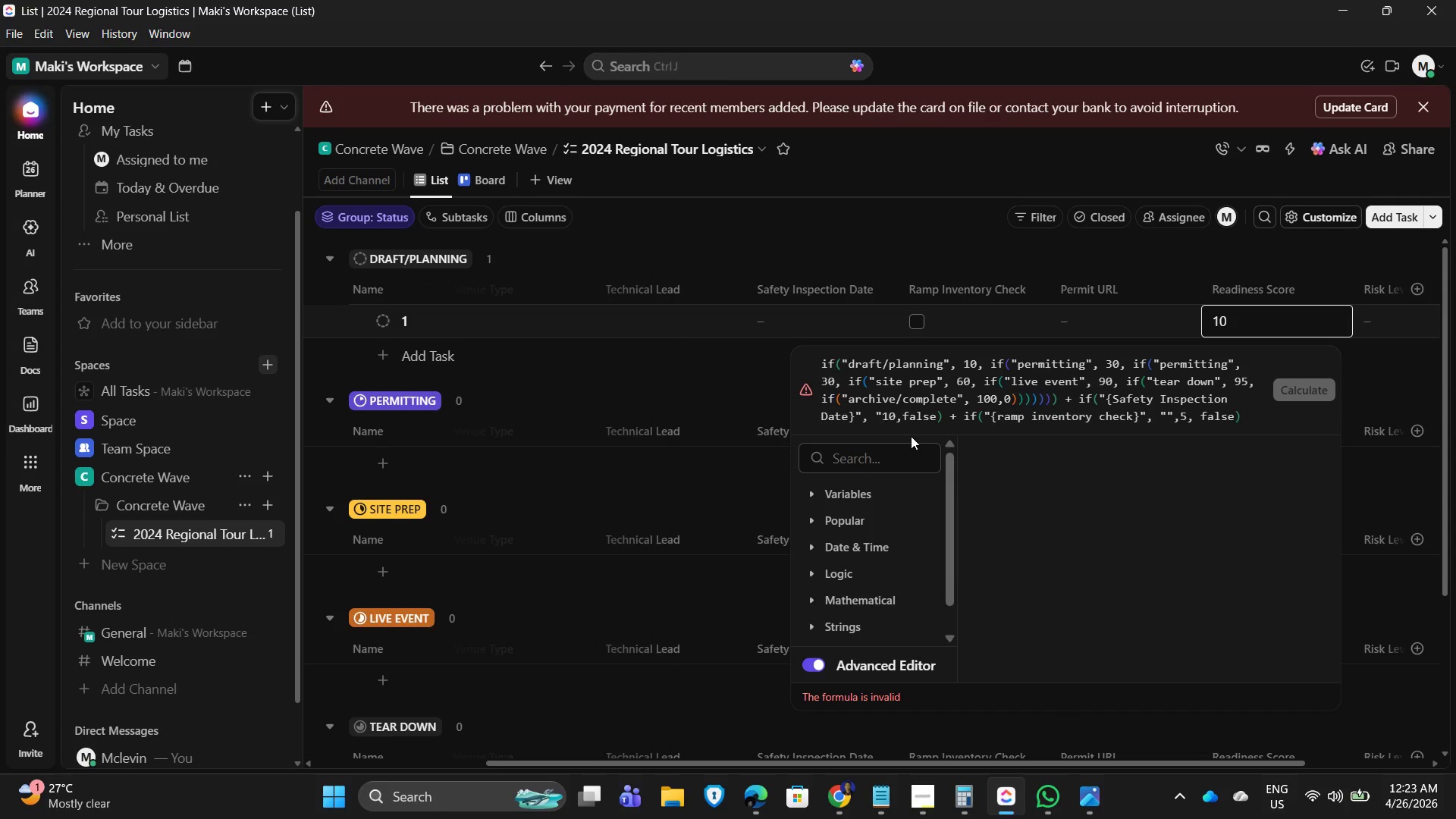 
key(Backspace)
 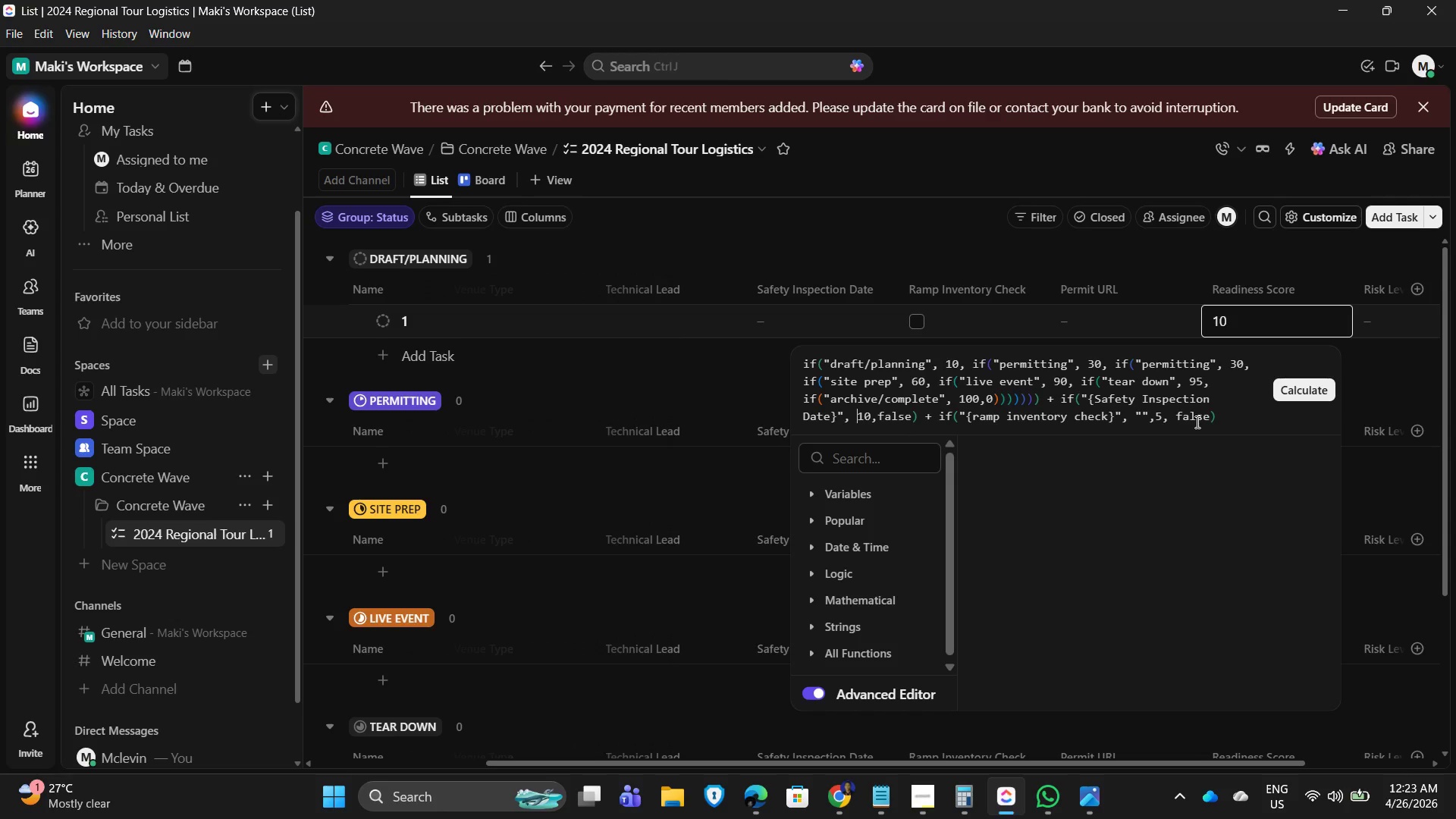 
left_click([1301, 389])
 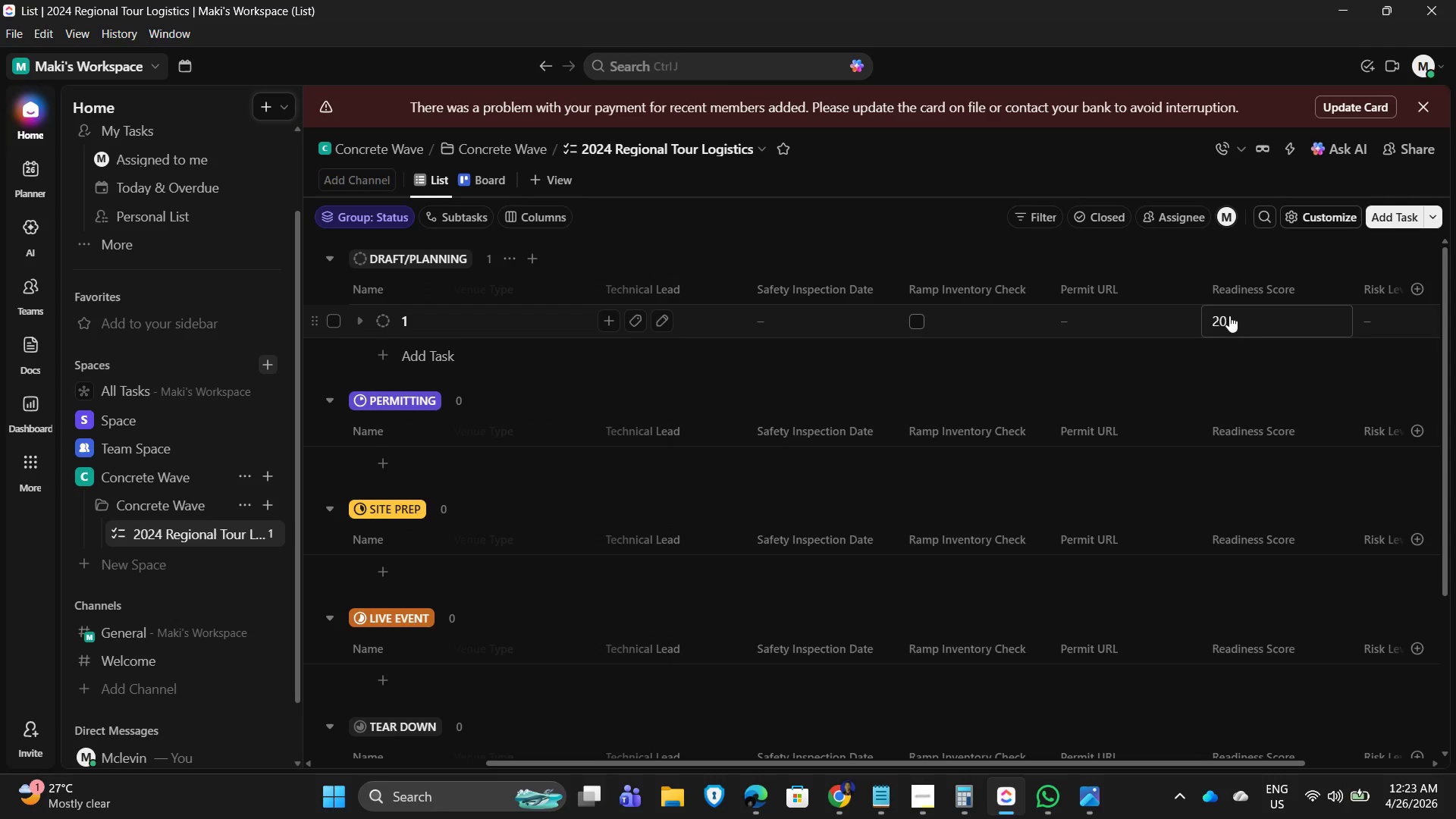 
left_click([1229, 315])
 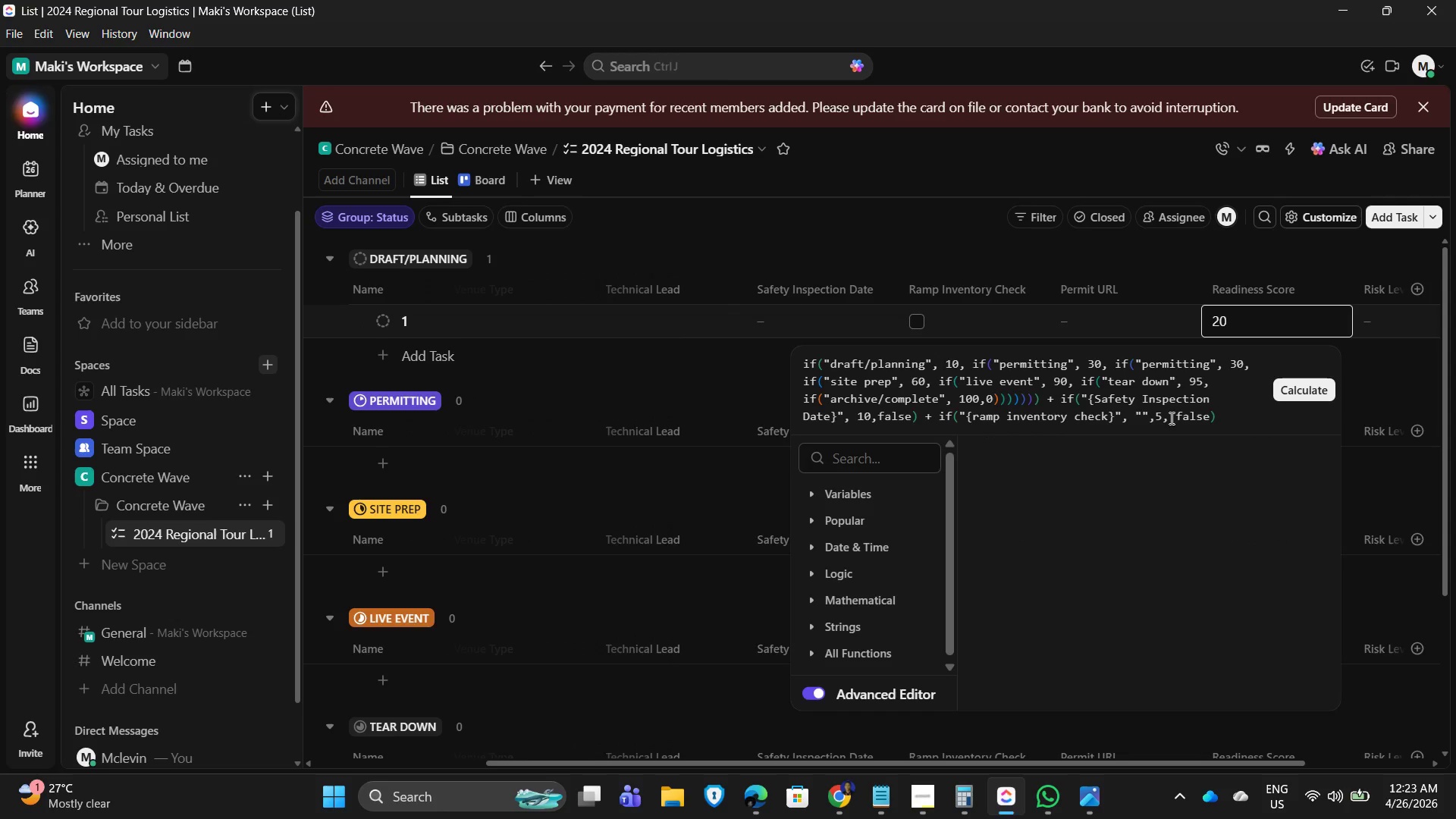 
wait(6.94)
 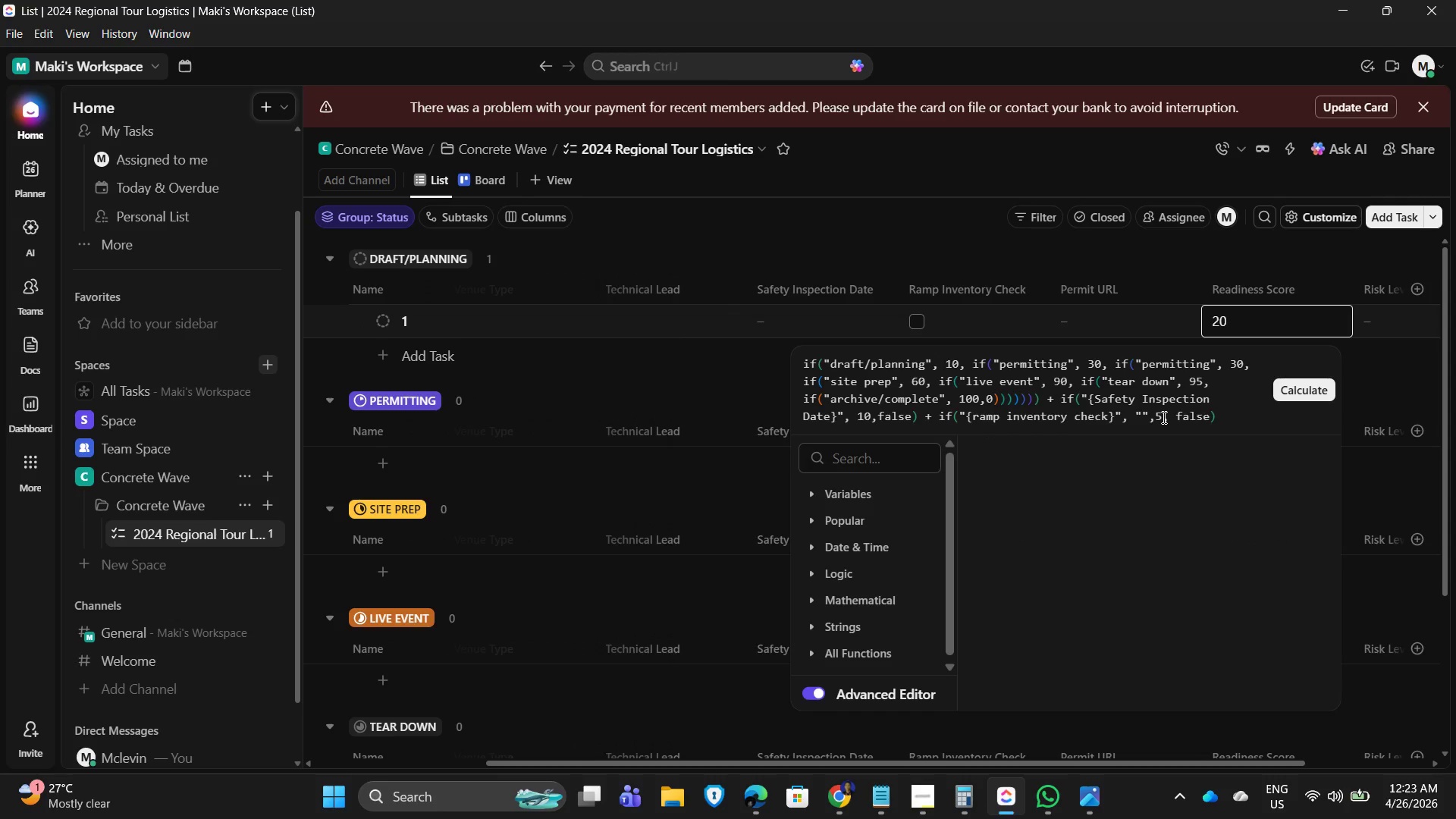 
key(Backspace)
key(Backspace)
key(Backspace)
key(Backspace)
key(Backspace)
type(true)
 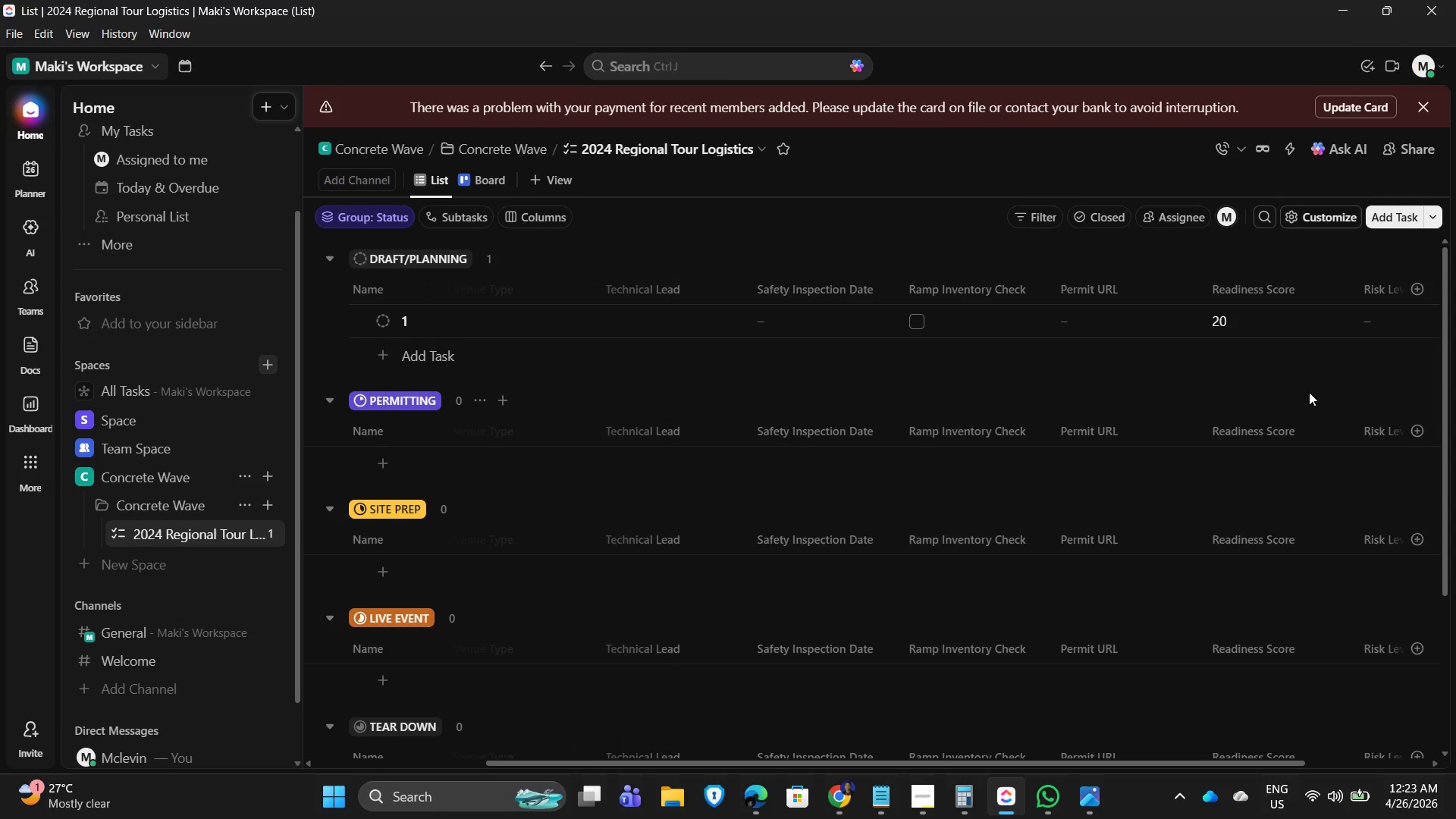 
left_click([1237, 320])
 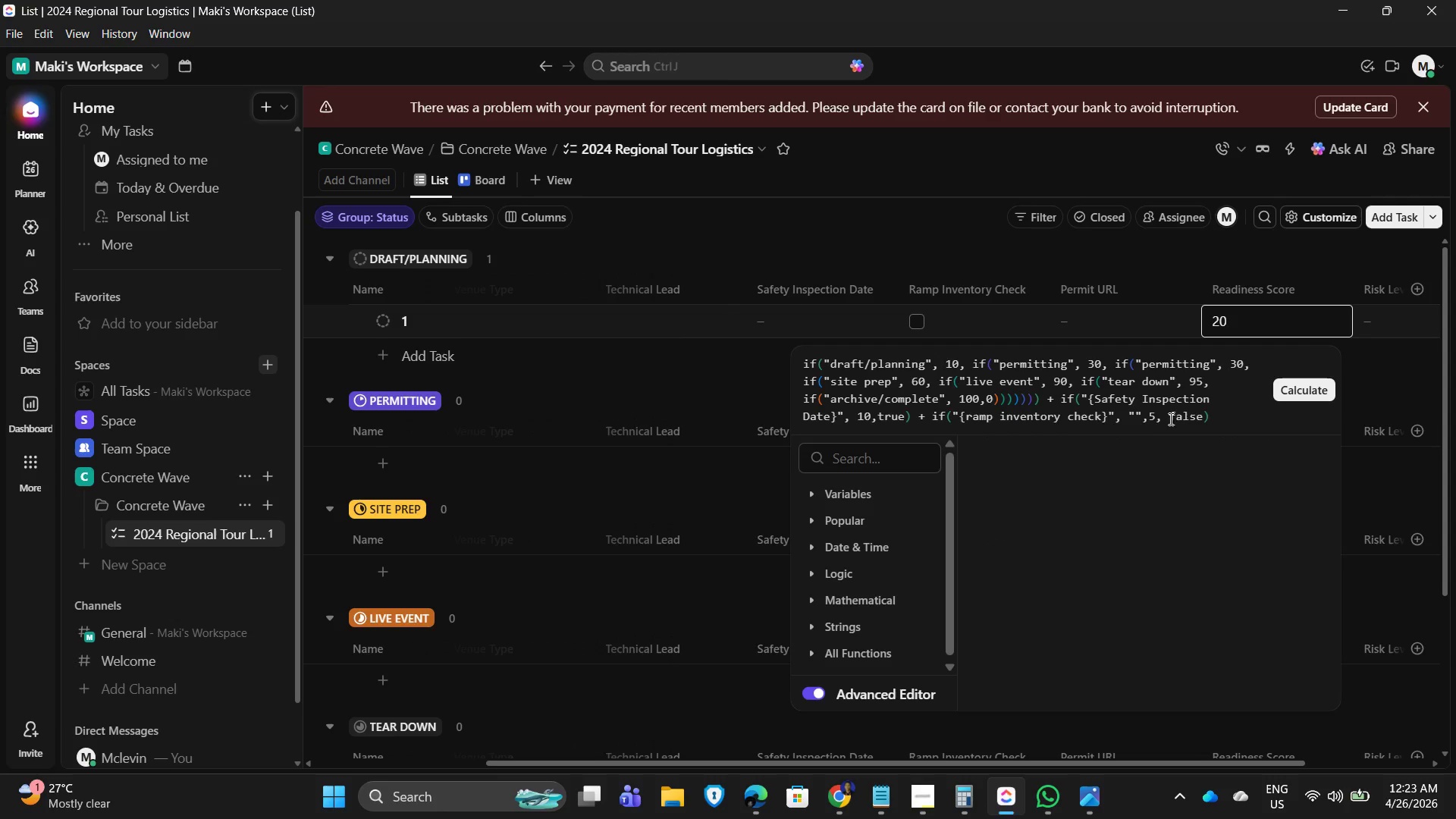 
left_click([1137, 416])
 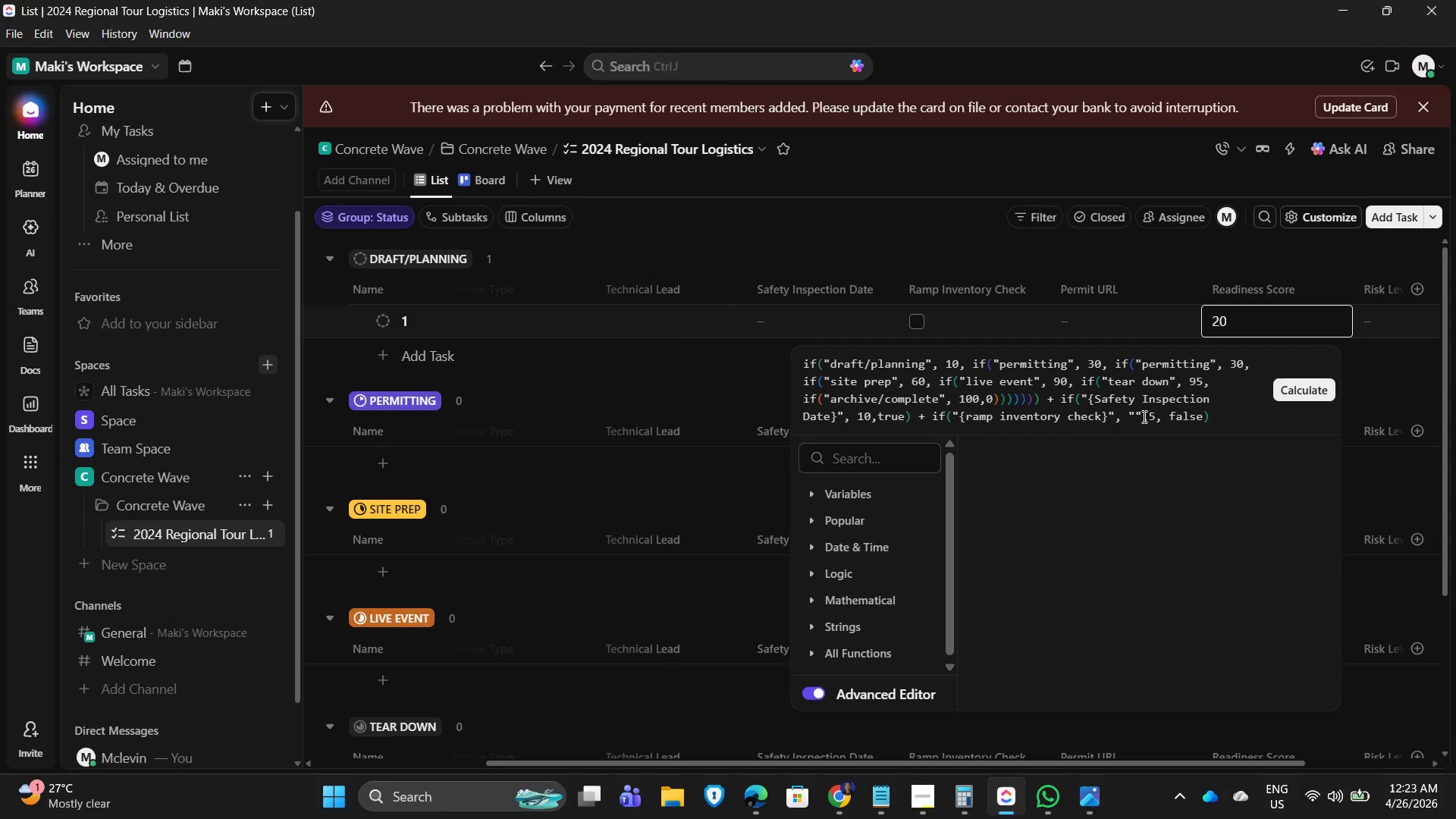 
left_click([1143, 416])
 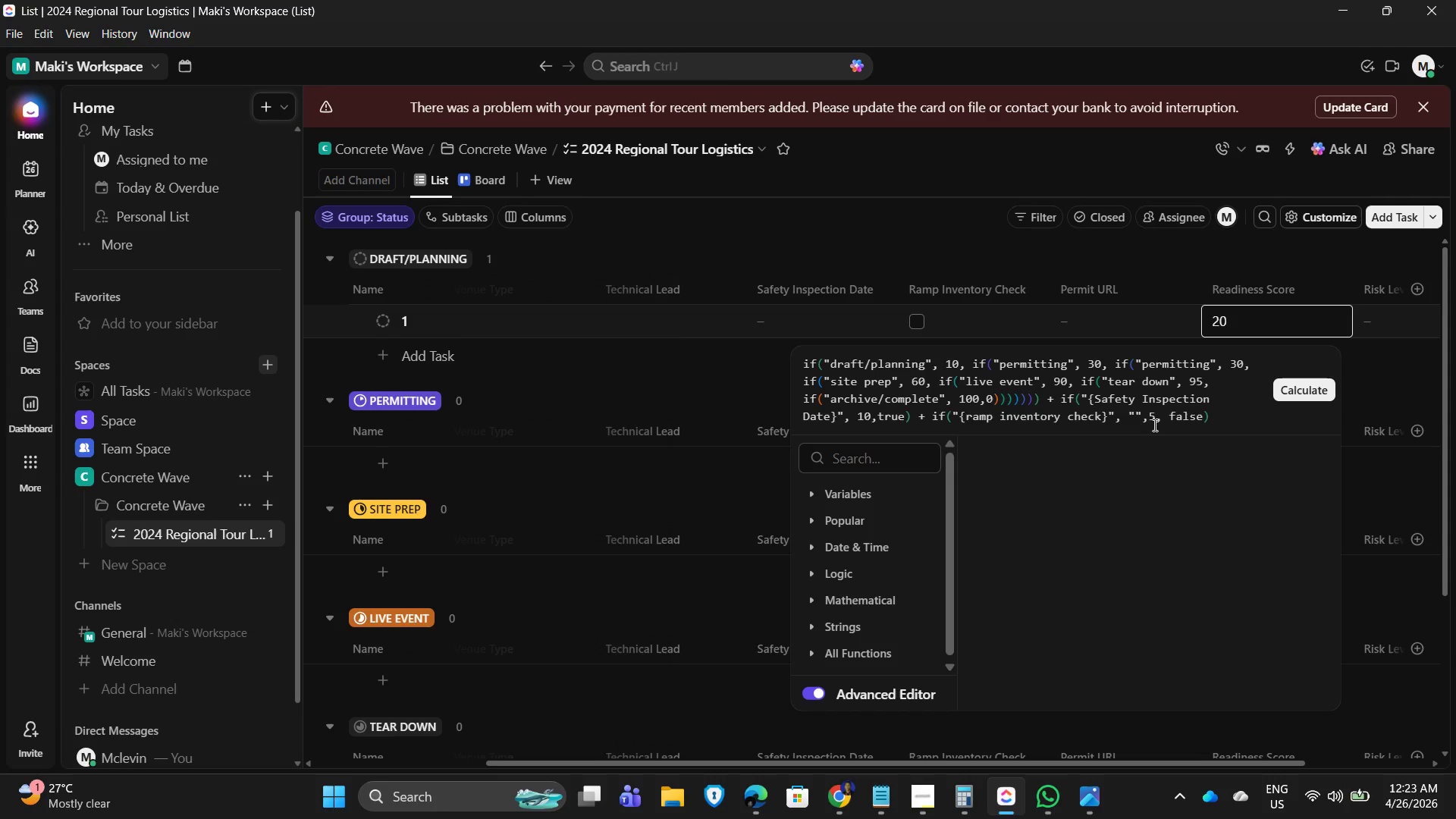 
wait(5.23)
 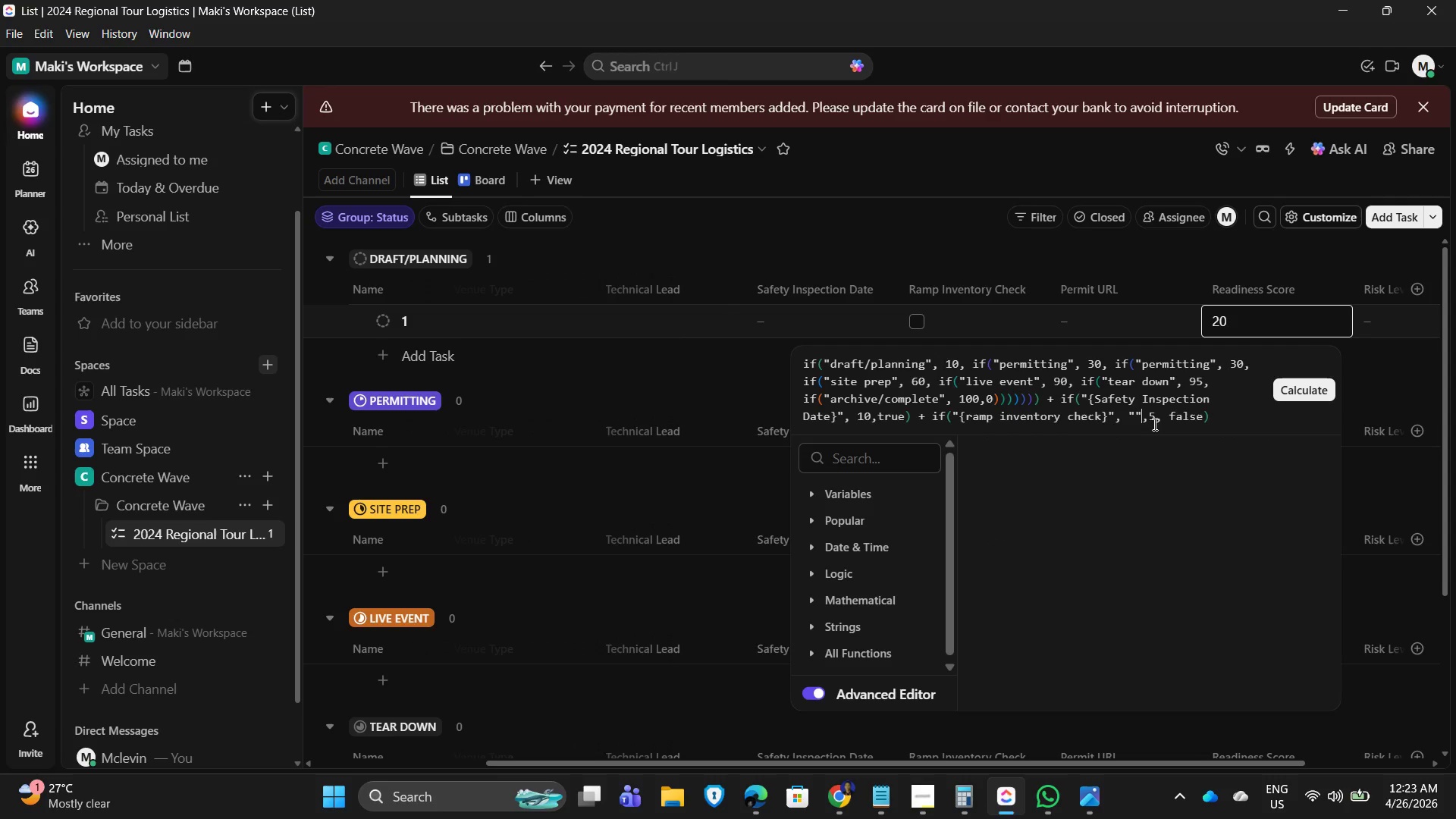 
key(Backspace)
 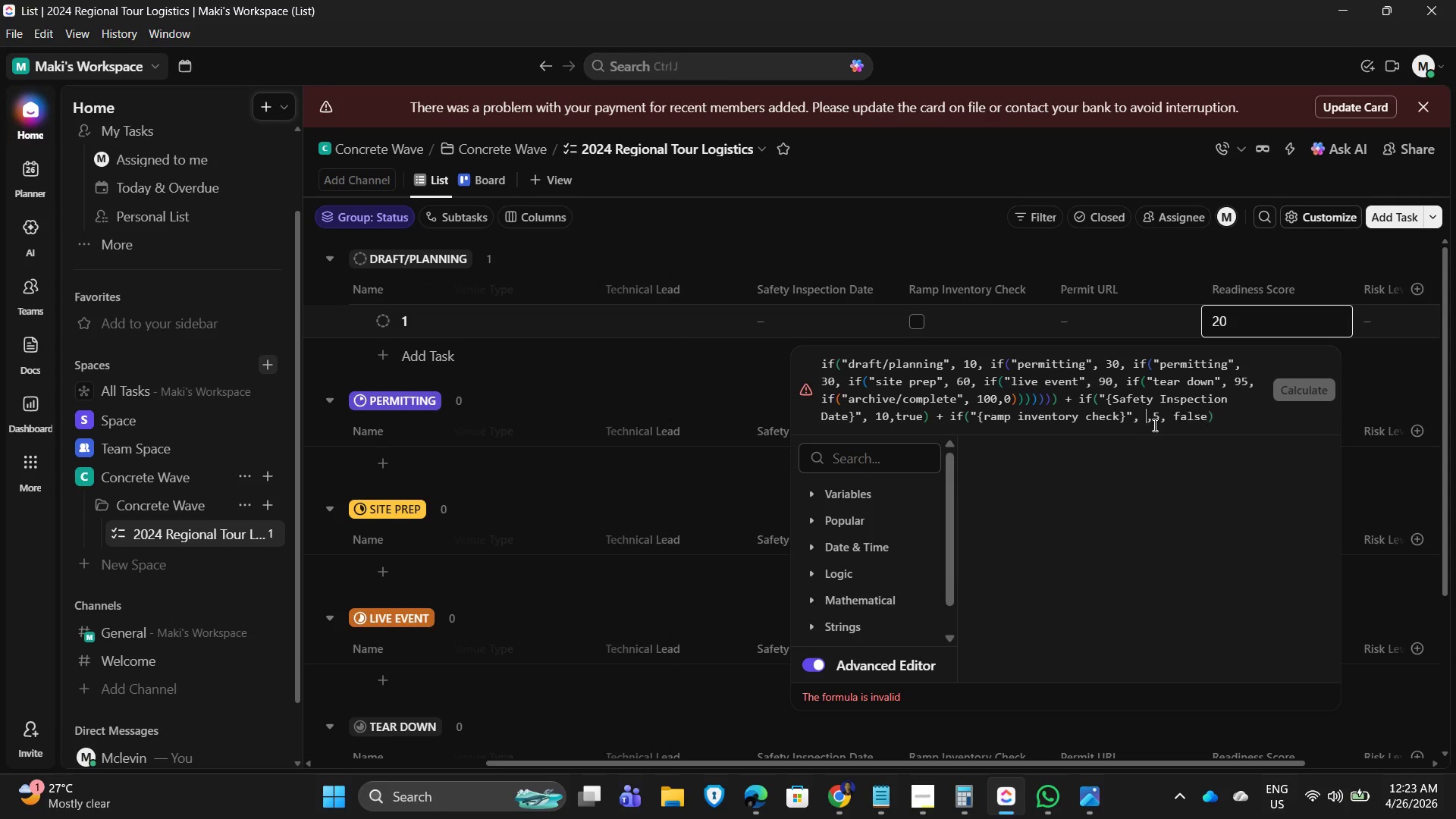 
key(Backspace)
 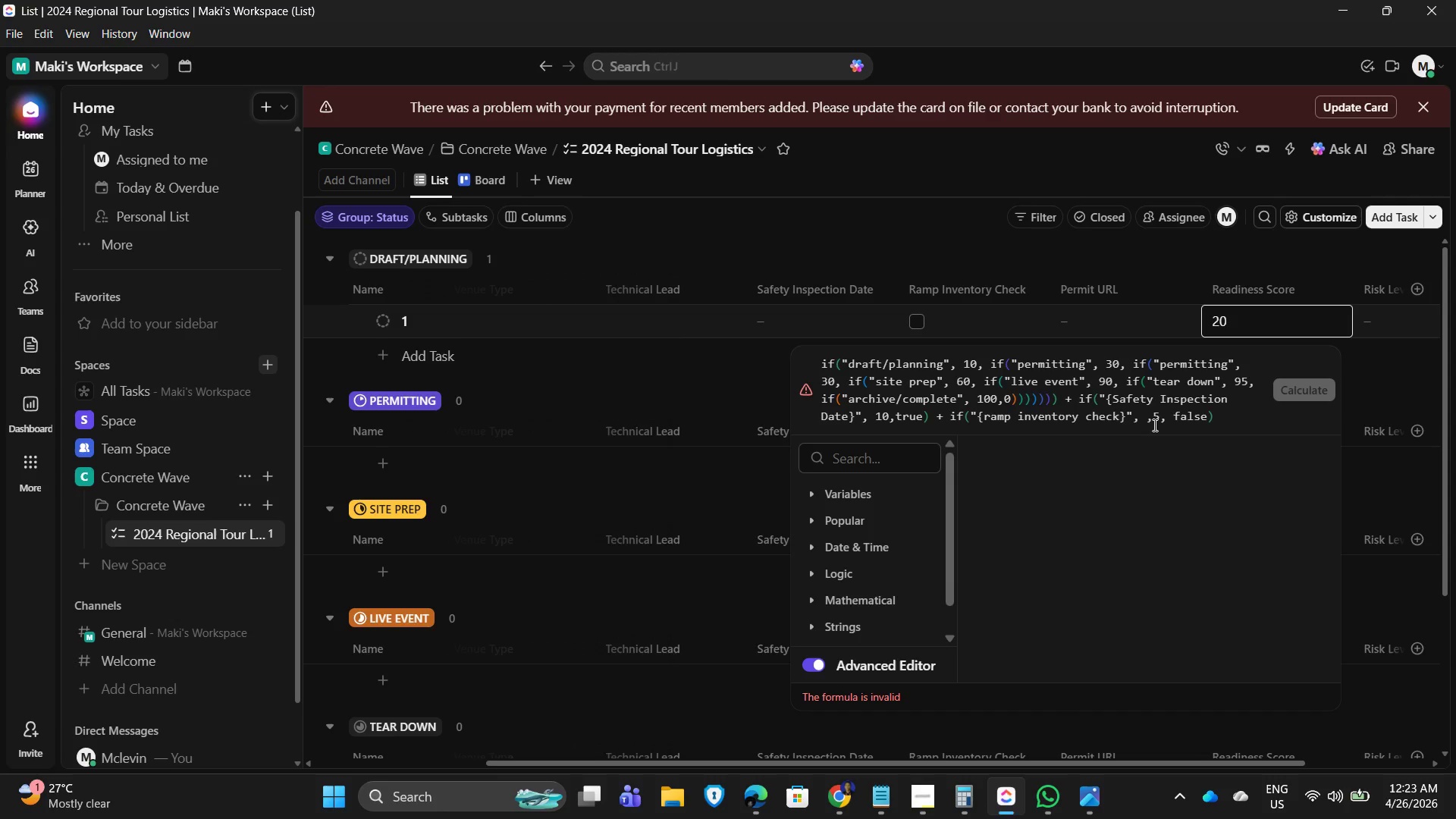 
key(Backspace)
 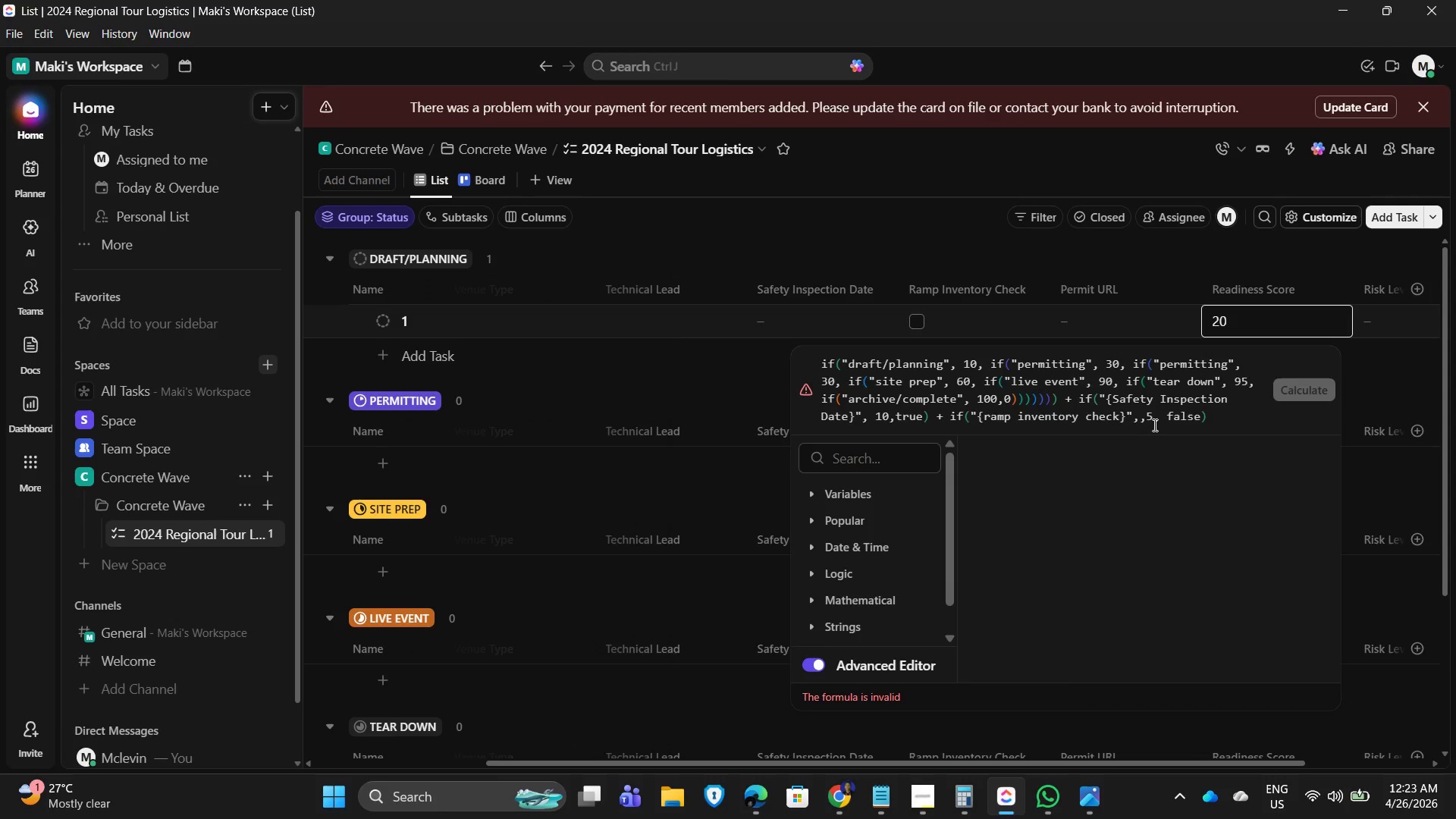 
key(Backspace)
 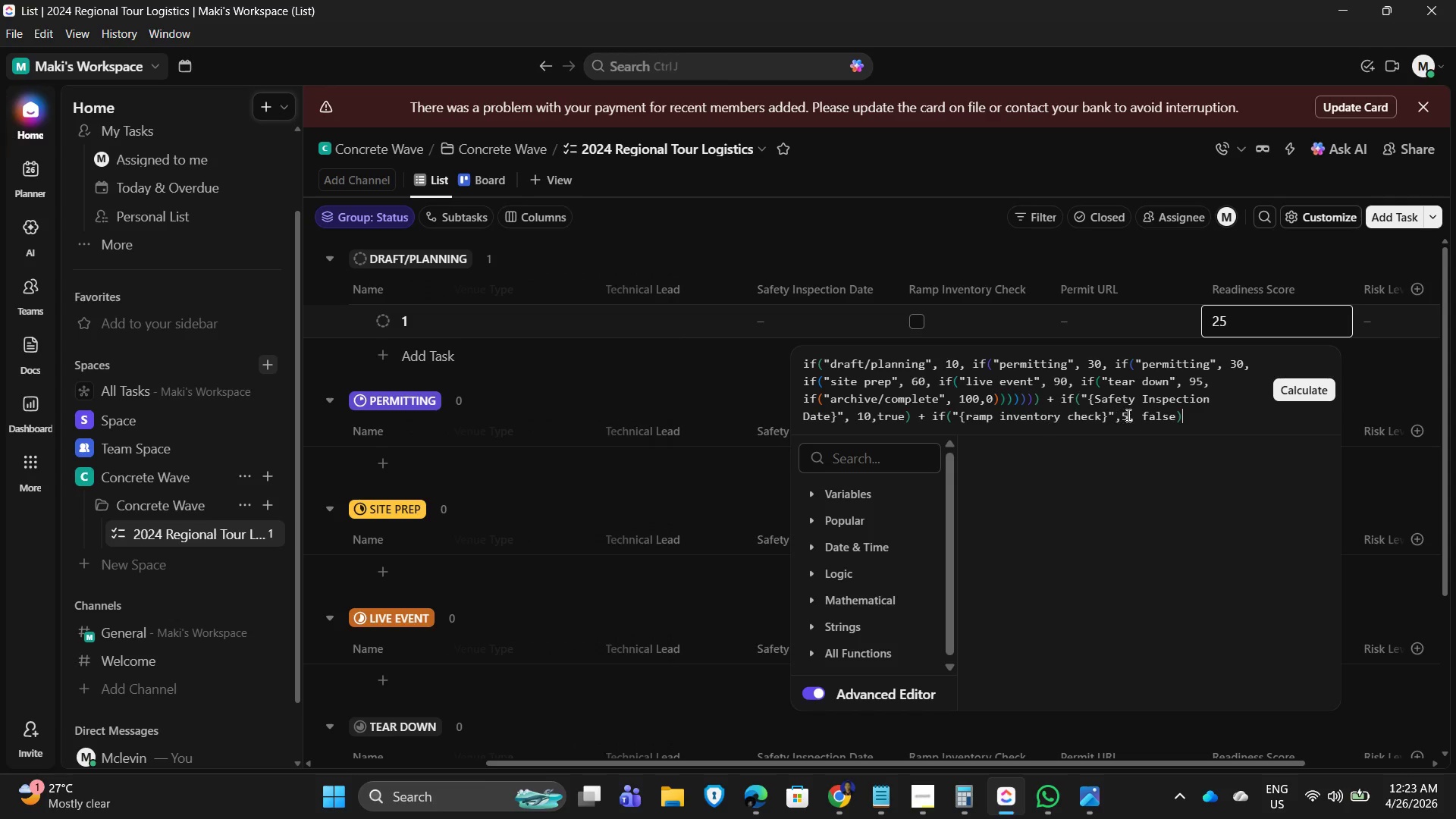 
wait(13.12)
 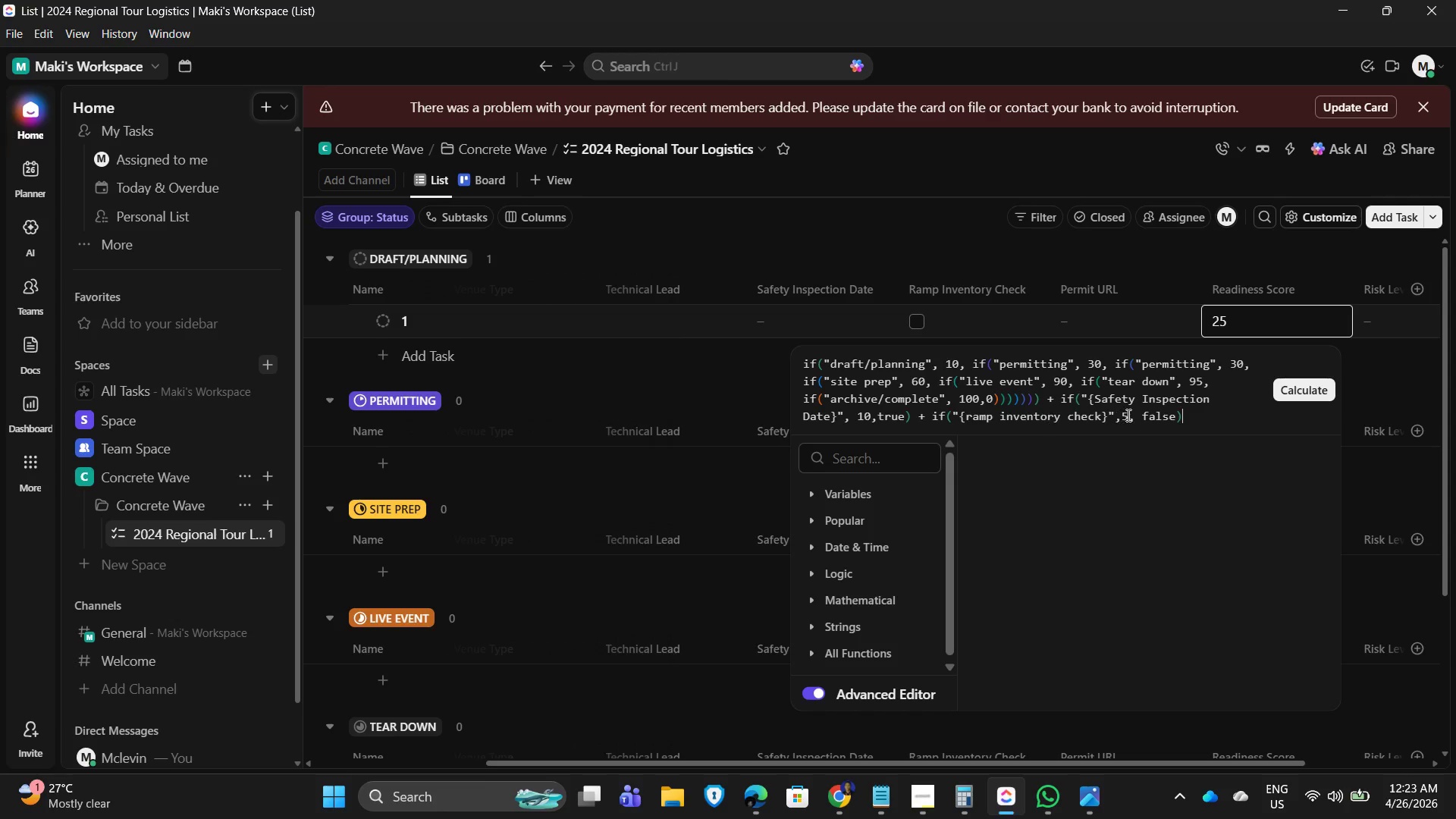 
left_click([1176, 418])
 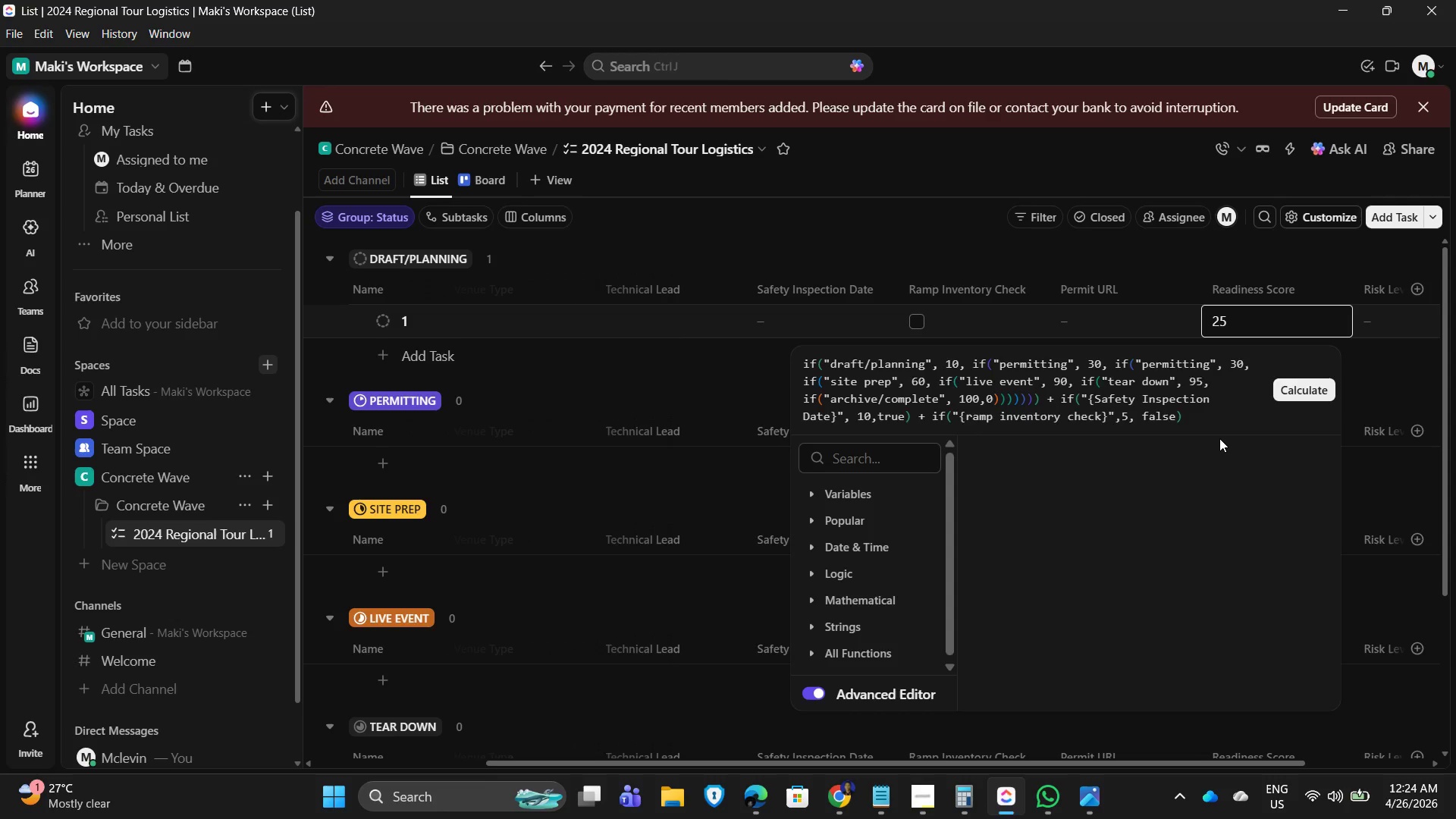 
key(Backspace)
key(Backspace)
key(Backspace)
key(Backspace)
key(Backspace)
type(true)
 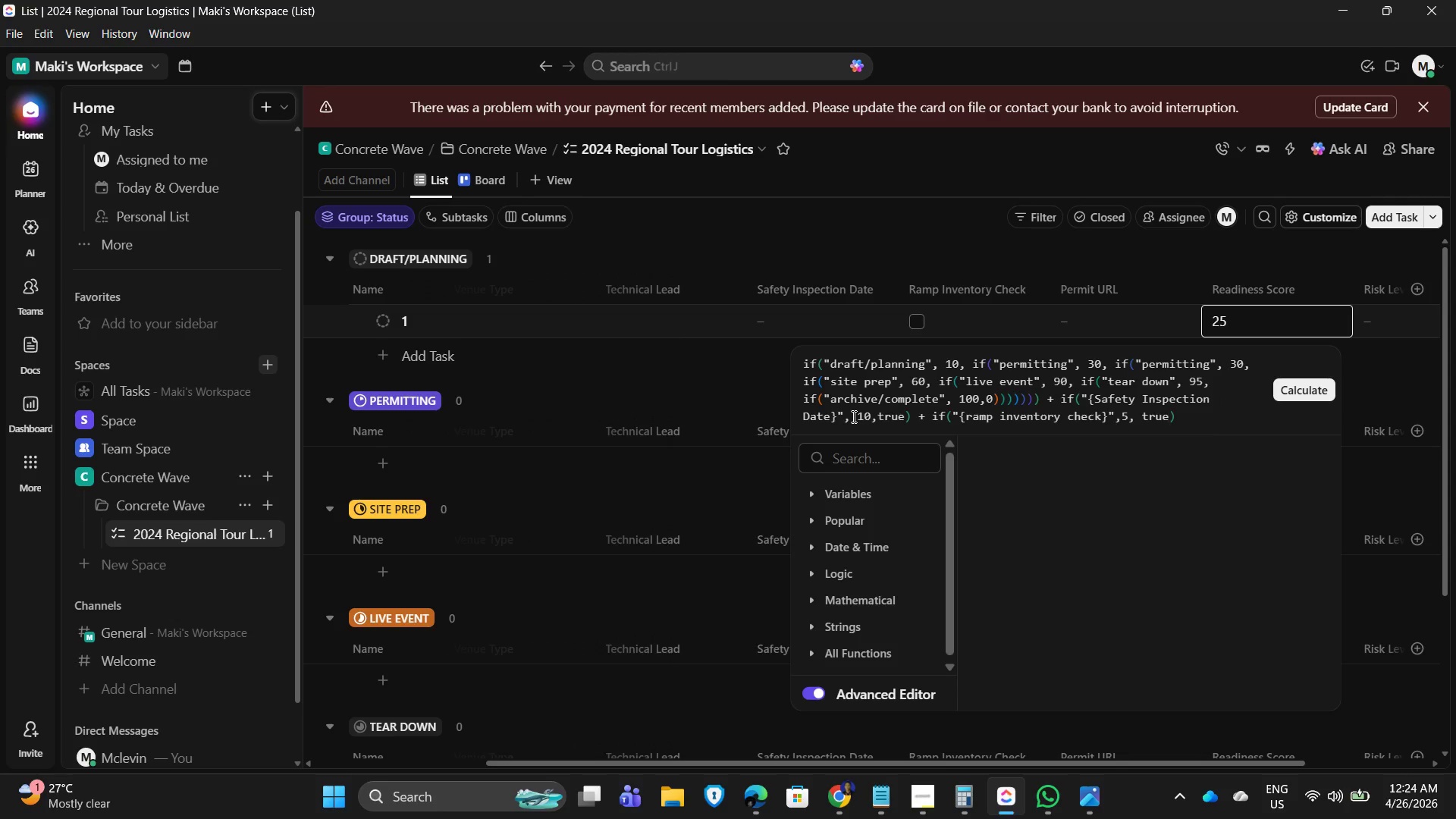 
wait(7.67)
 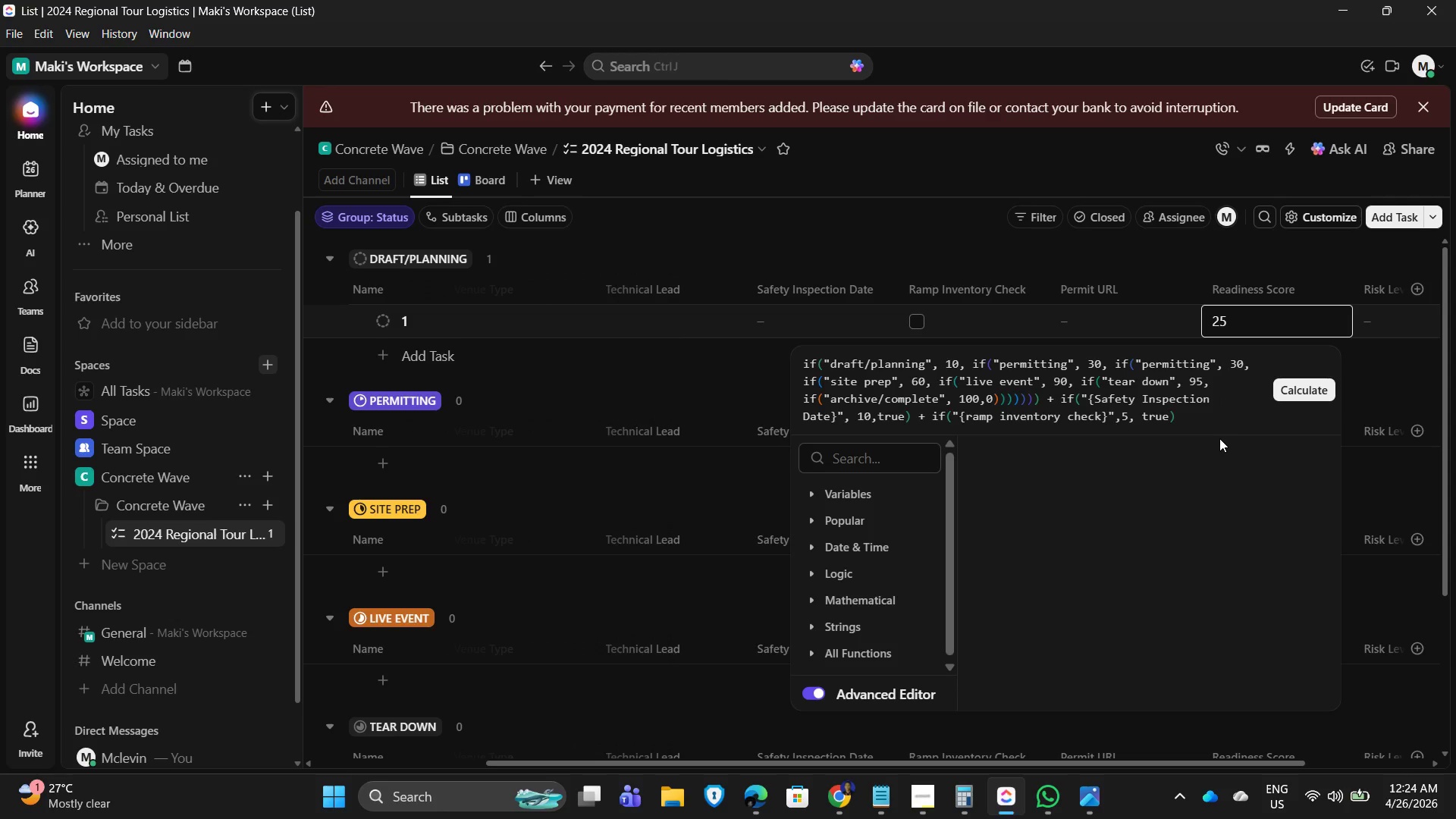 
left_click([836, 416])
 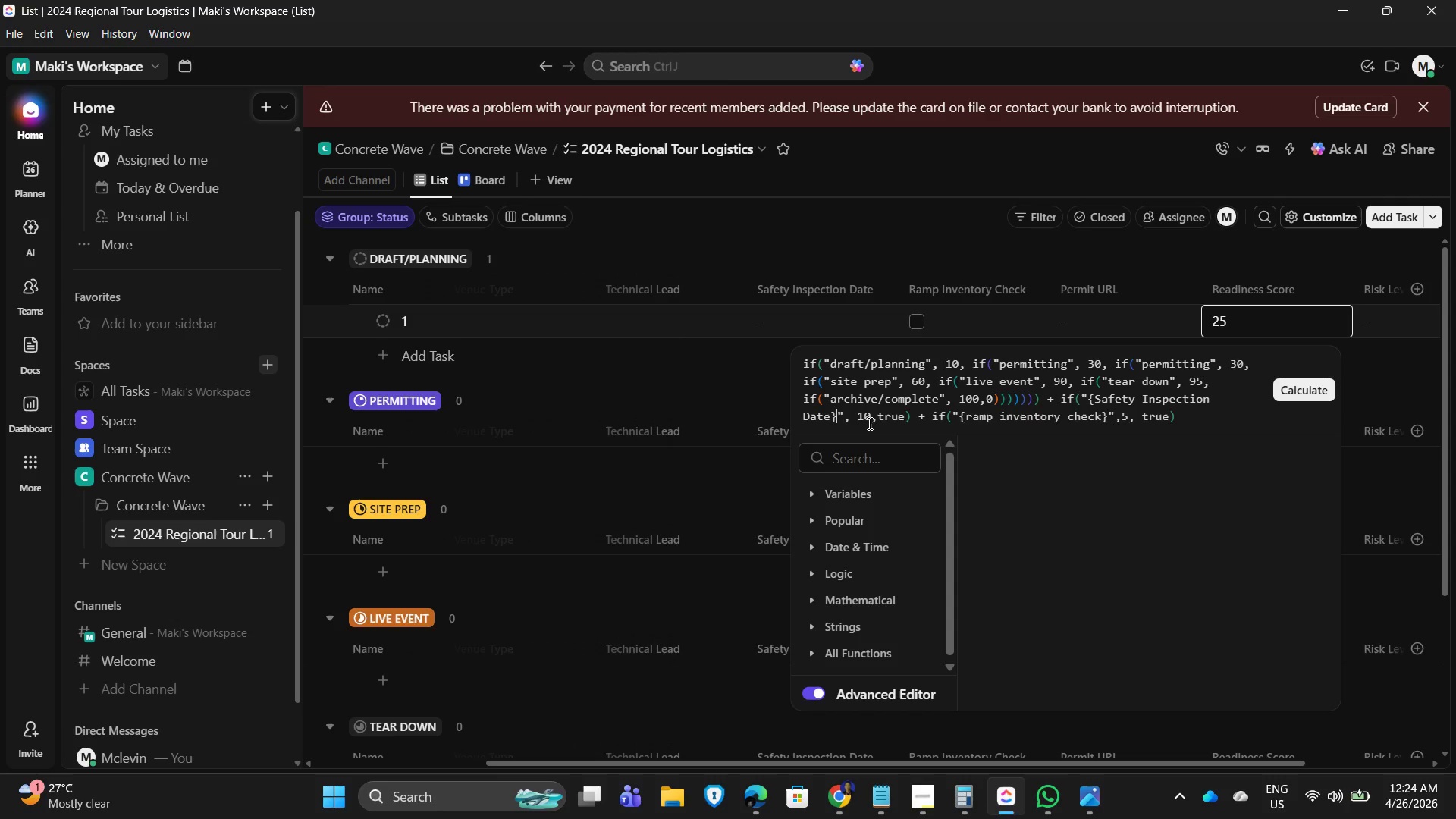 
wait(6.08)
 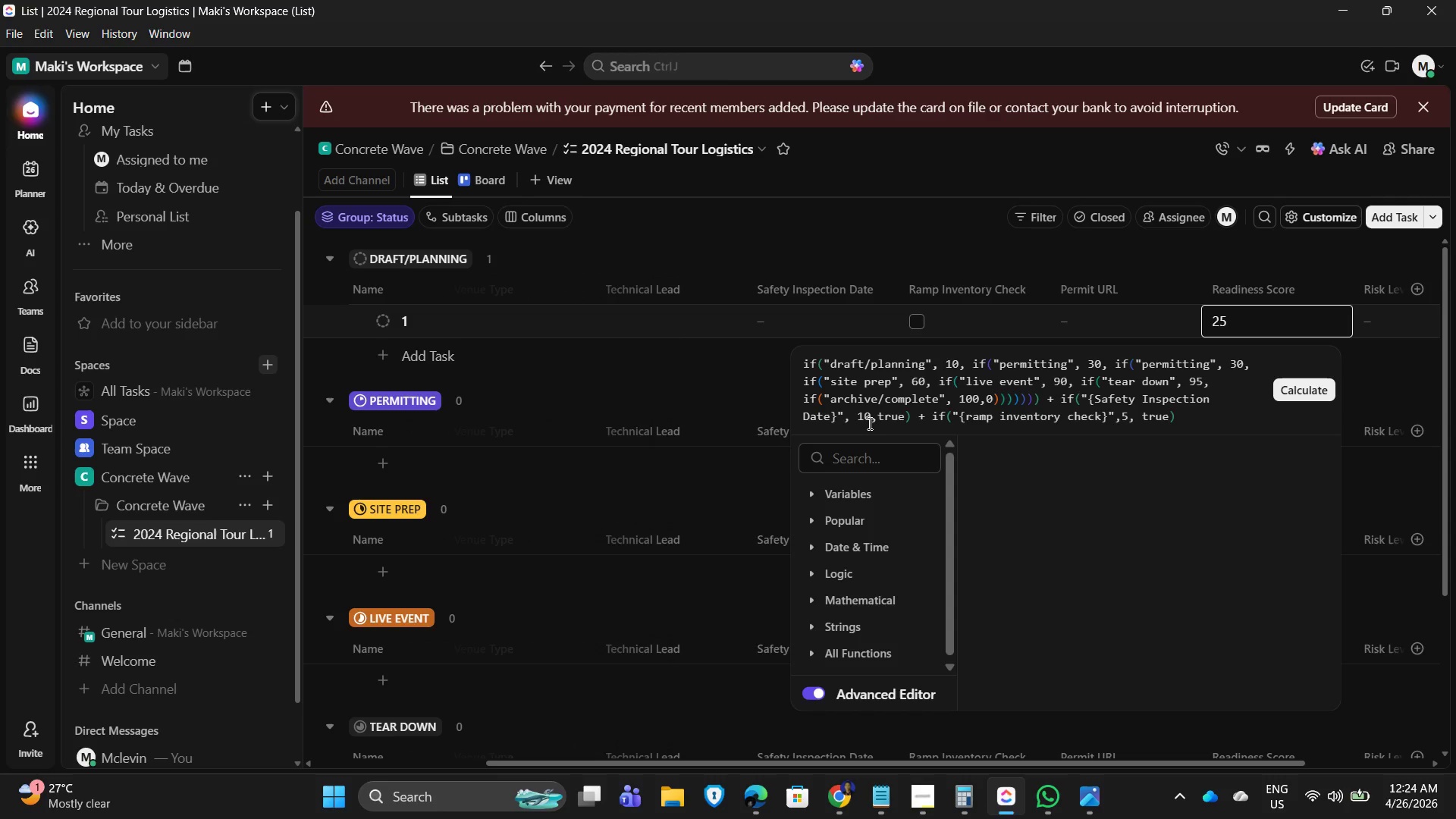 
key(Equal)
 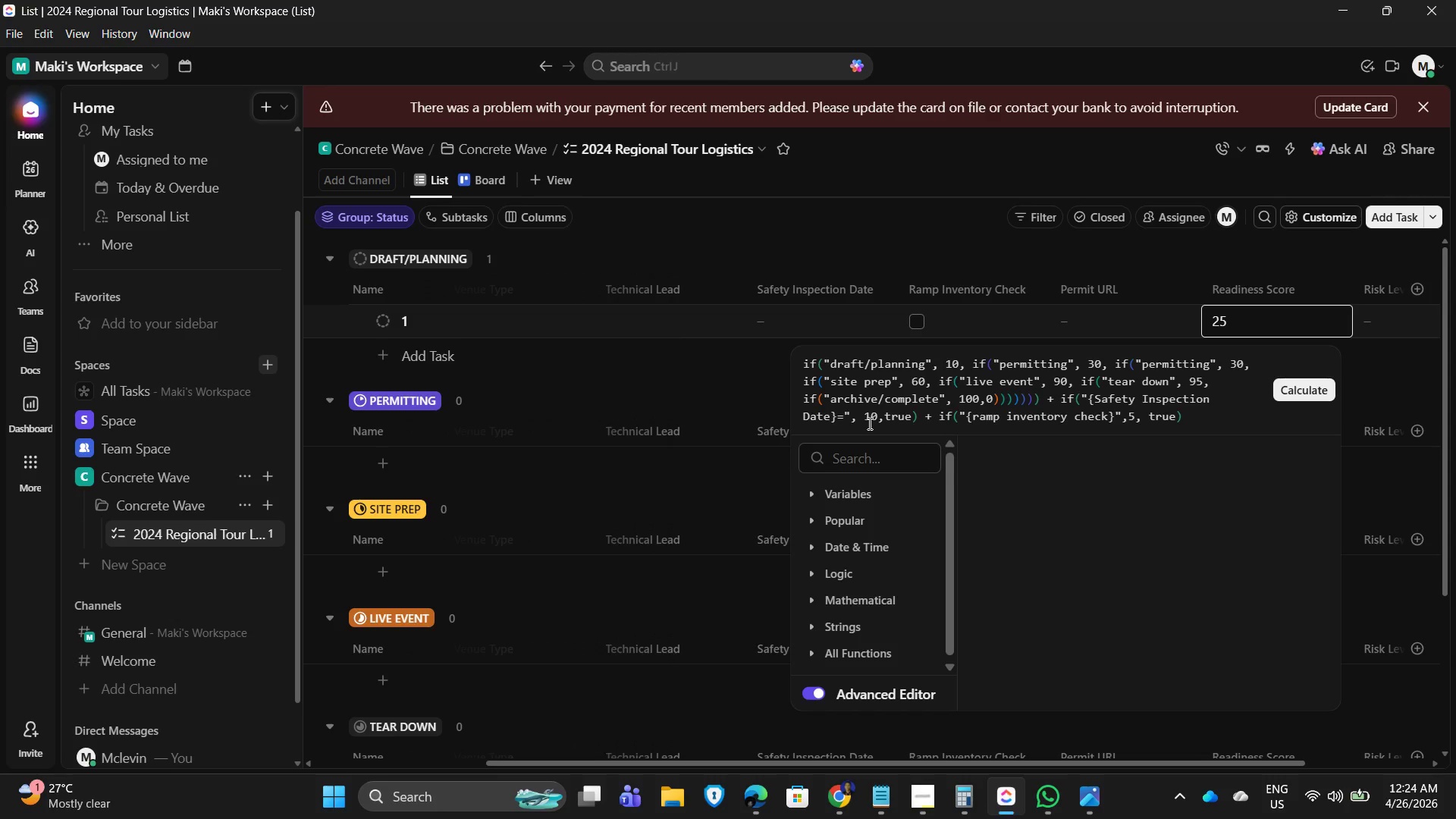 
key(Shift+Quote)
 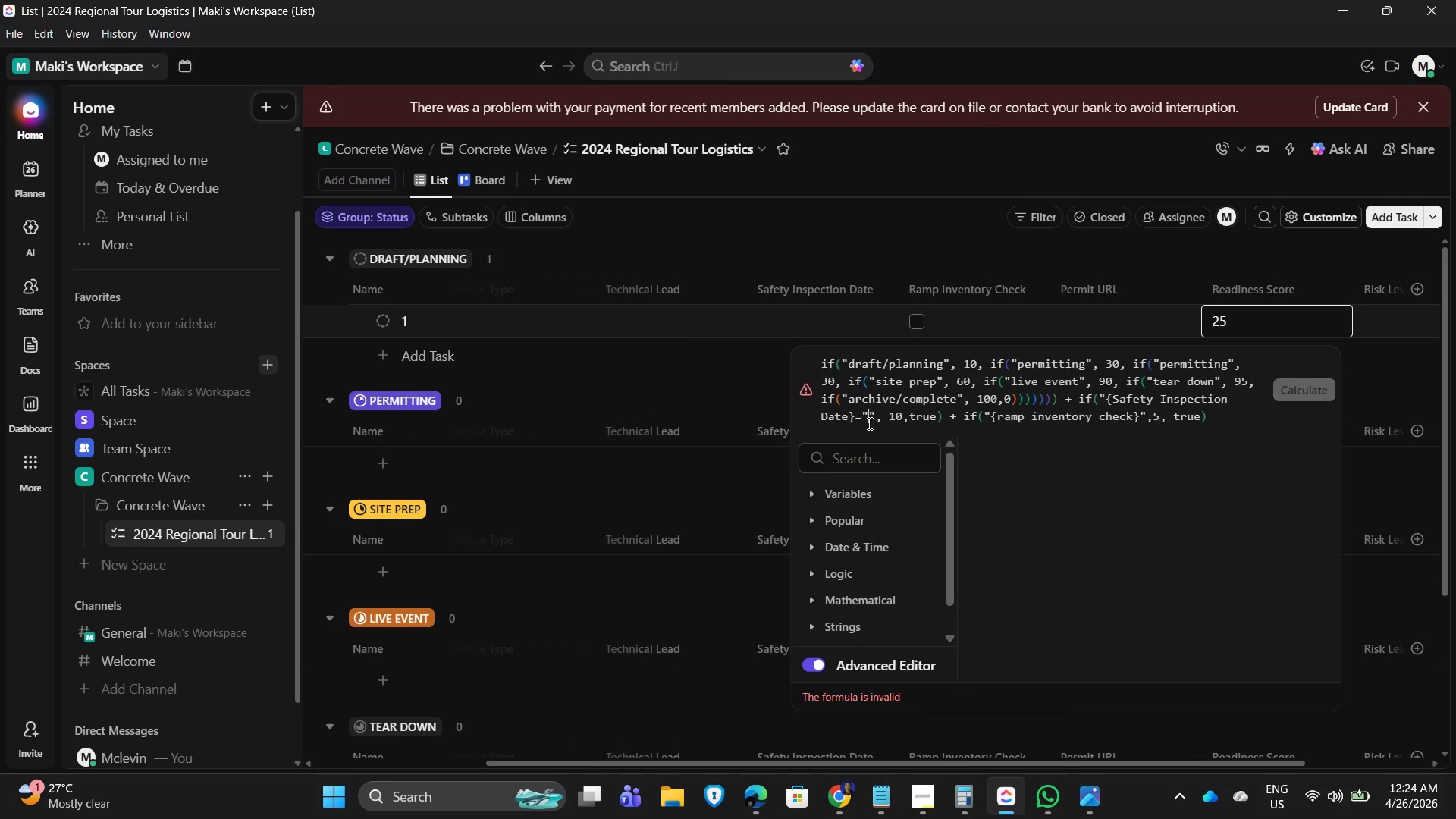 
key(Shift+Quote)
 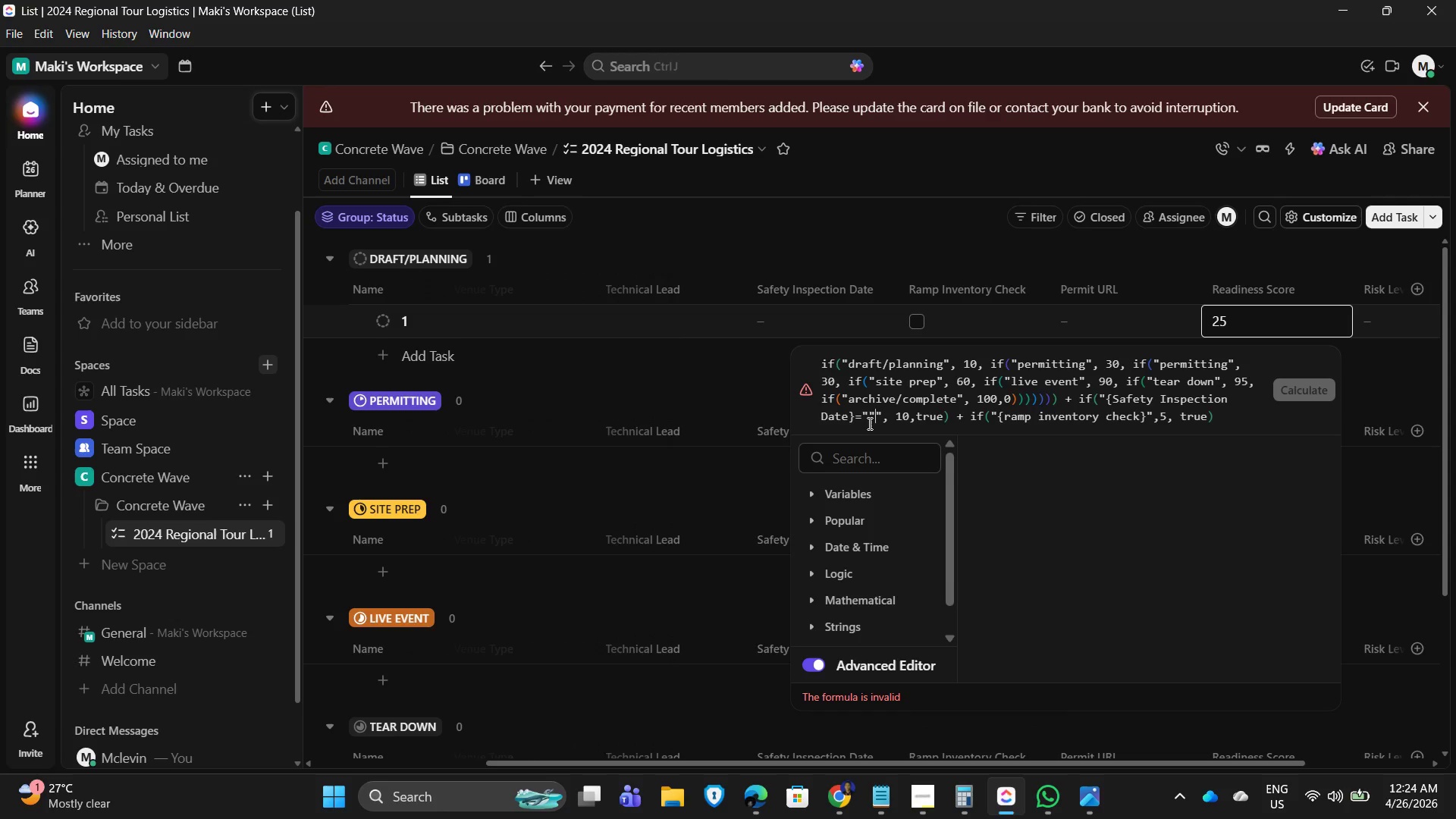 
key(Backspace)
 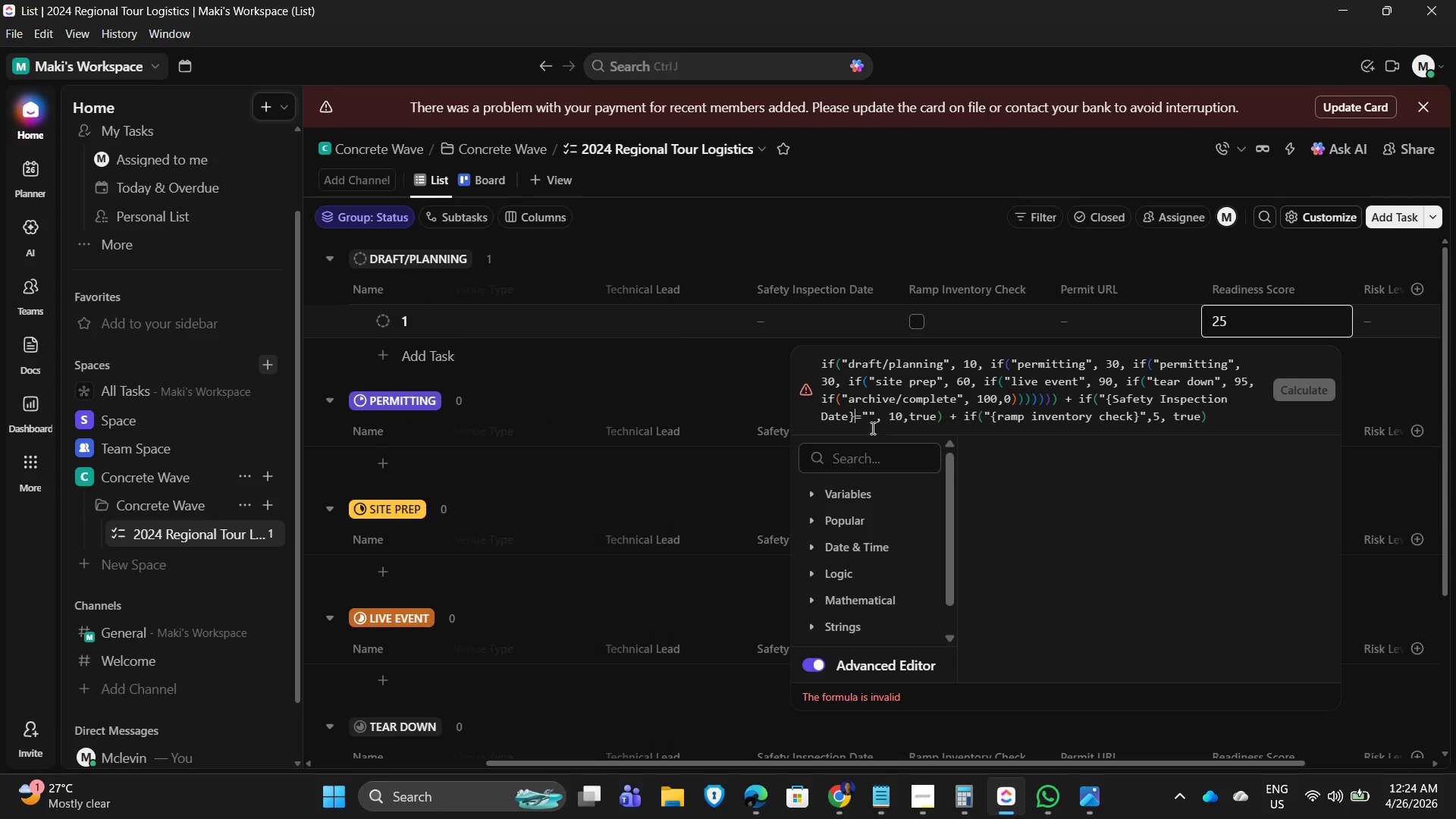 
key(Shift+Quote)
 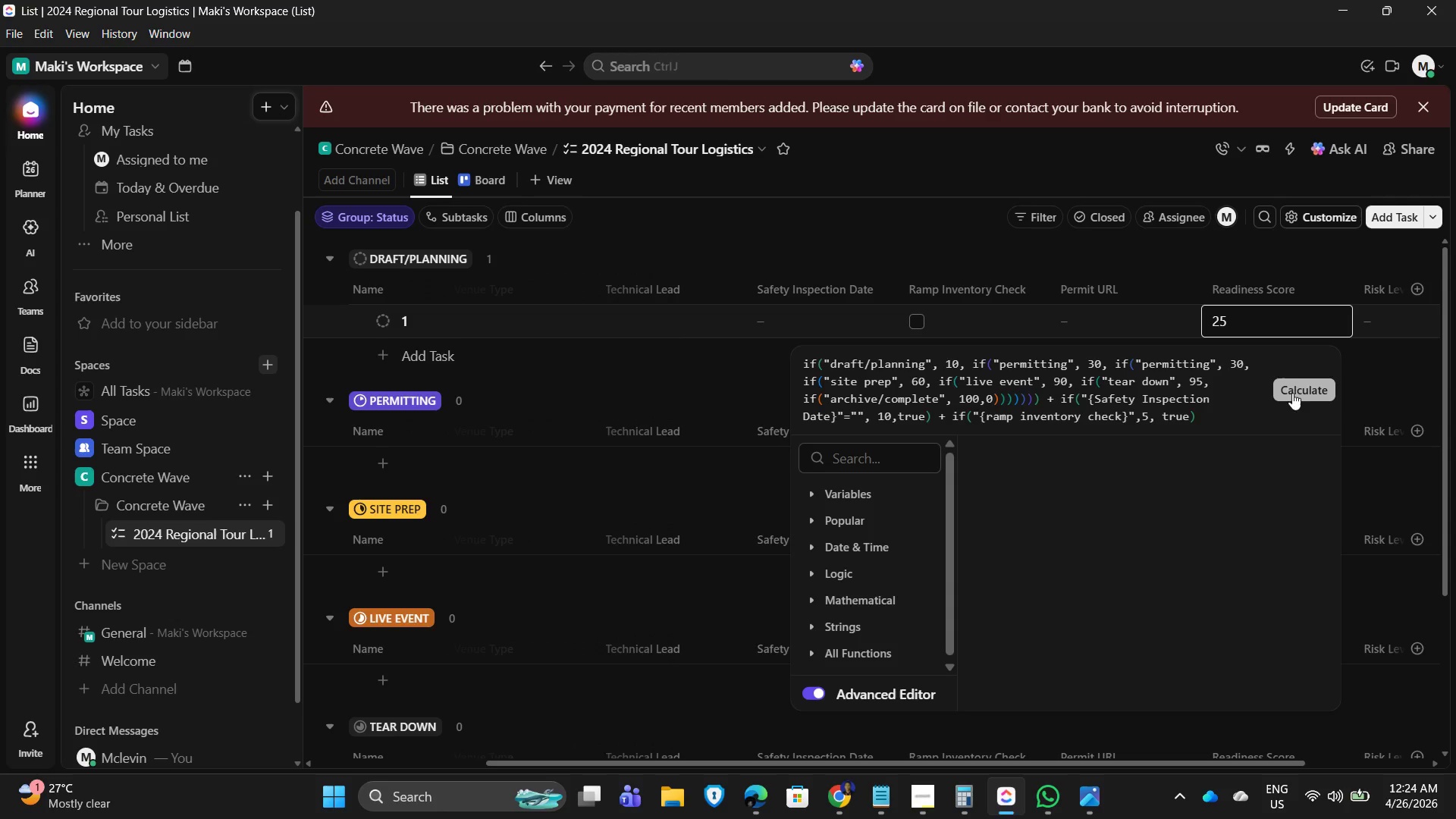 
wait(5.06)
 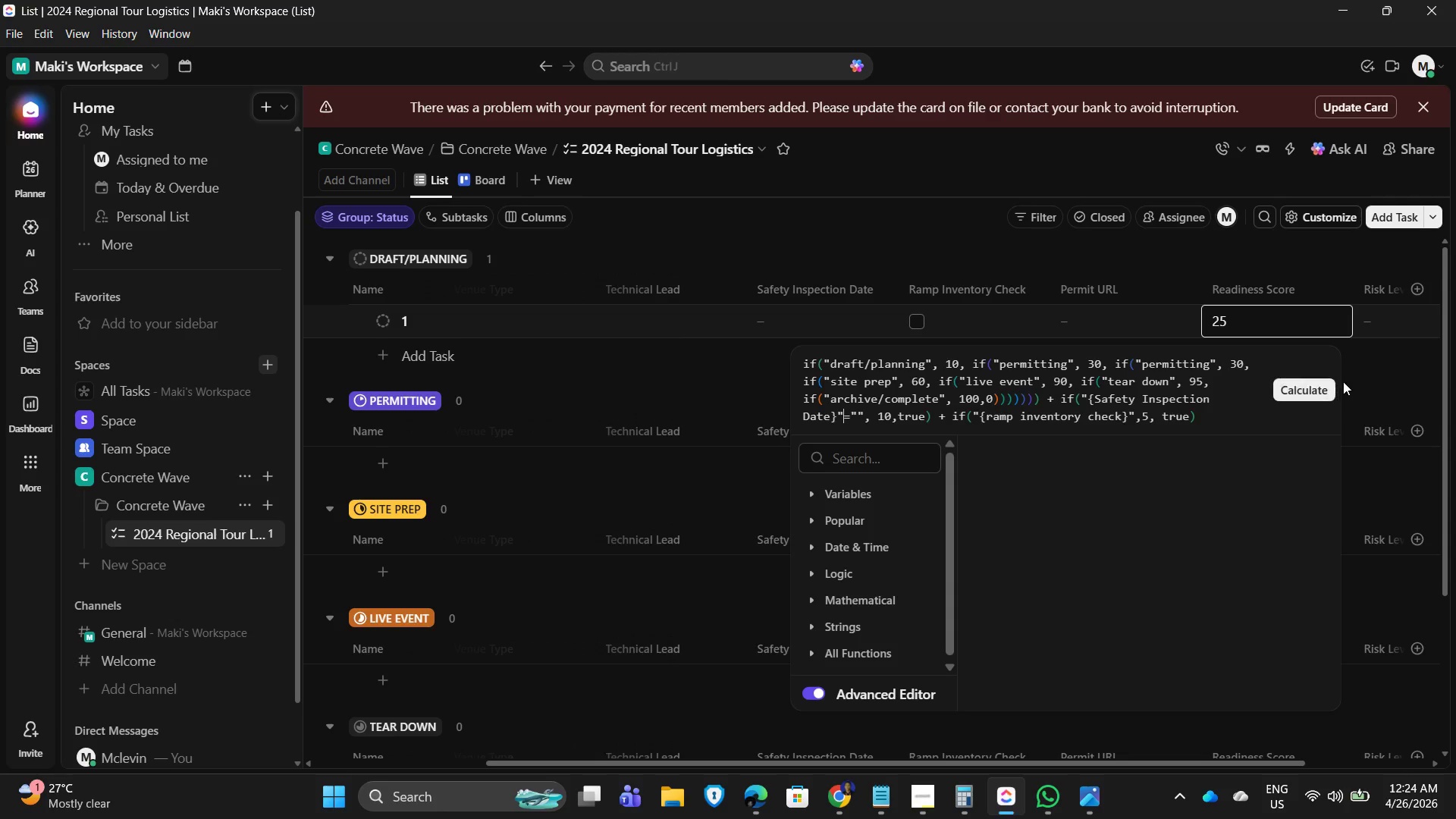 
left_click([1297, 391])
 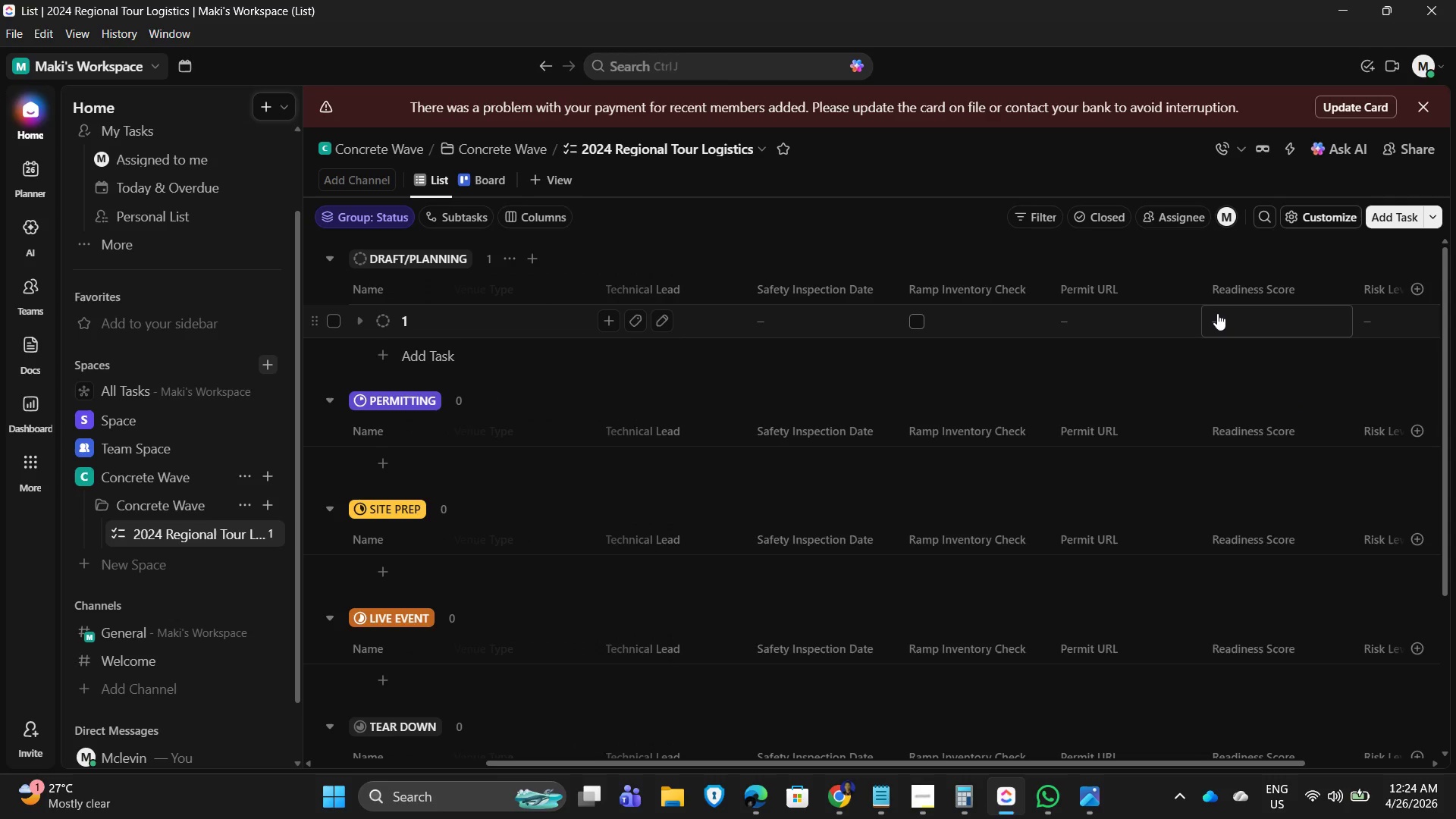 
left_click([1218, 310])
 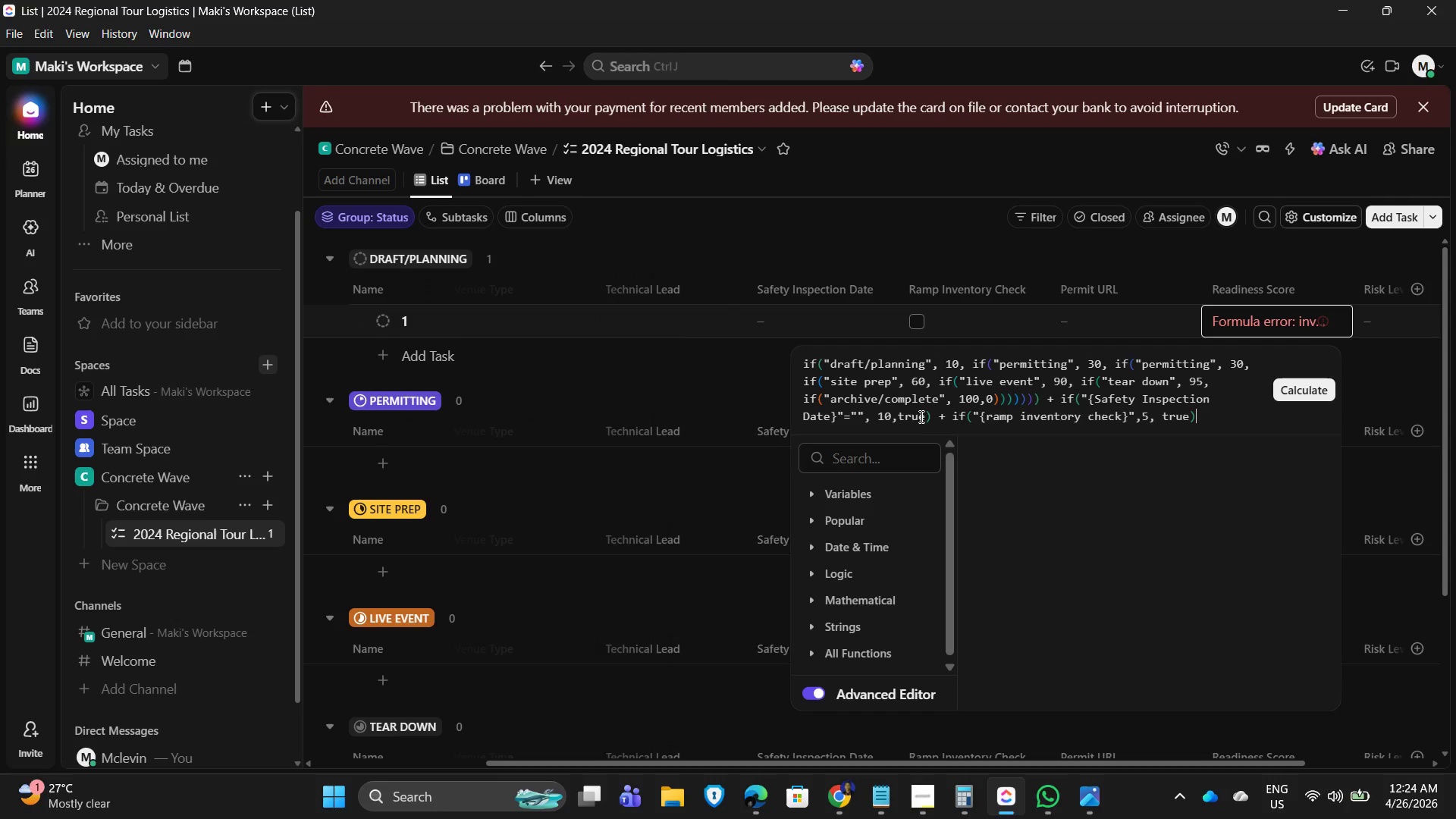 
left_click([925, 416])
 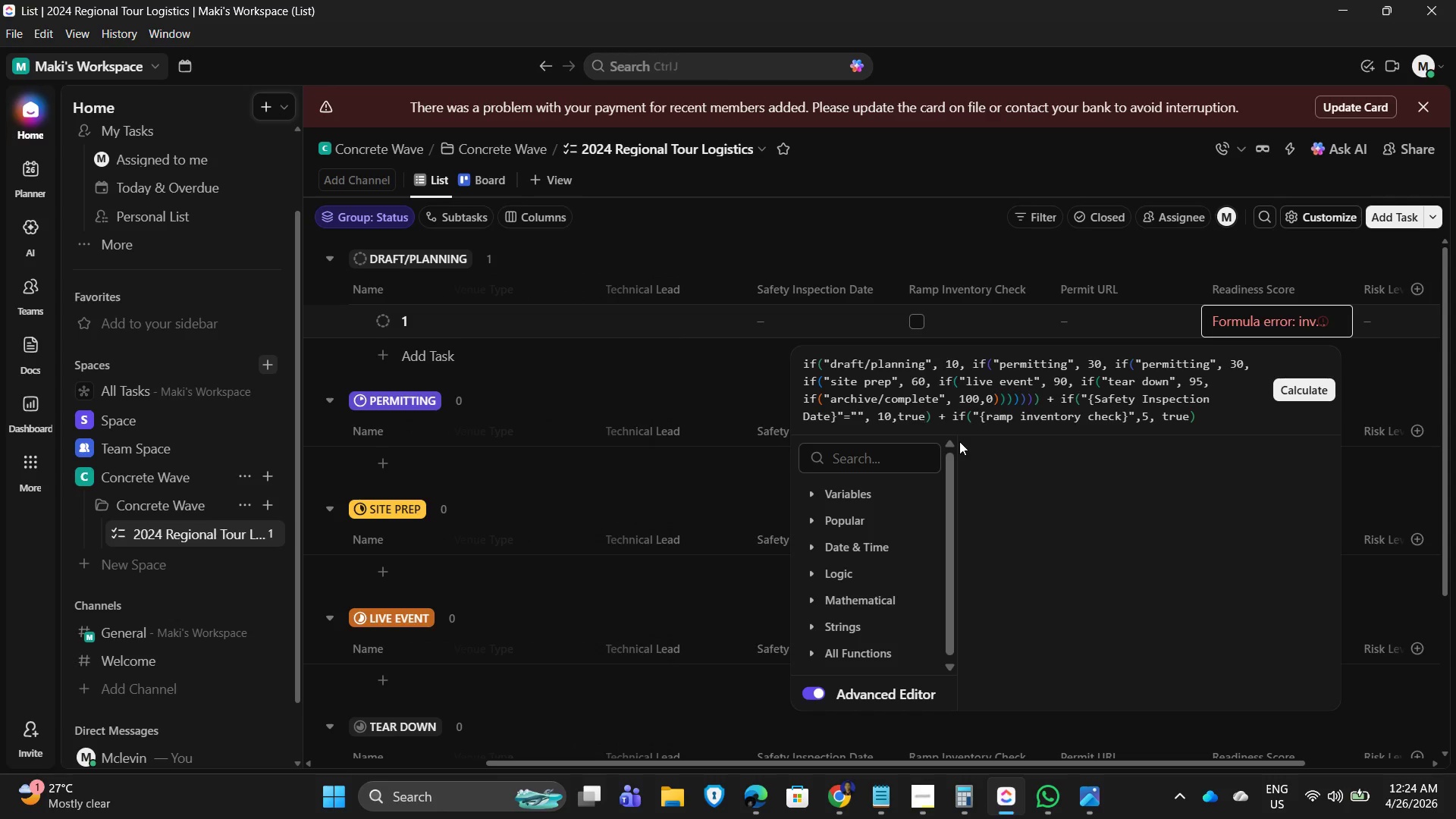 
key(Backspace)
 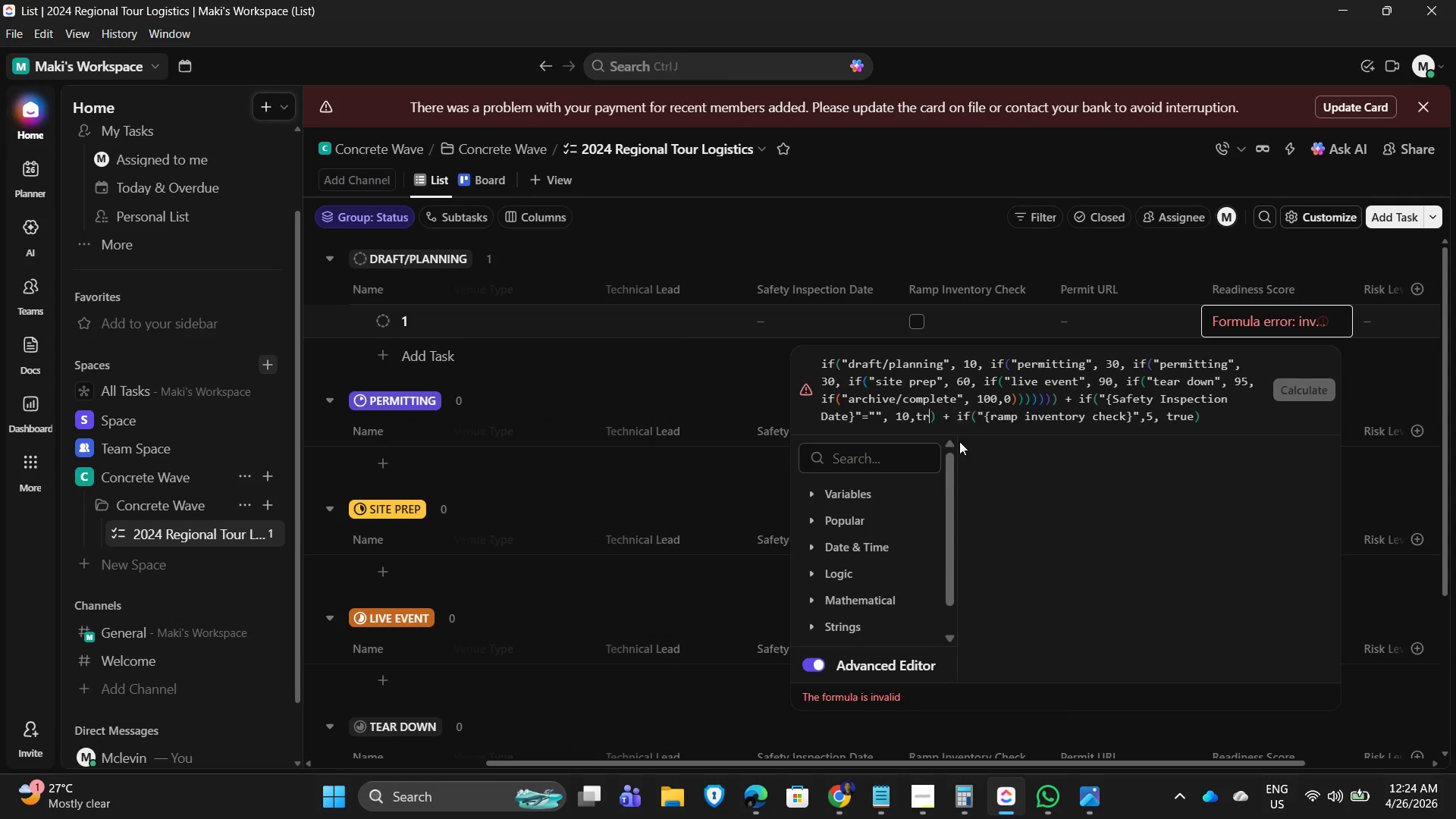 
key(Backspace)
 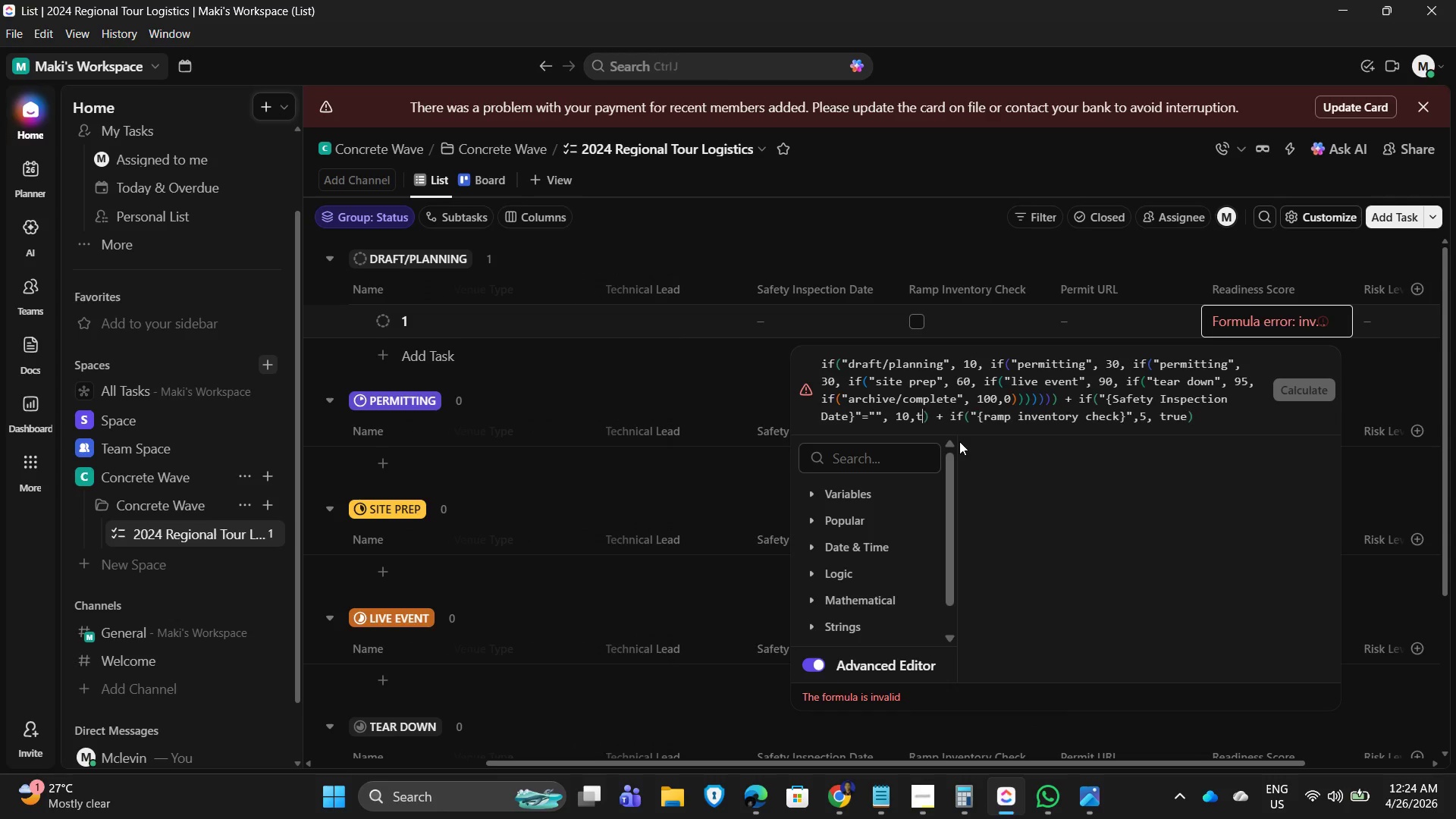 
key(Backspace)
 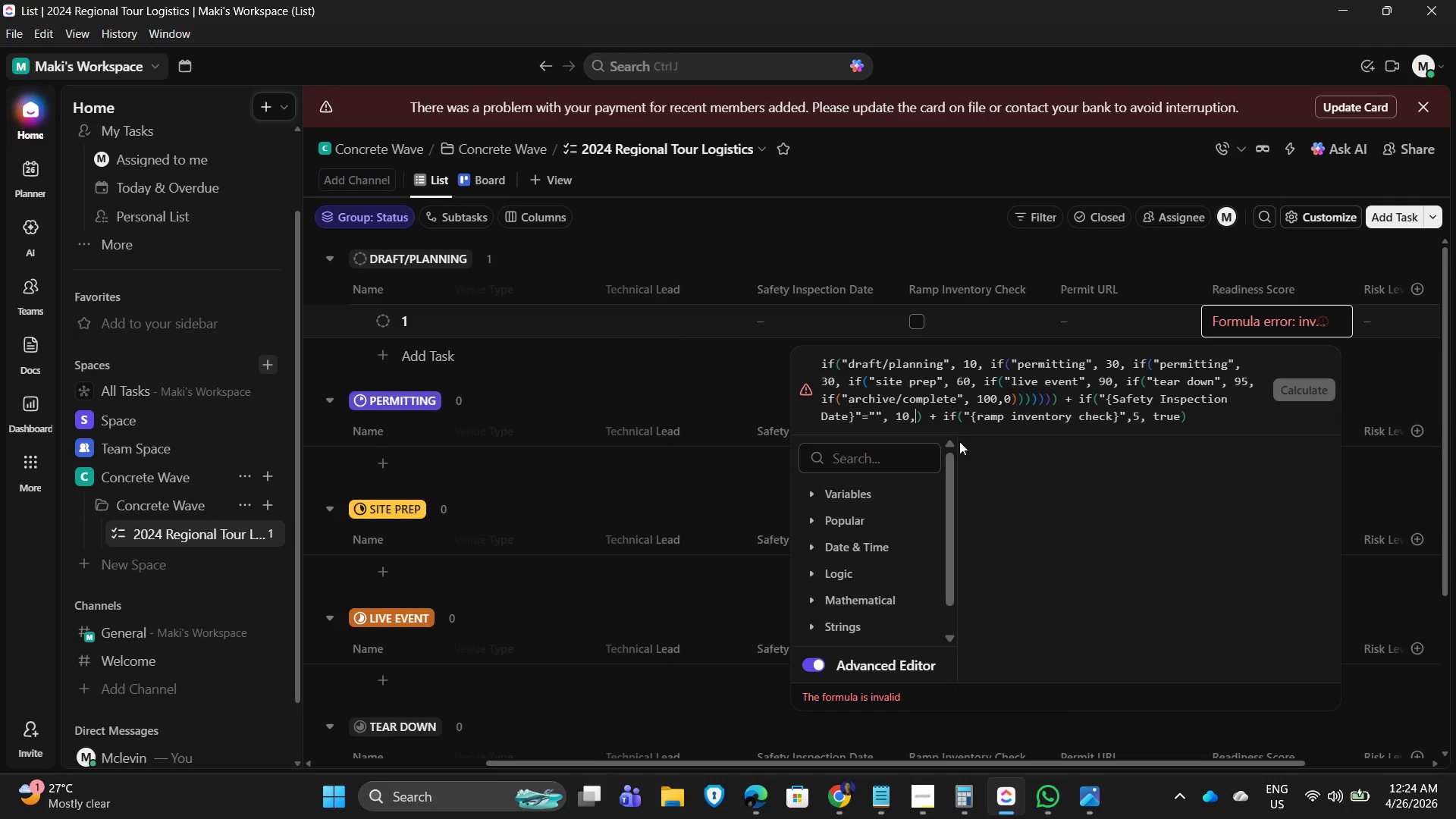 
key(Backspace)
 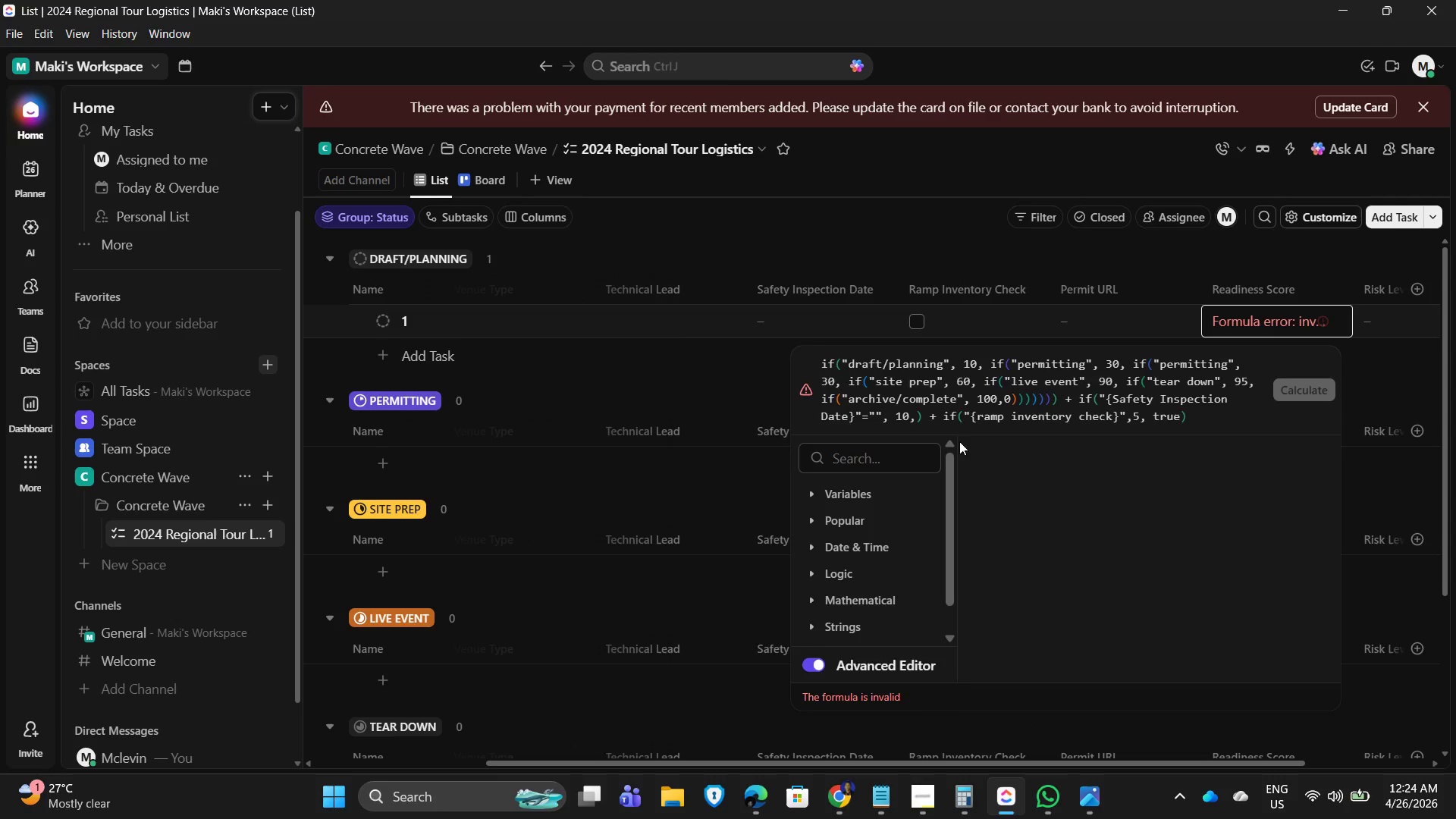 
key(Numpad0)
 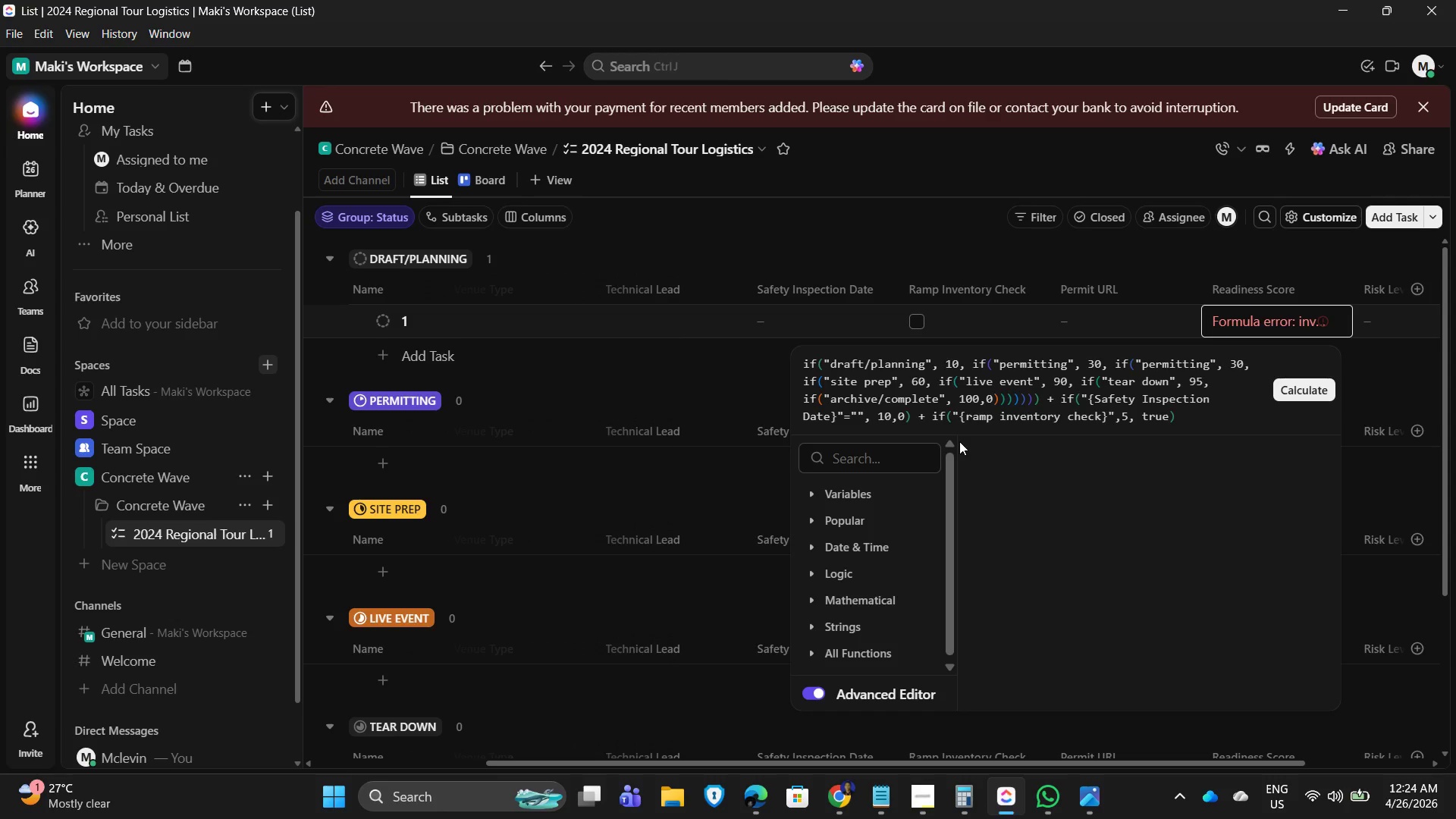 
key(NumpadEnter)
 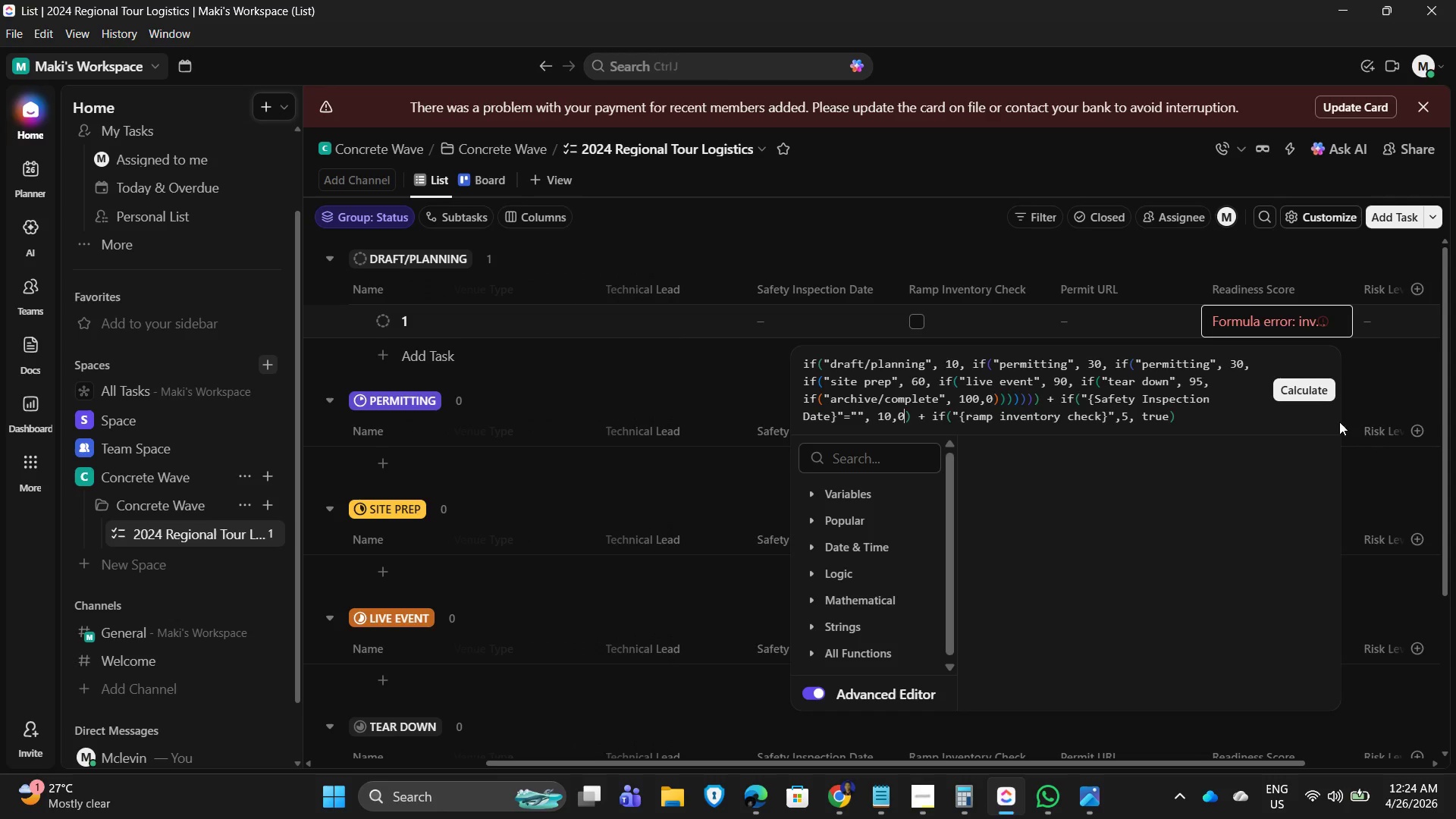 
left_click([1300, 394])
 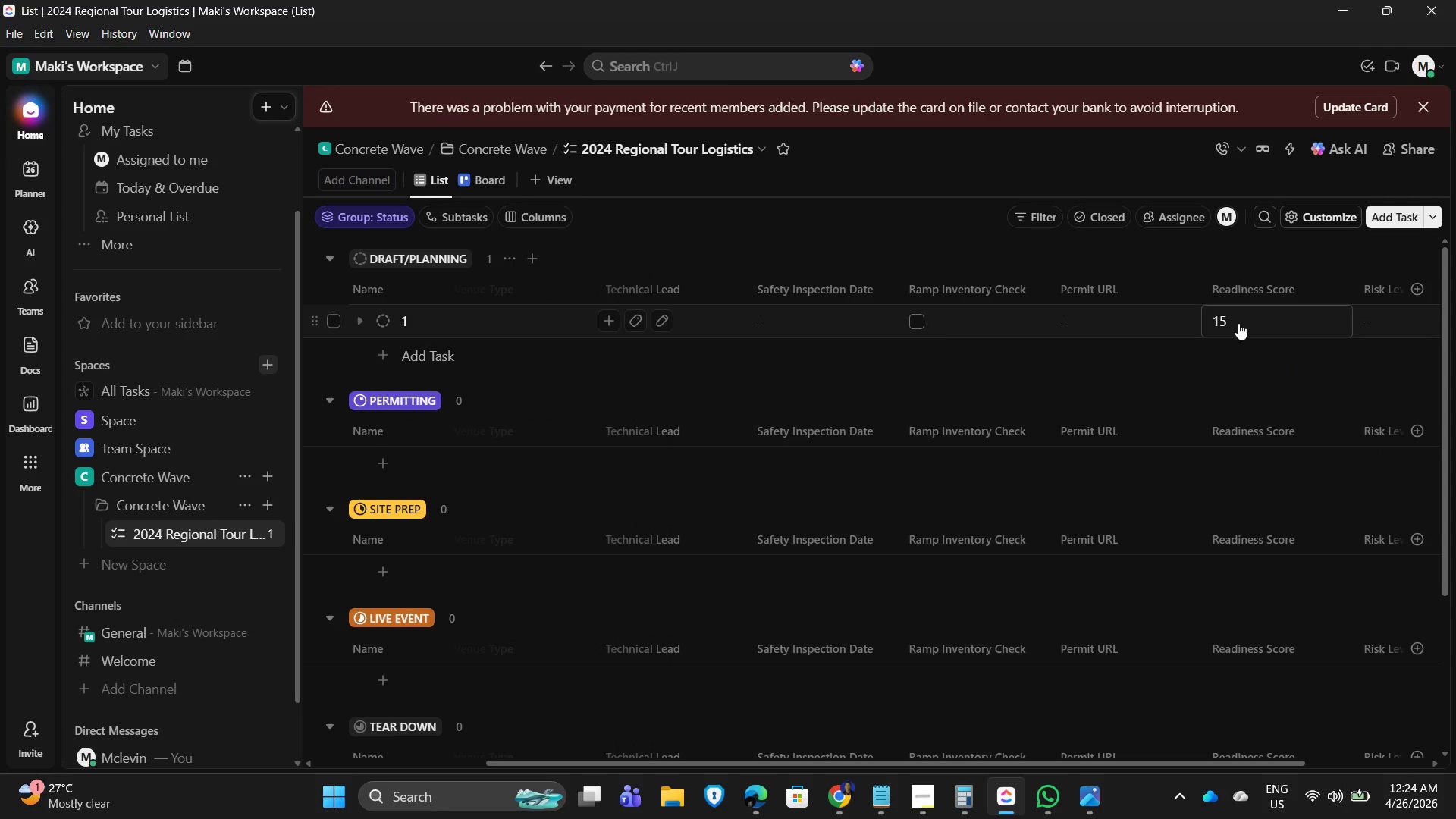 
left_click([1232, 315])
 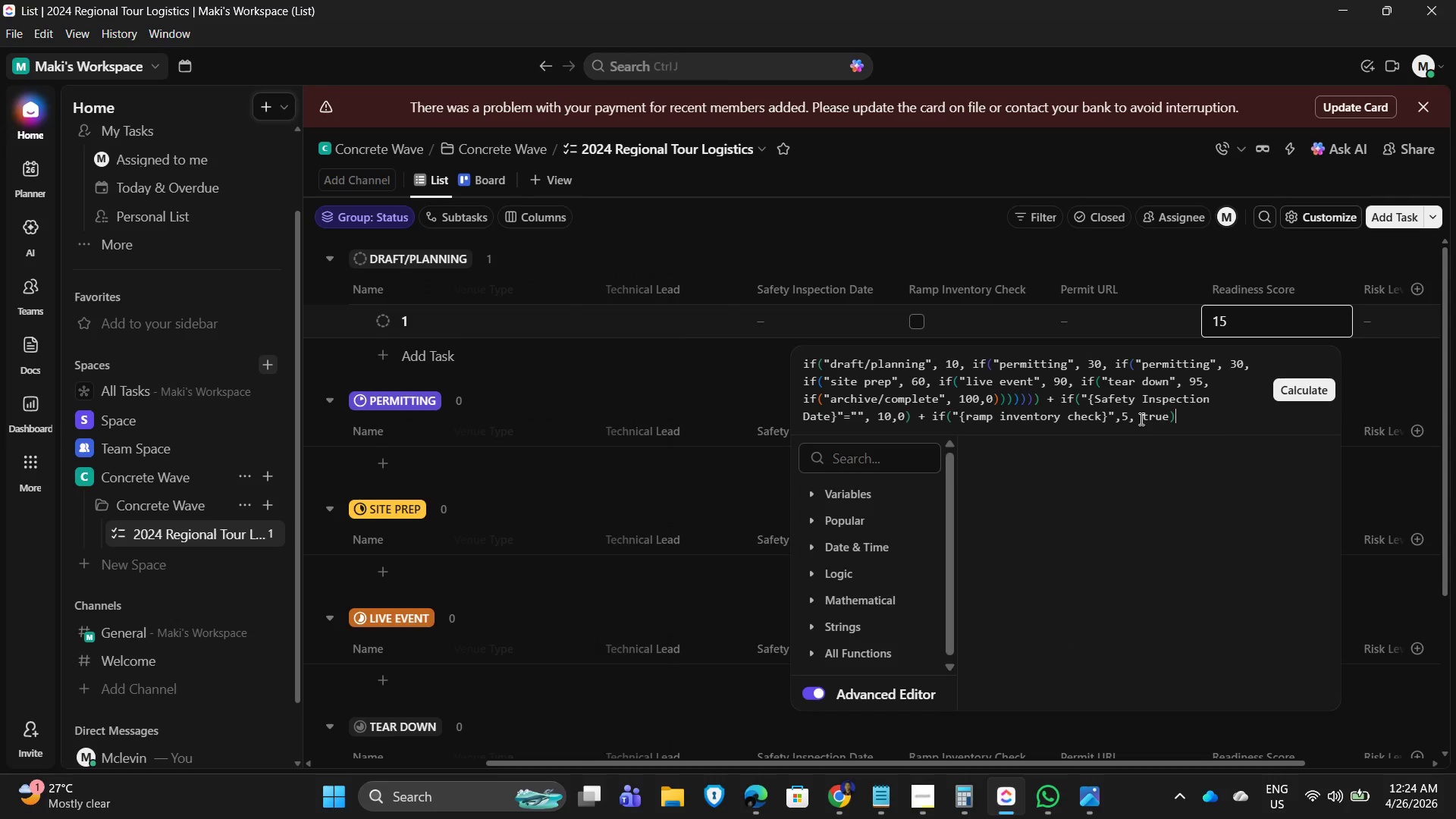 
wait(9.73)
 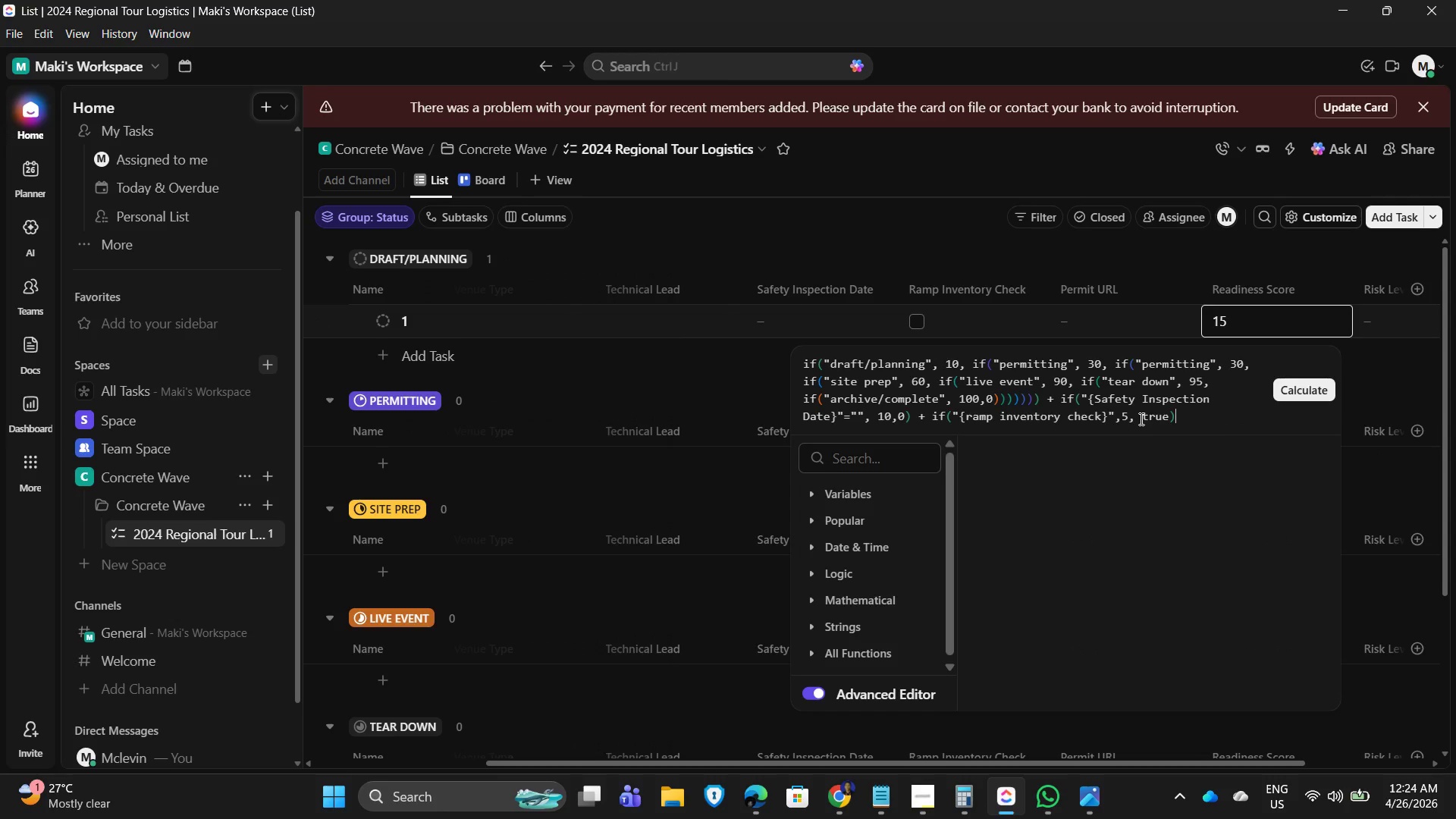 
key(Equal)
 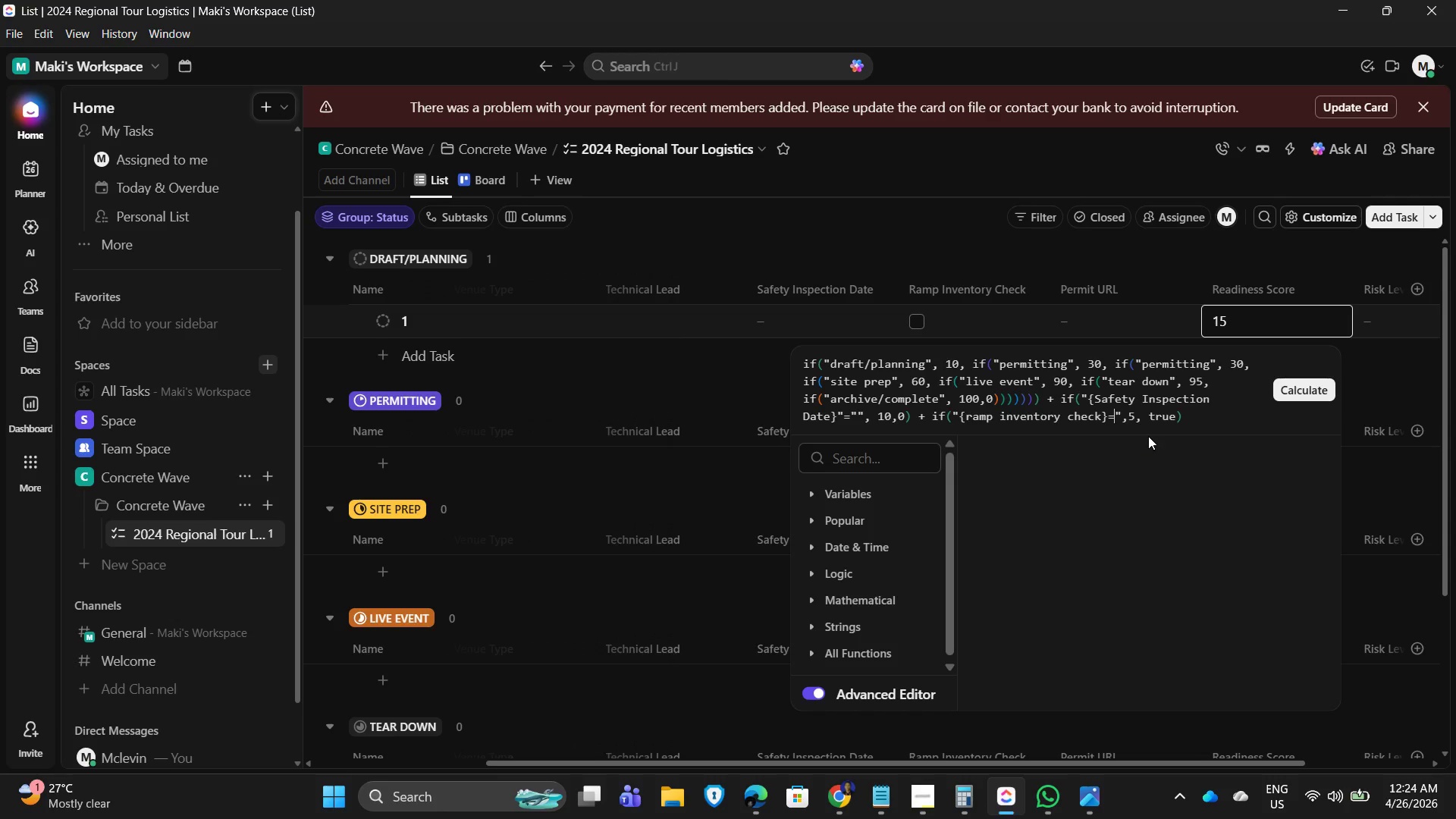 
key(Shift+Quote)
 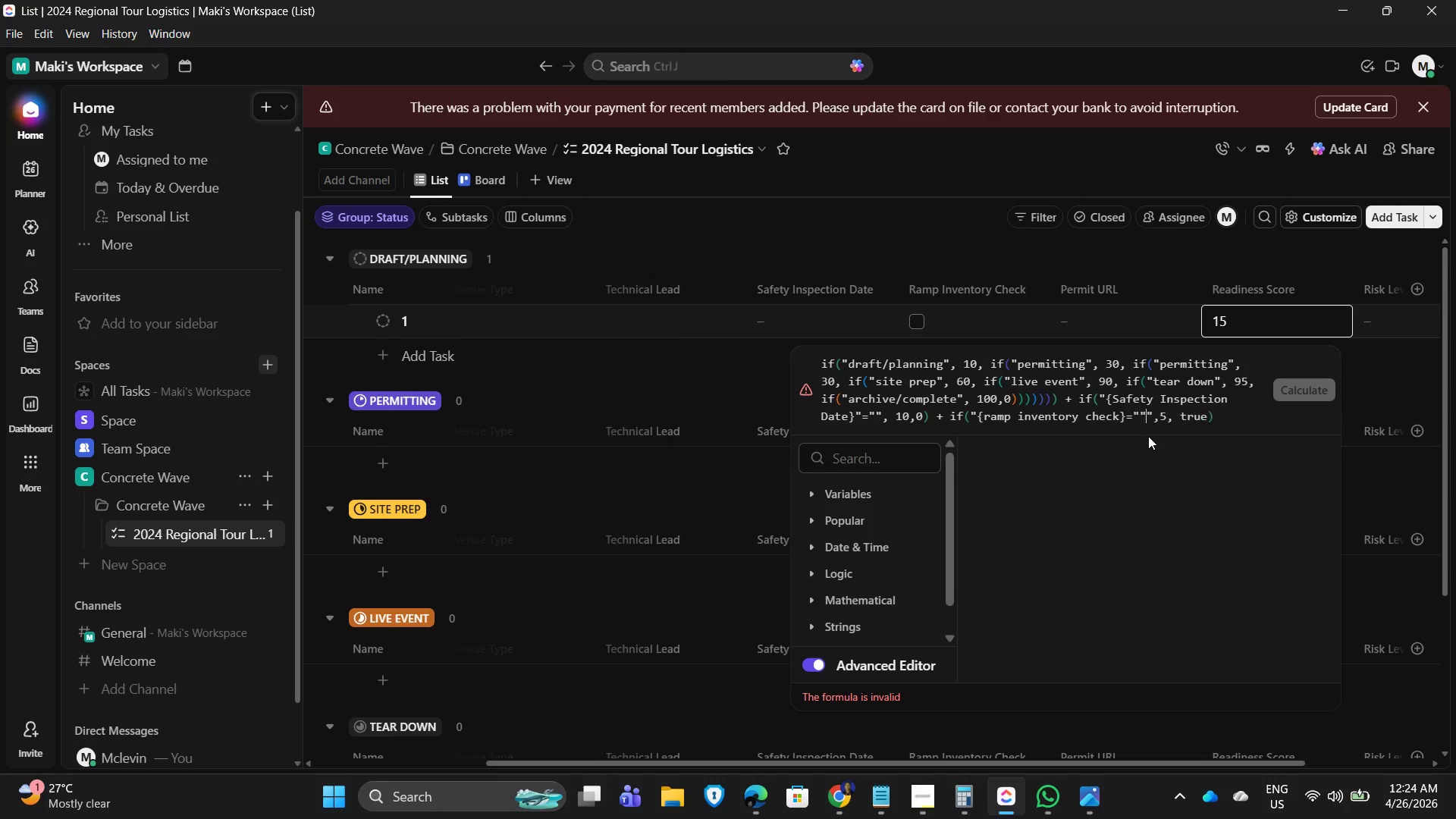 
key(Shift+Quote)
 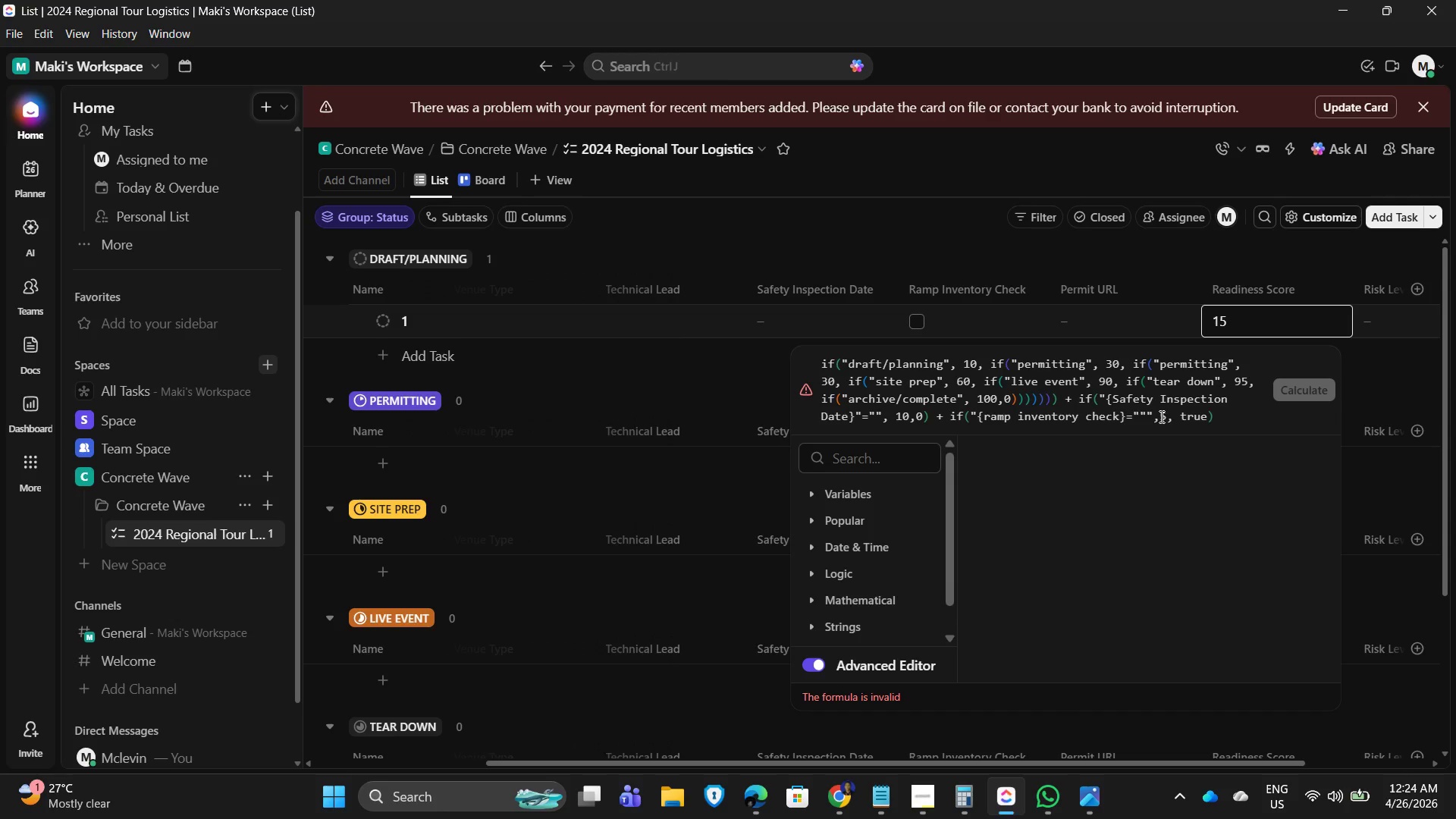 
key(Backspace)
 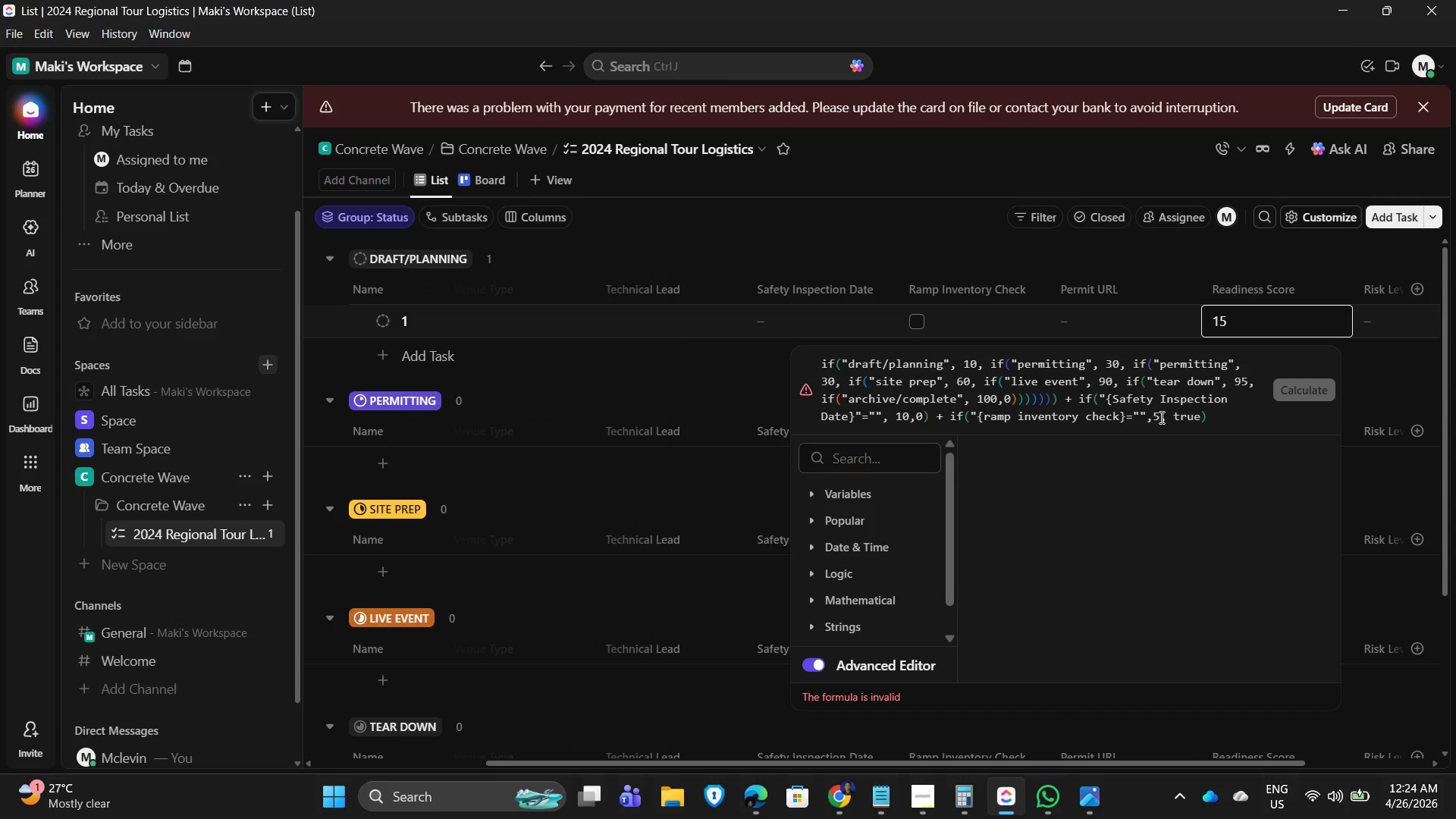 
key(ArrowLeft)
 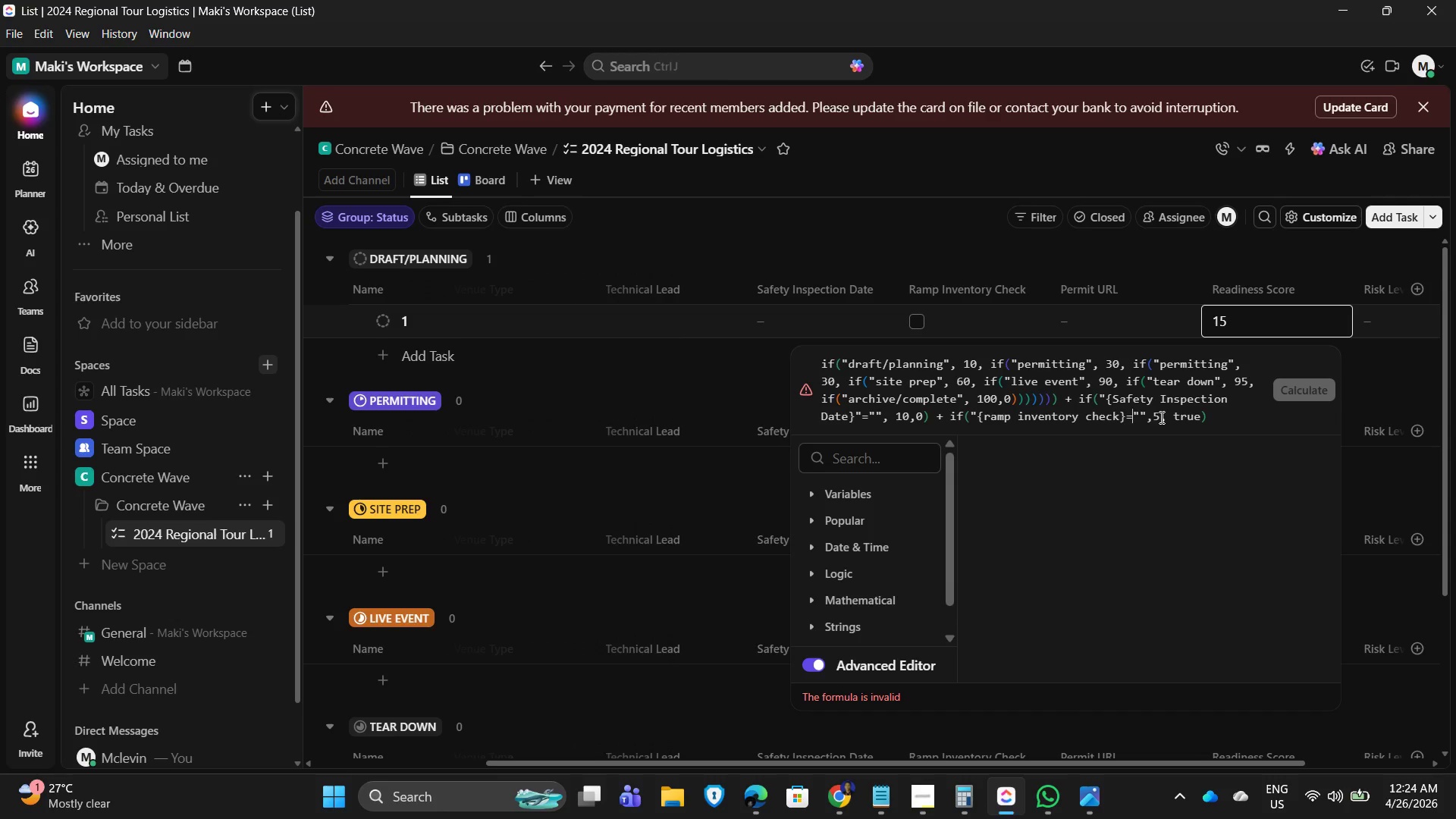 
key(ArrowLeft)
 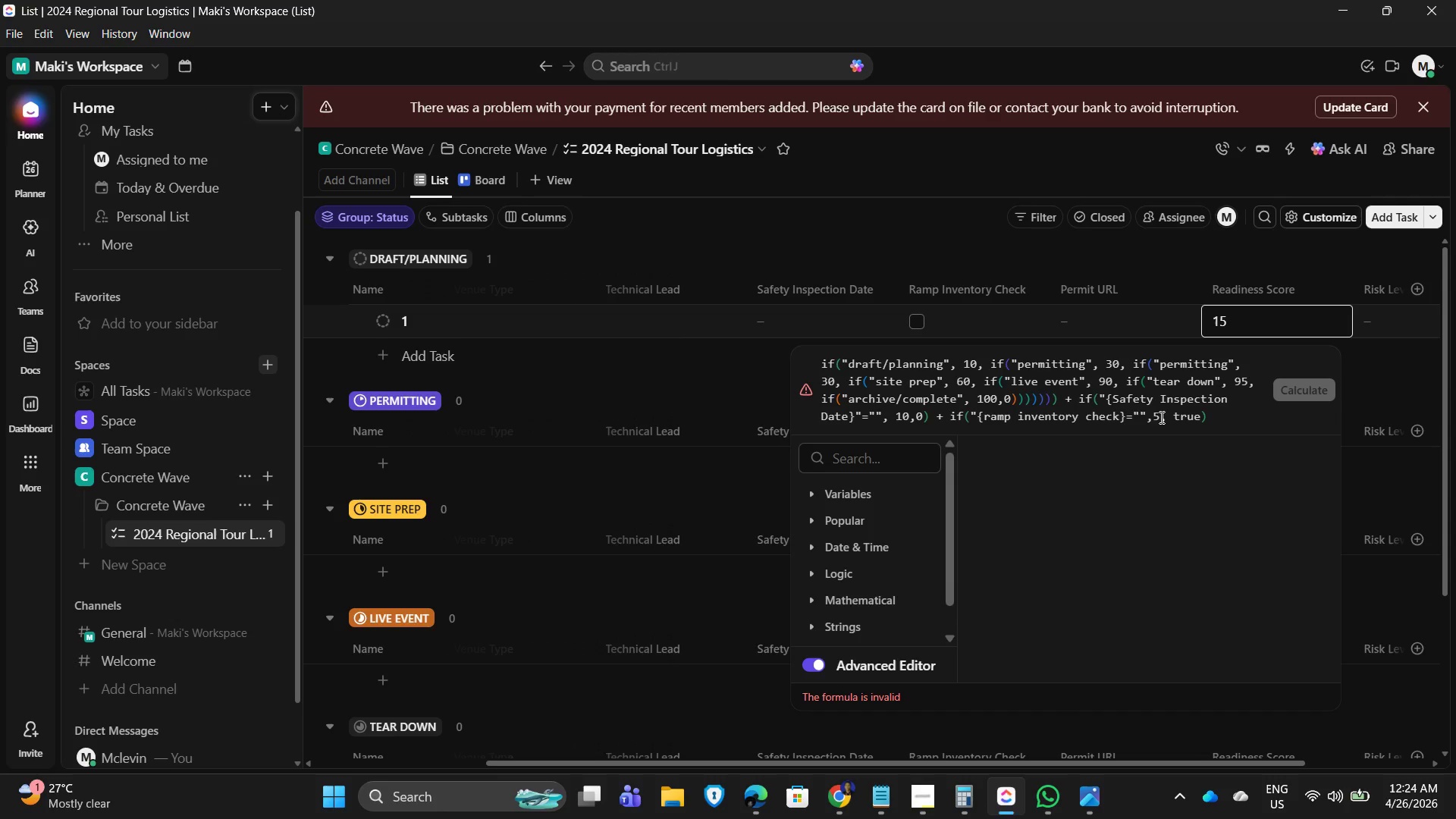 
key(Shift+ShiftRight)
 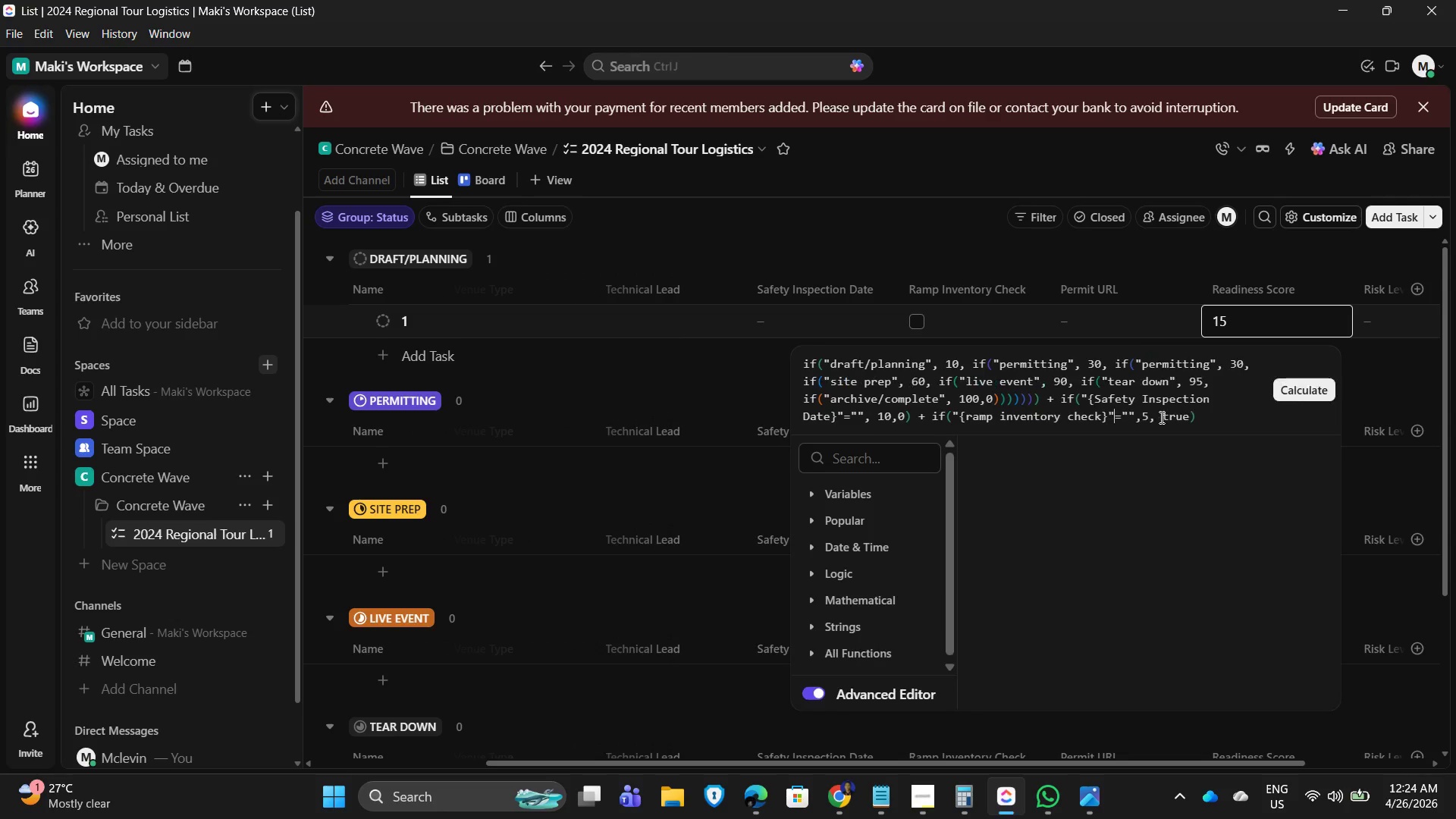 
key(Shift+Quote)
 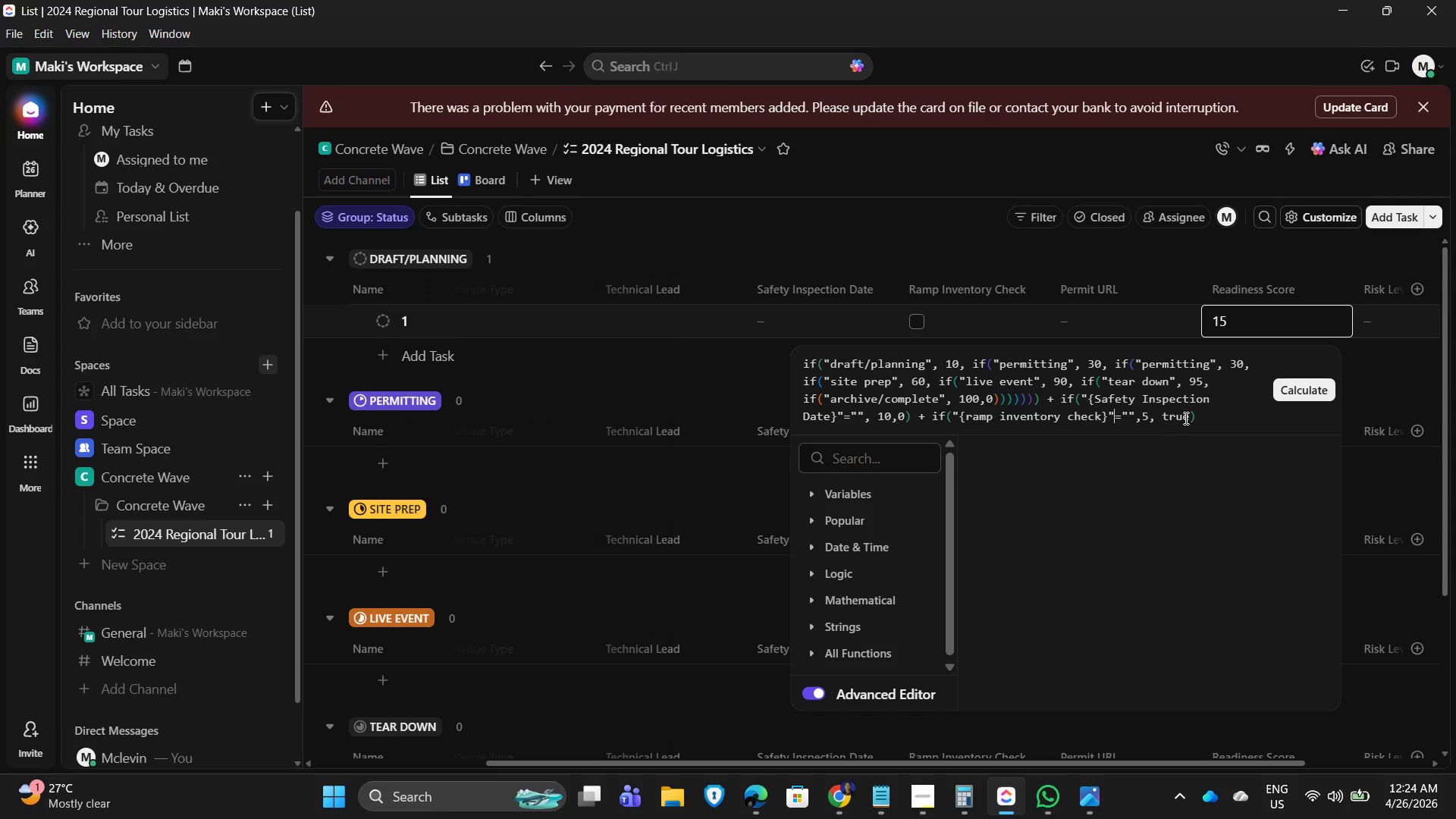 
left_click([1190, 416])
 